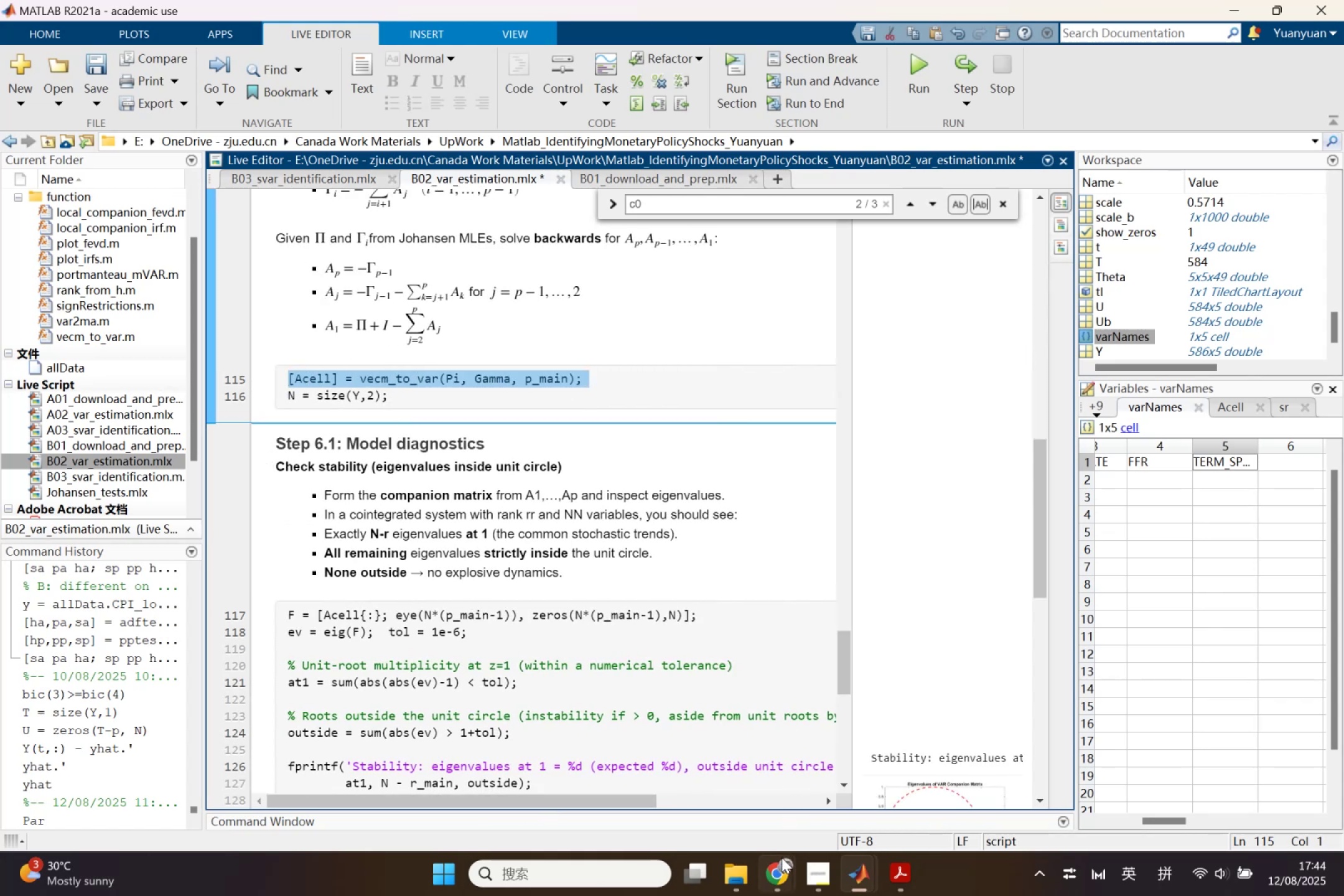 
left_click([782, 857])
 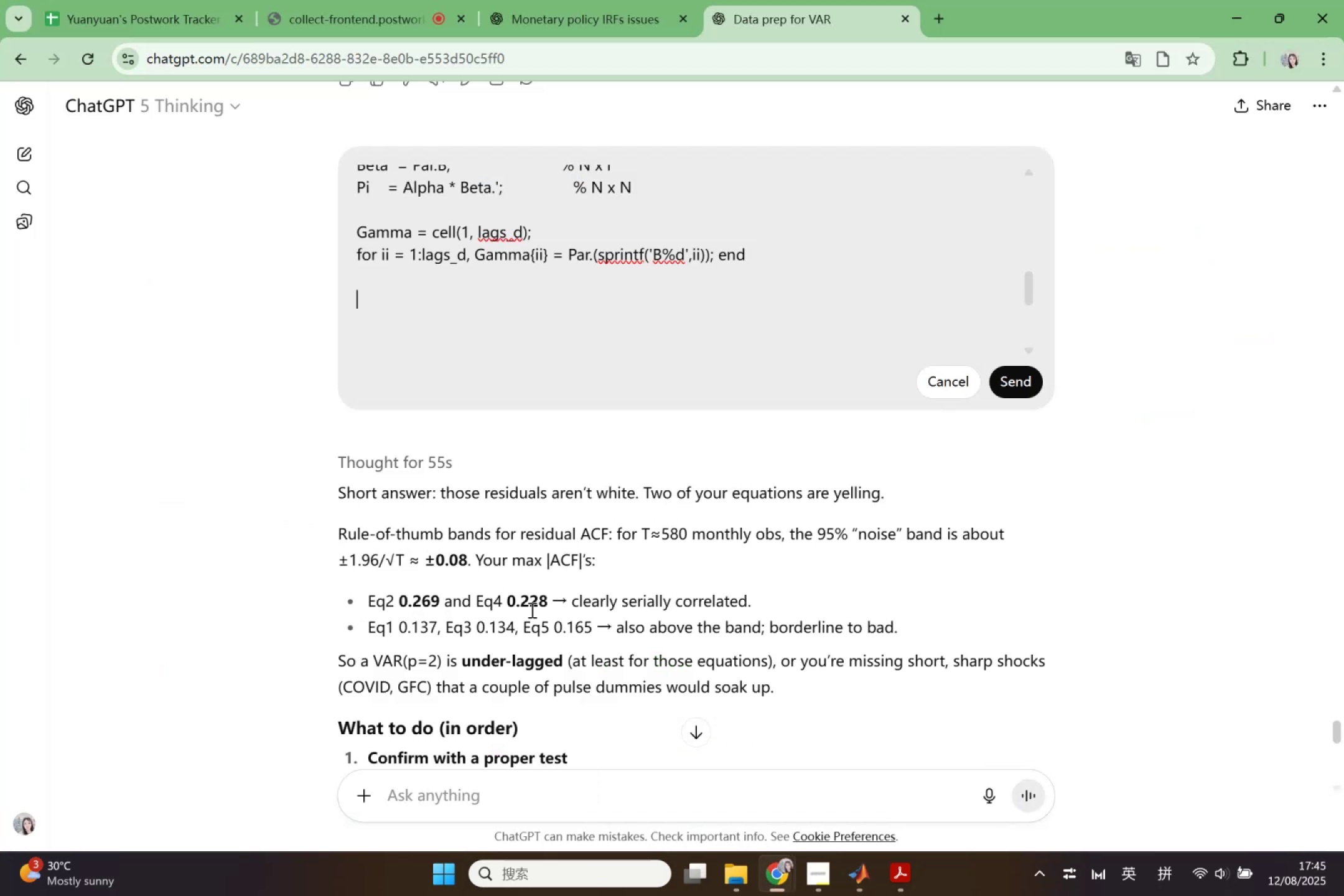 
key(Control+V)
 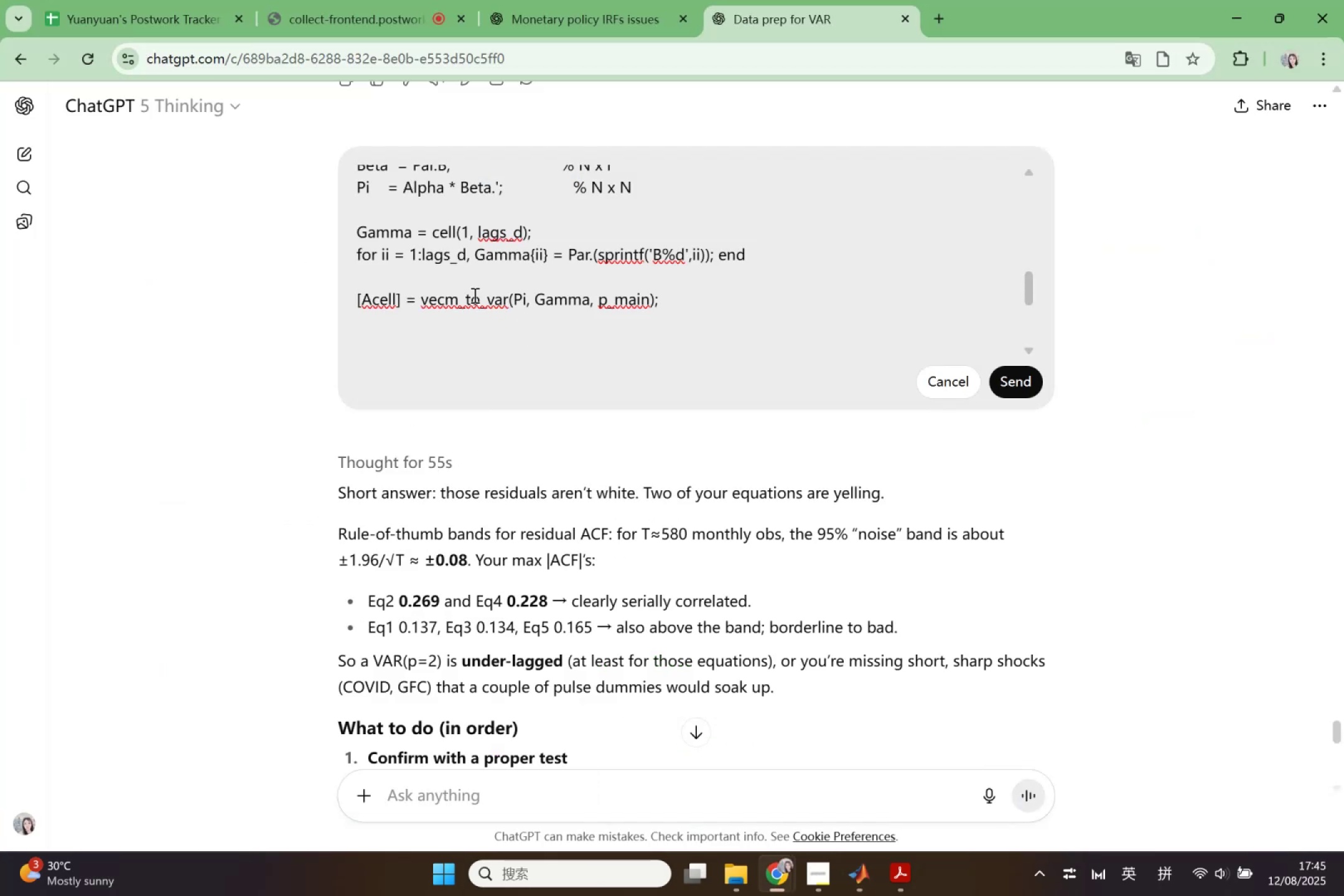 
left_click([474, 295])
 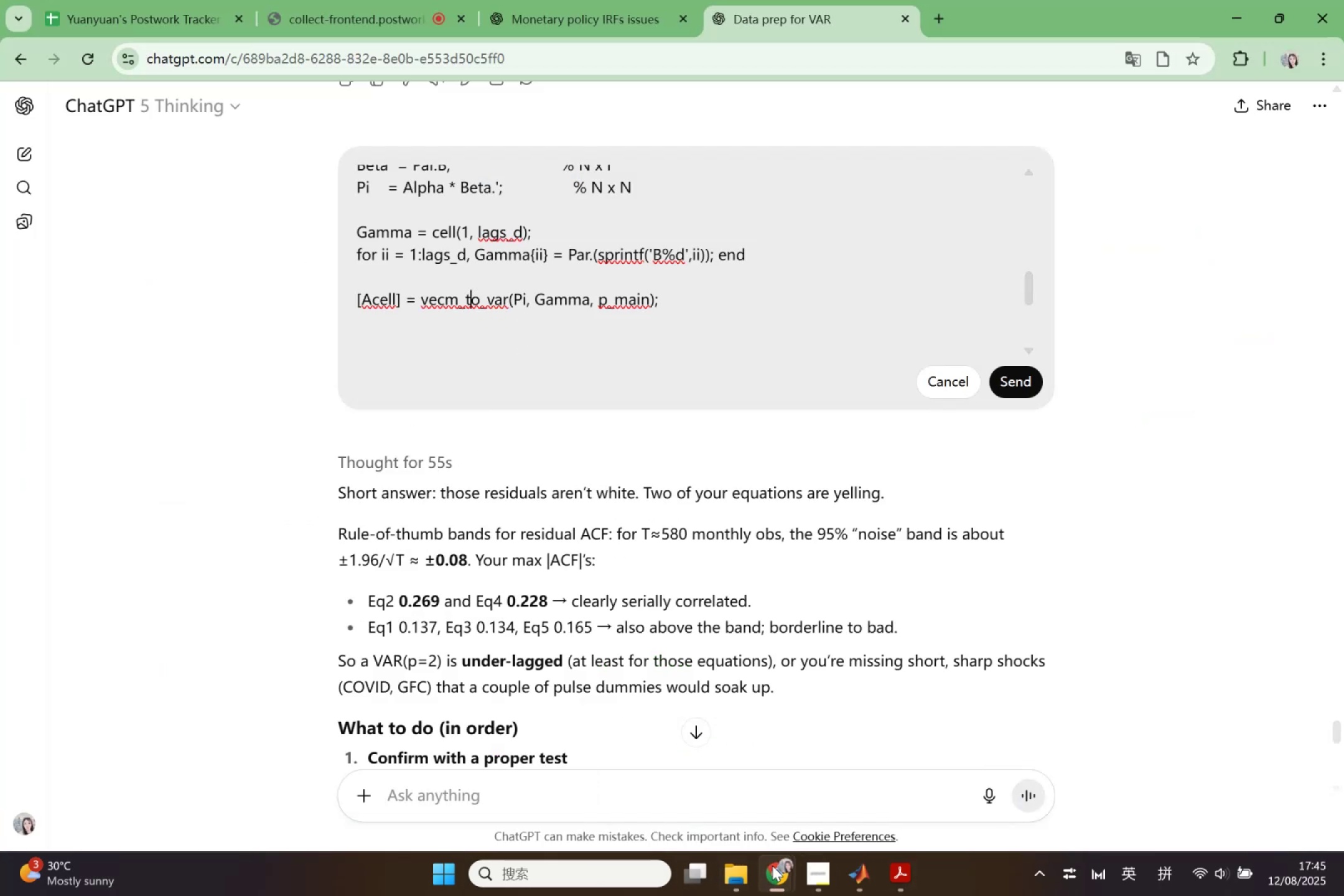 
left_click([785, 867])
 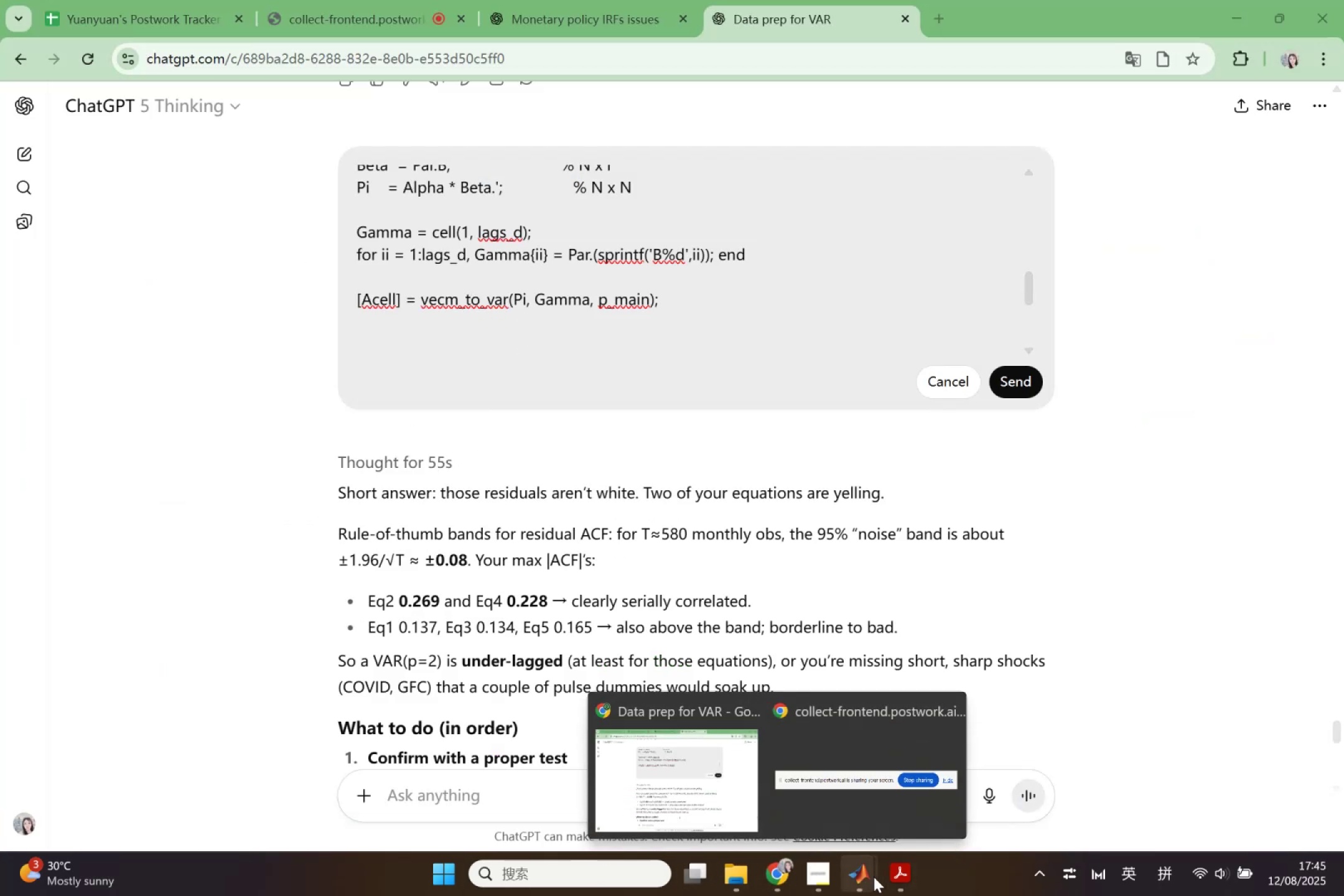 
left_click([851, 870])
 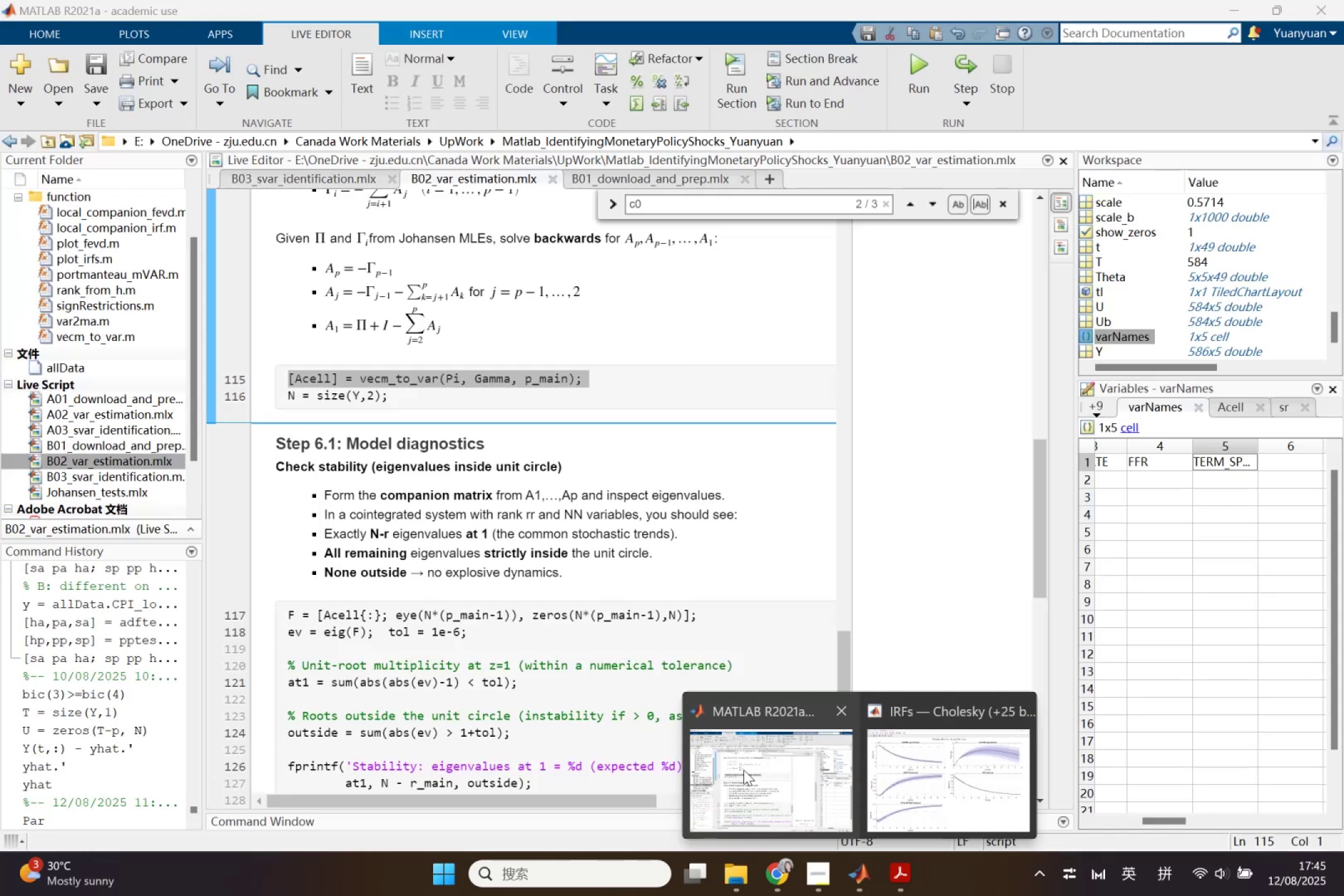 
left_click([744, 770])
 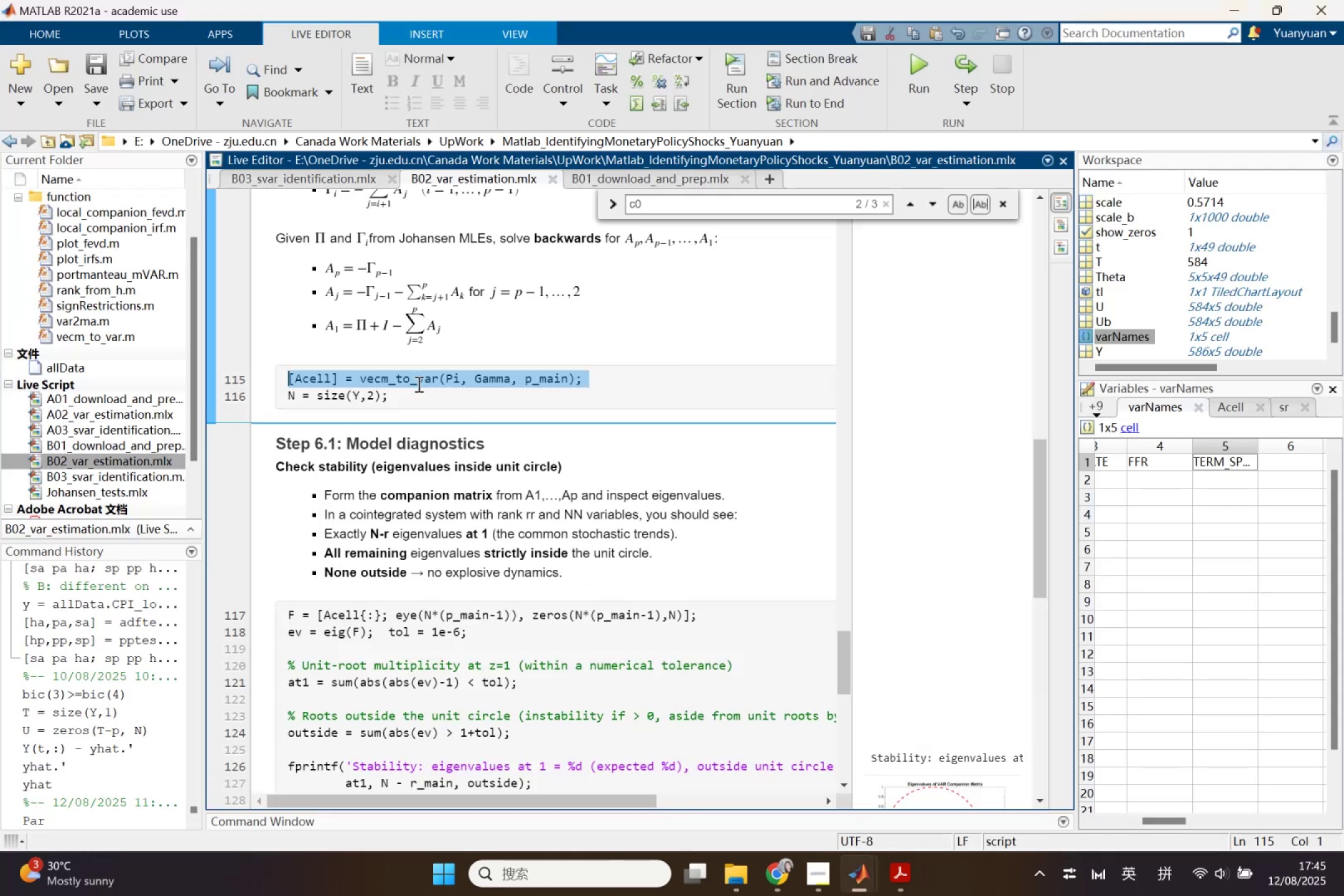 
left_click([418, 384])
 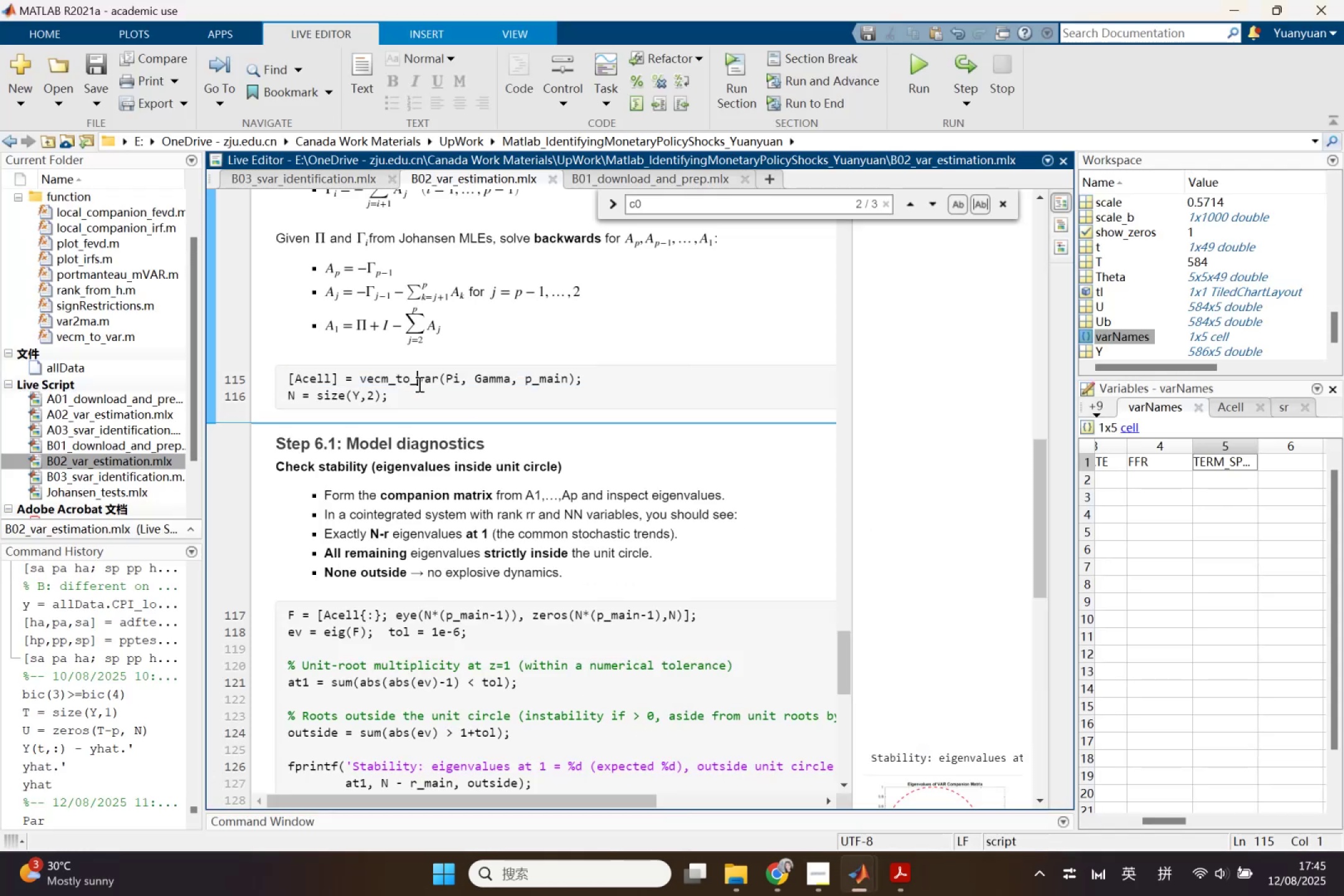 
right_click([418, 384])
 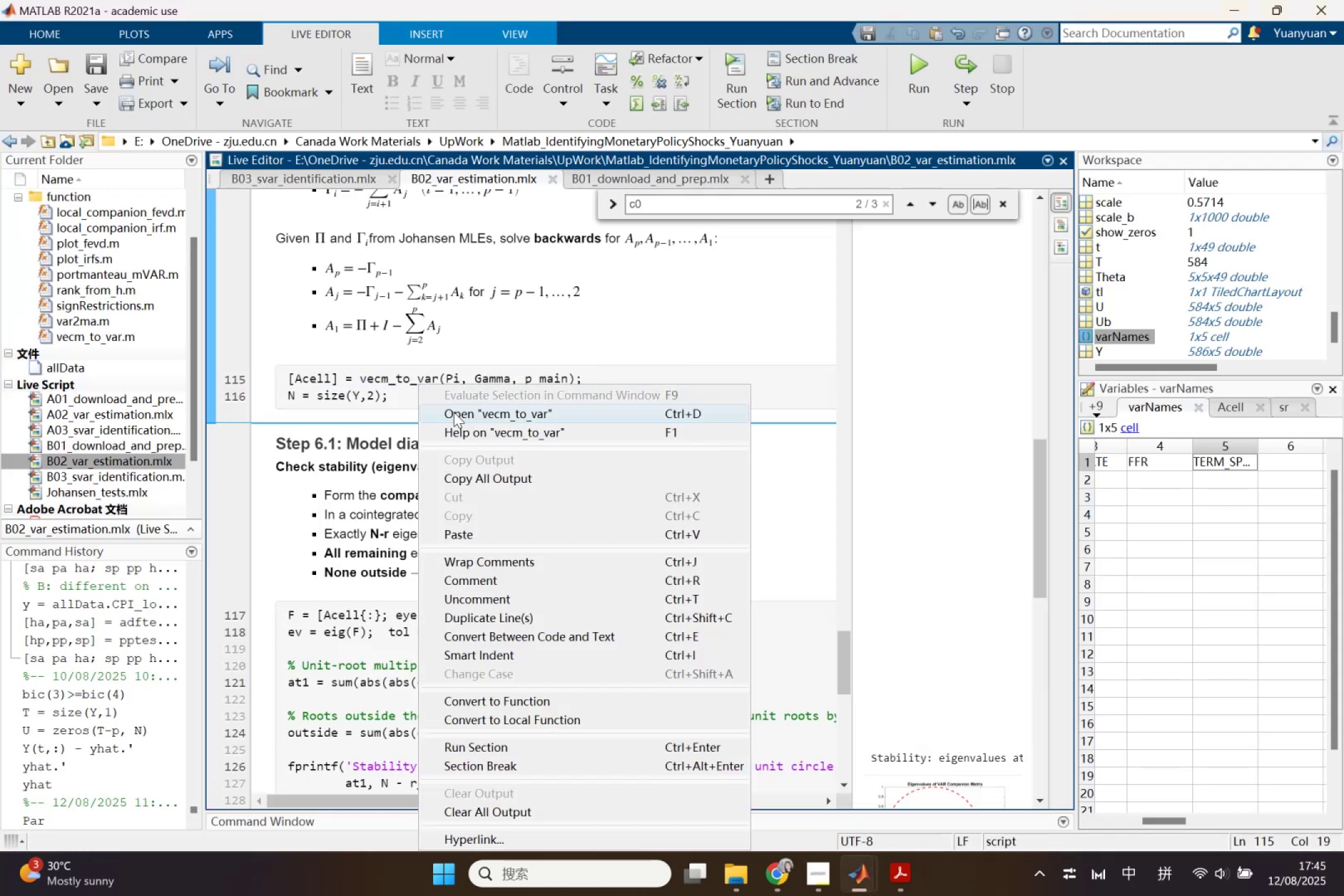 
left_click([454, 412])
 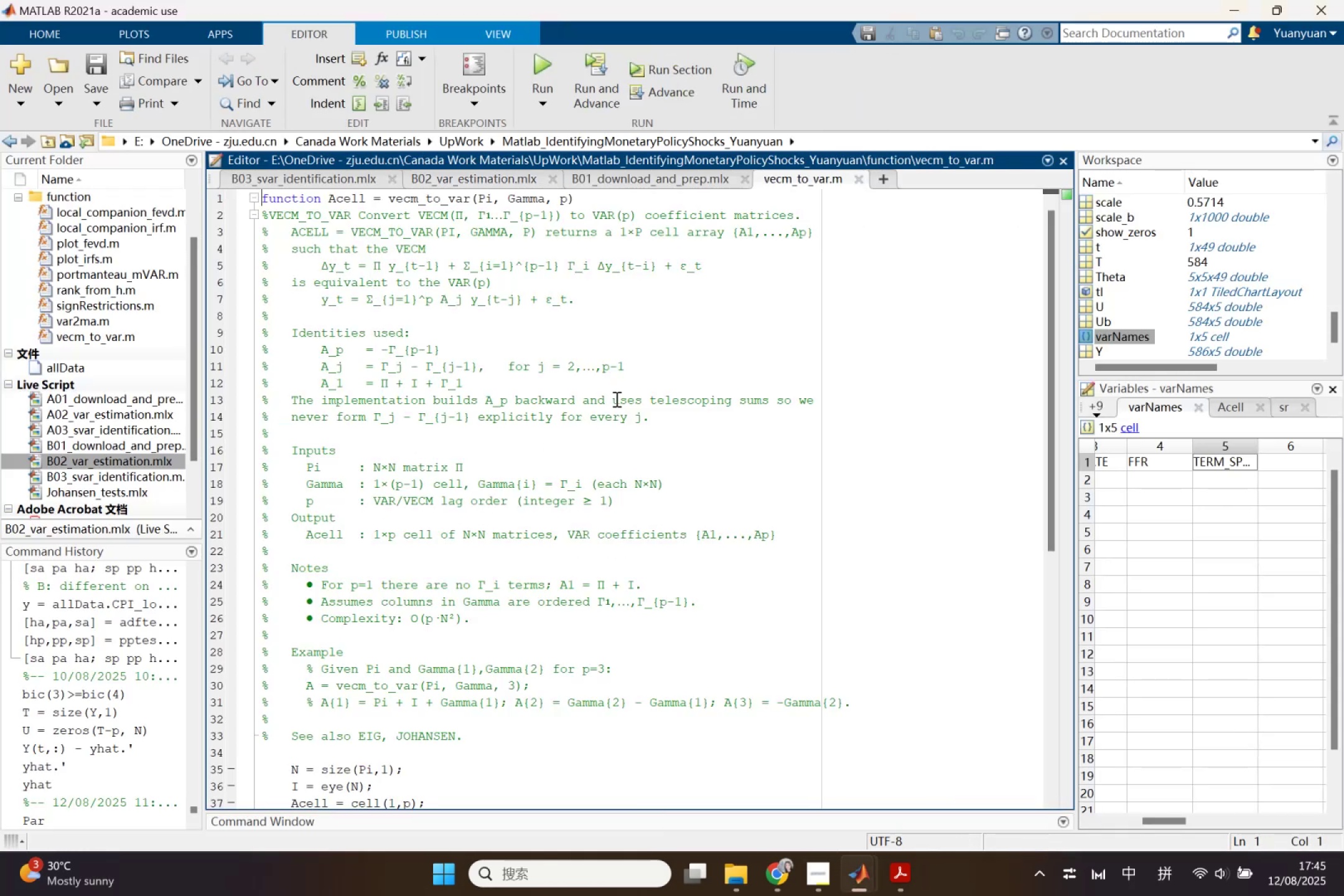 
scroll: coordinate [615, 425], scroll_direction: down, amount: 1.0
 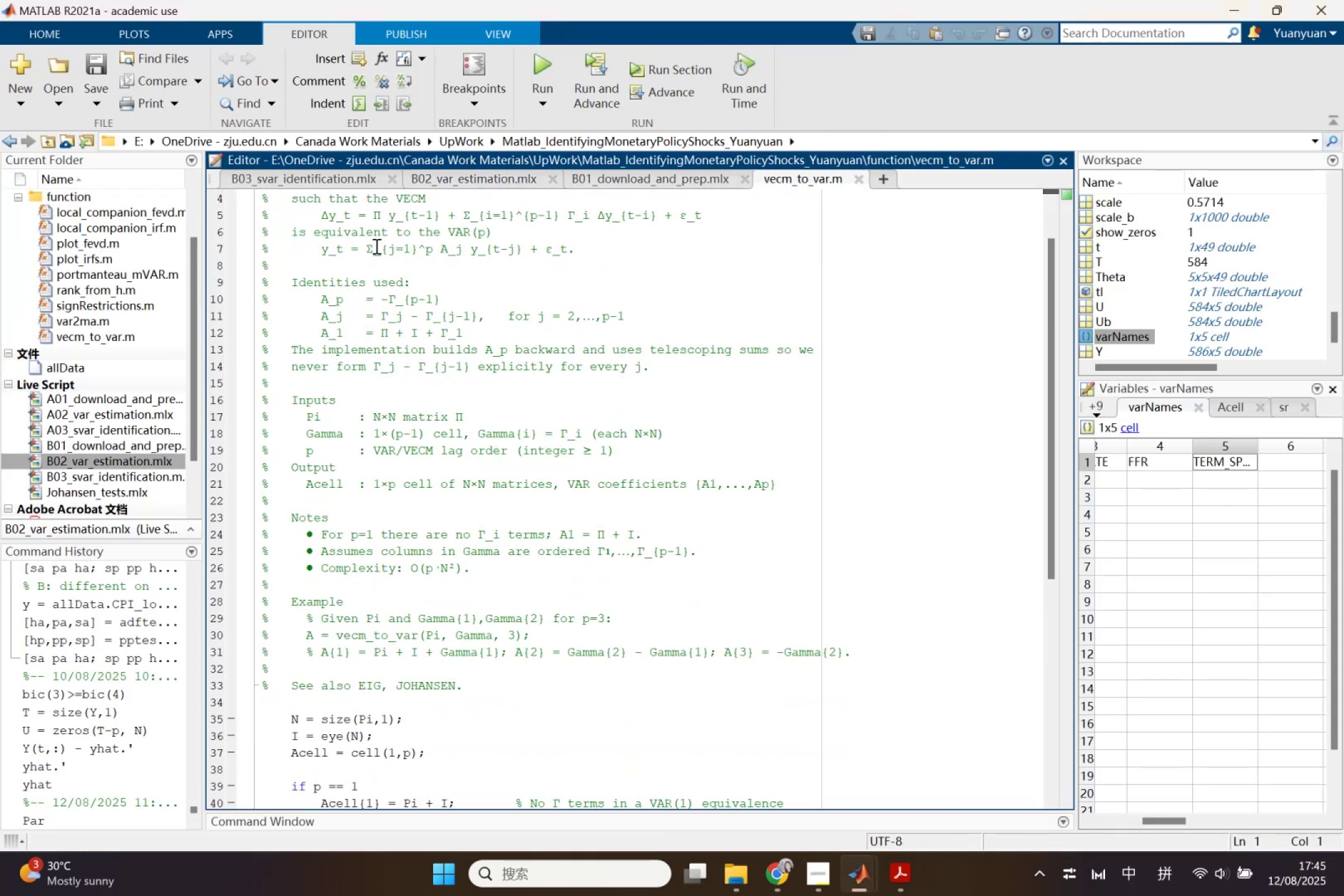 
scroll: coordinate [432, 306], scroll_direction: up, amount: 2.0
 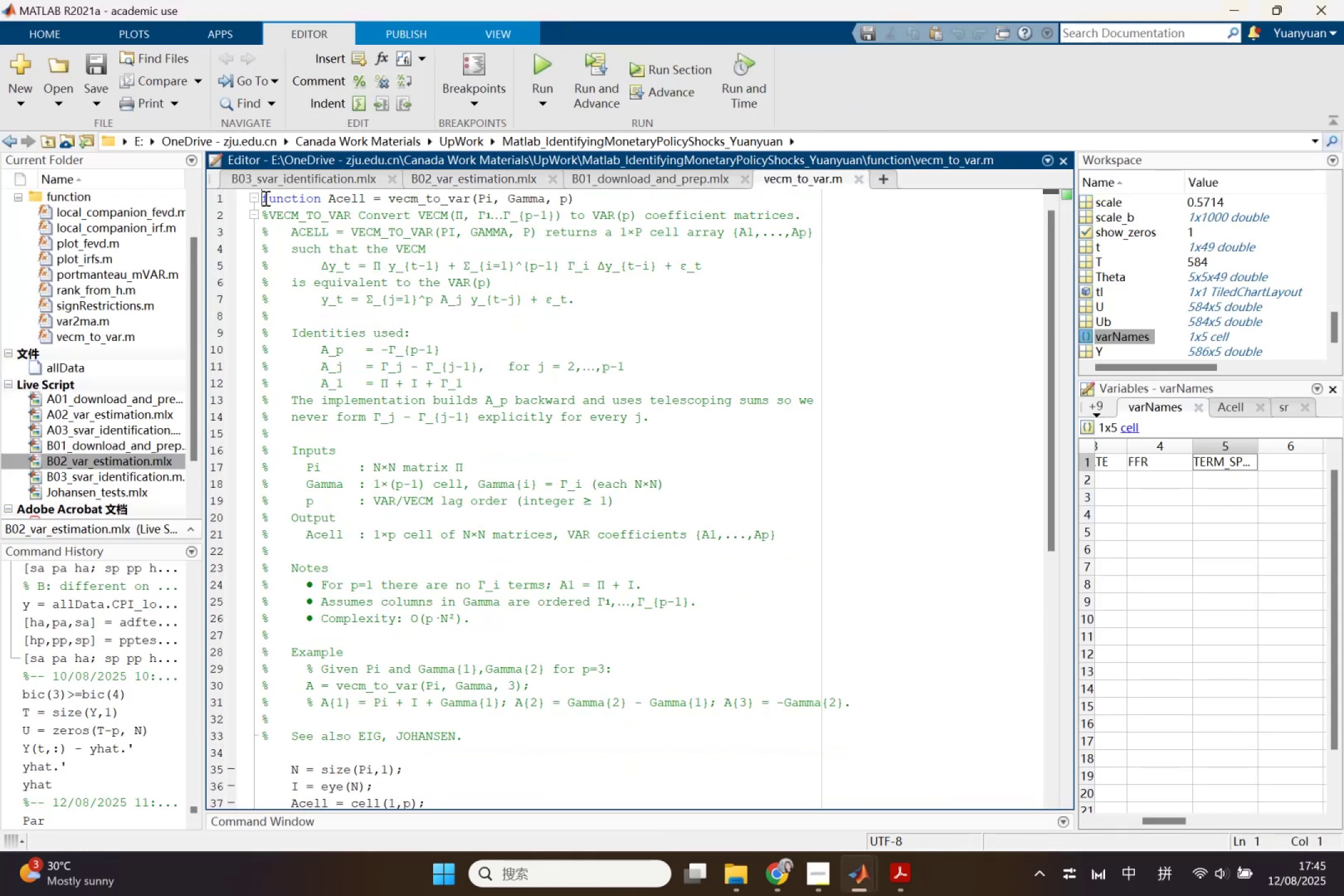 
left_click_drag(start_coordinate=[263, 195], to_coordinate=[622, 201])
 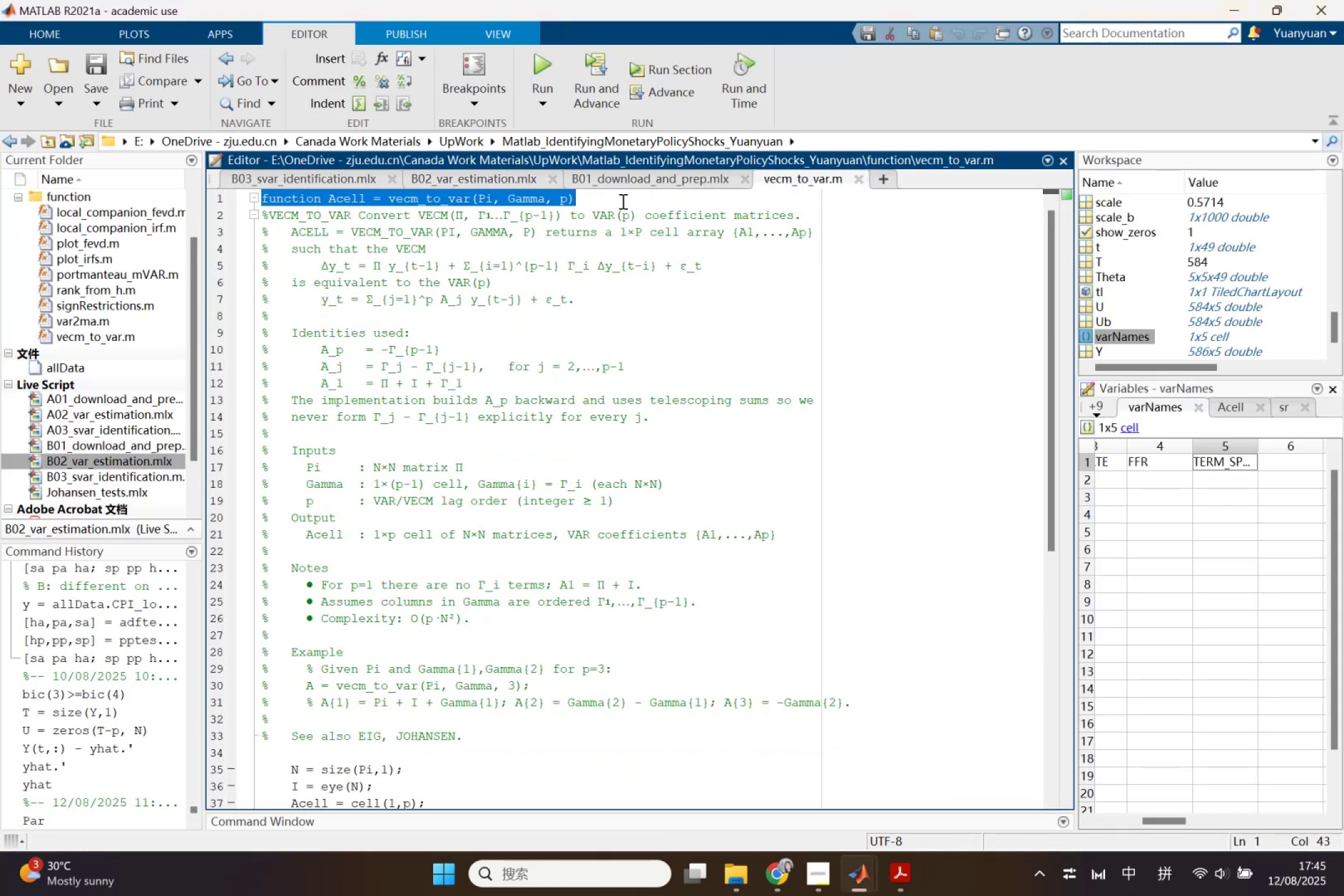 
key(Control+ControlLeft)
 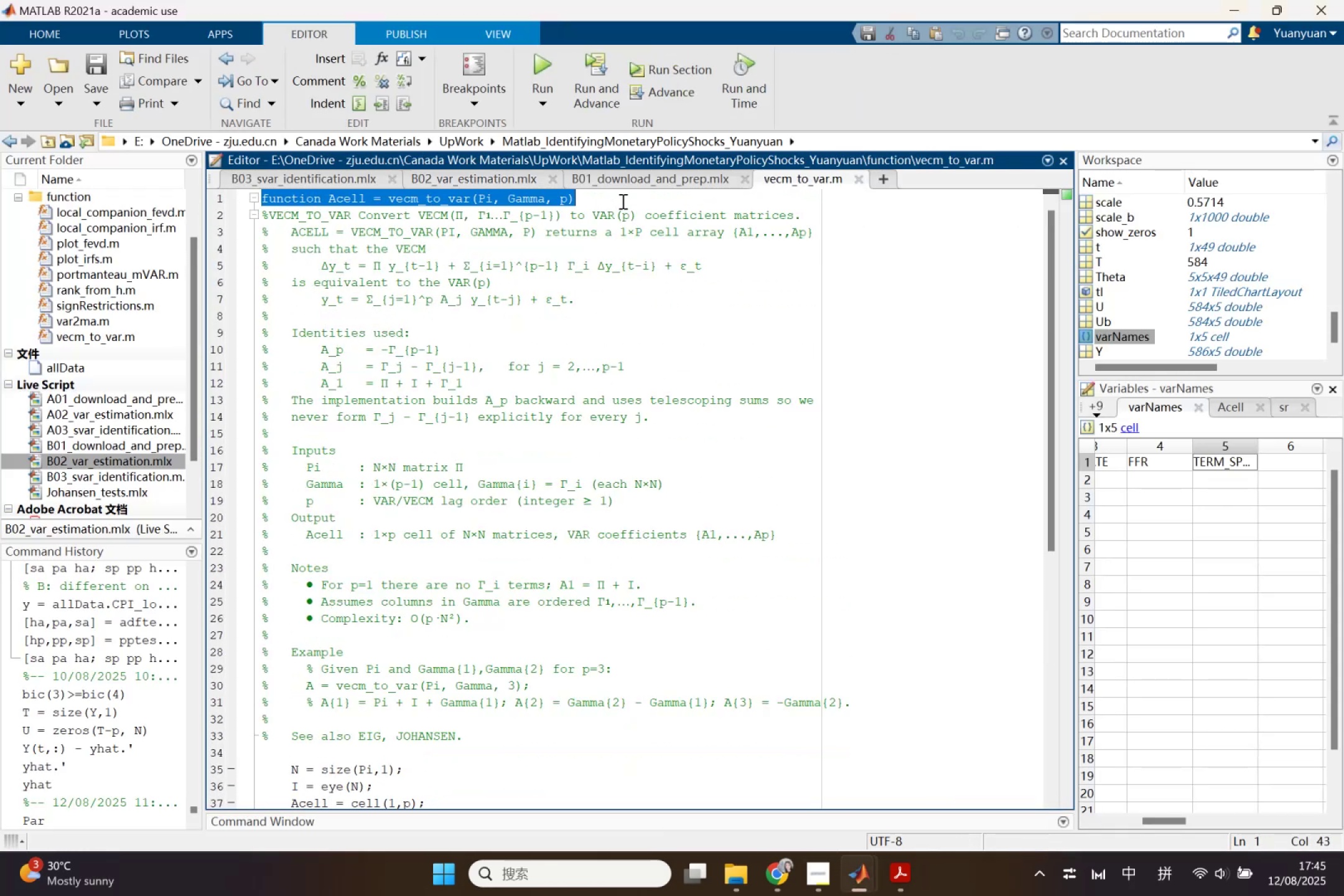 
key(Control+C)
 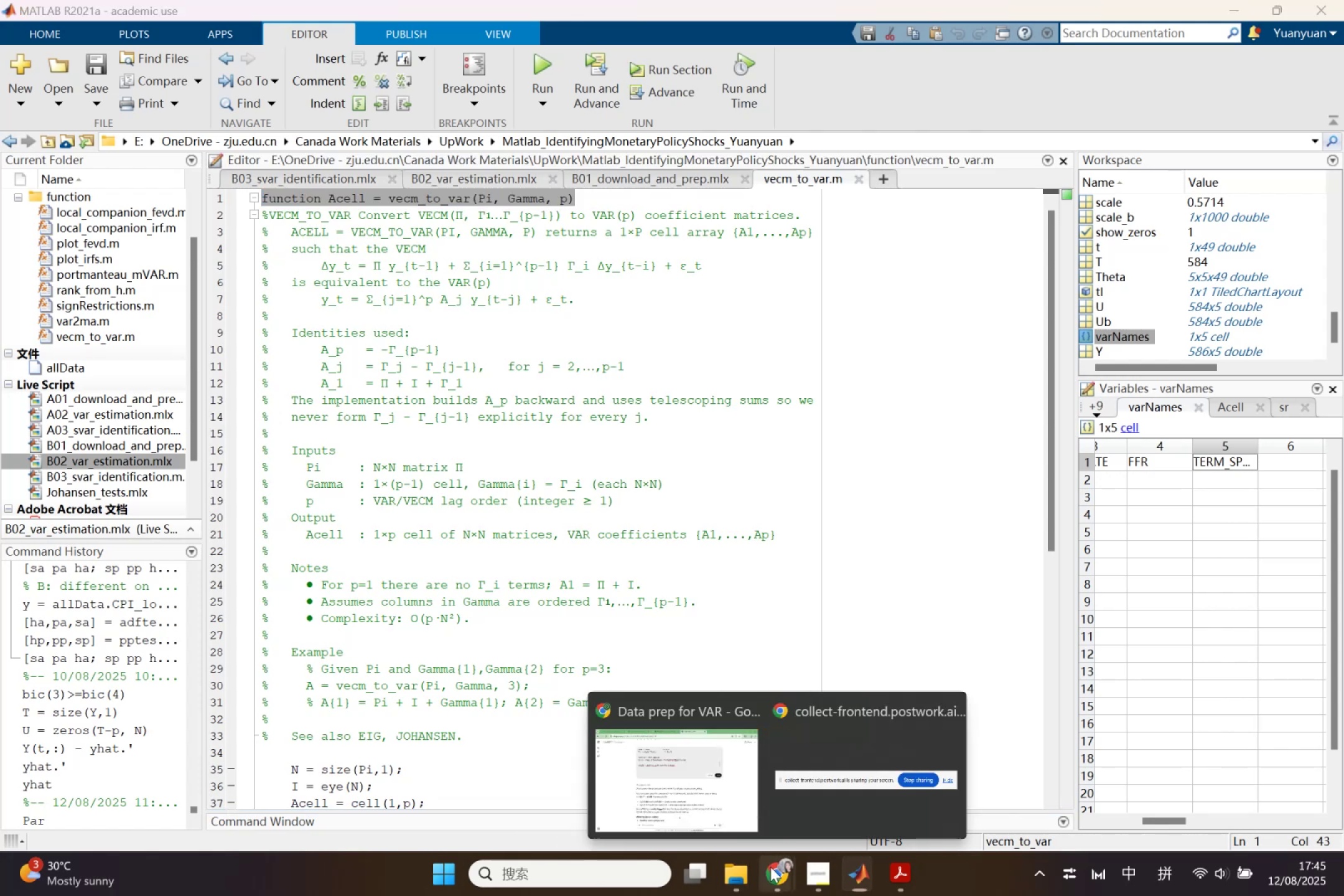 
double_click([694, 811])
 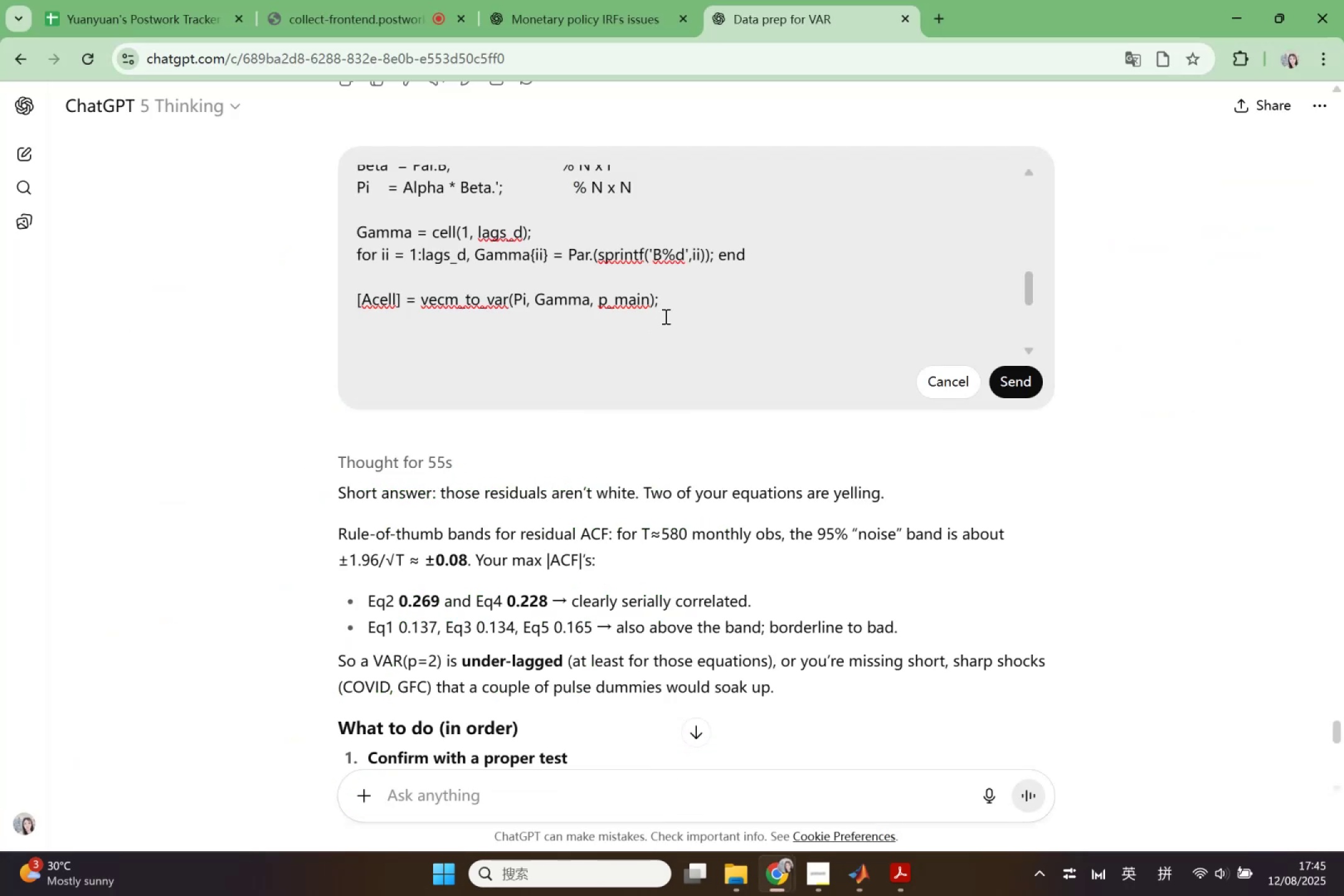 
left_click([681, 311])
 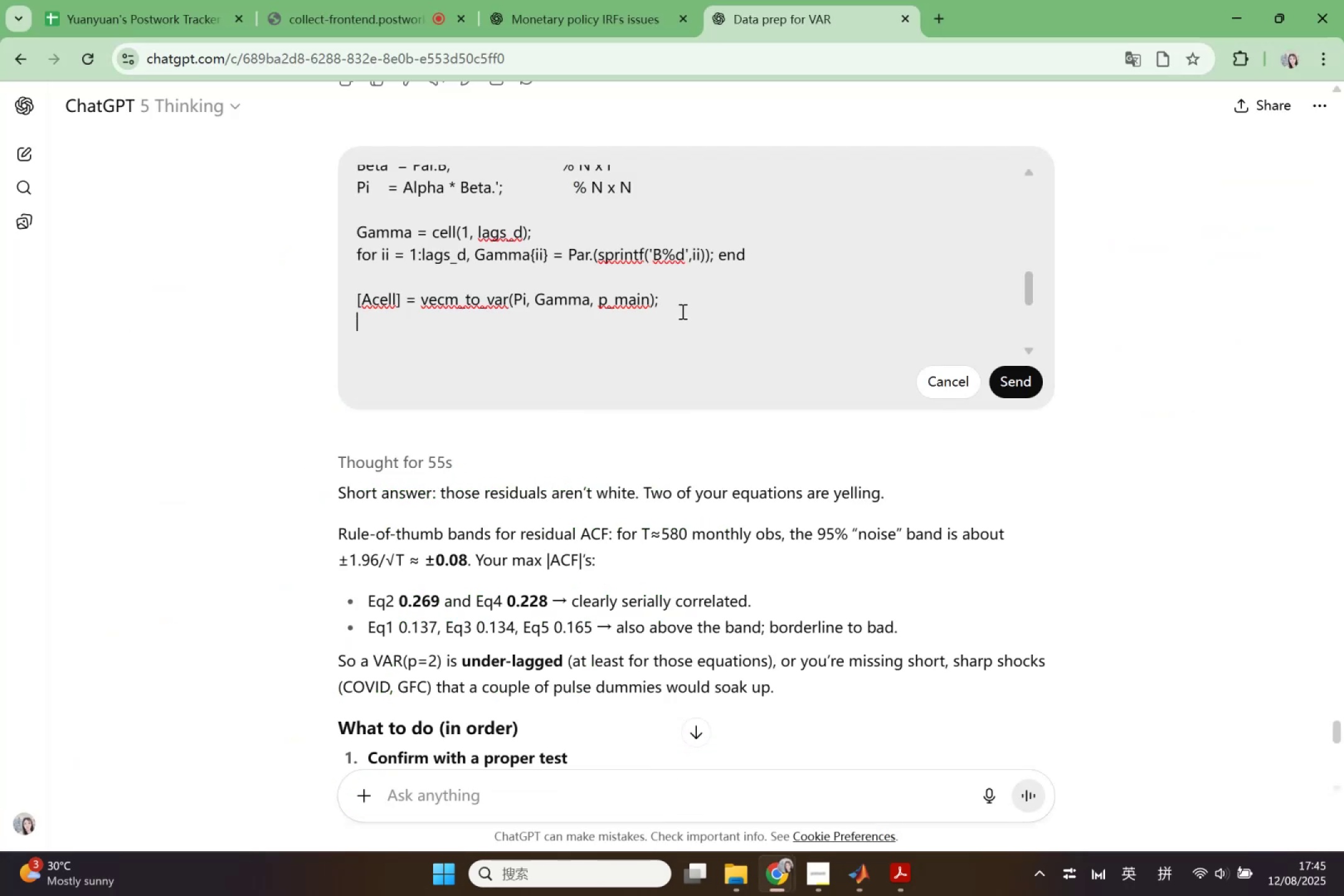 
key(Enter)
 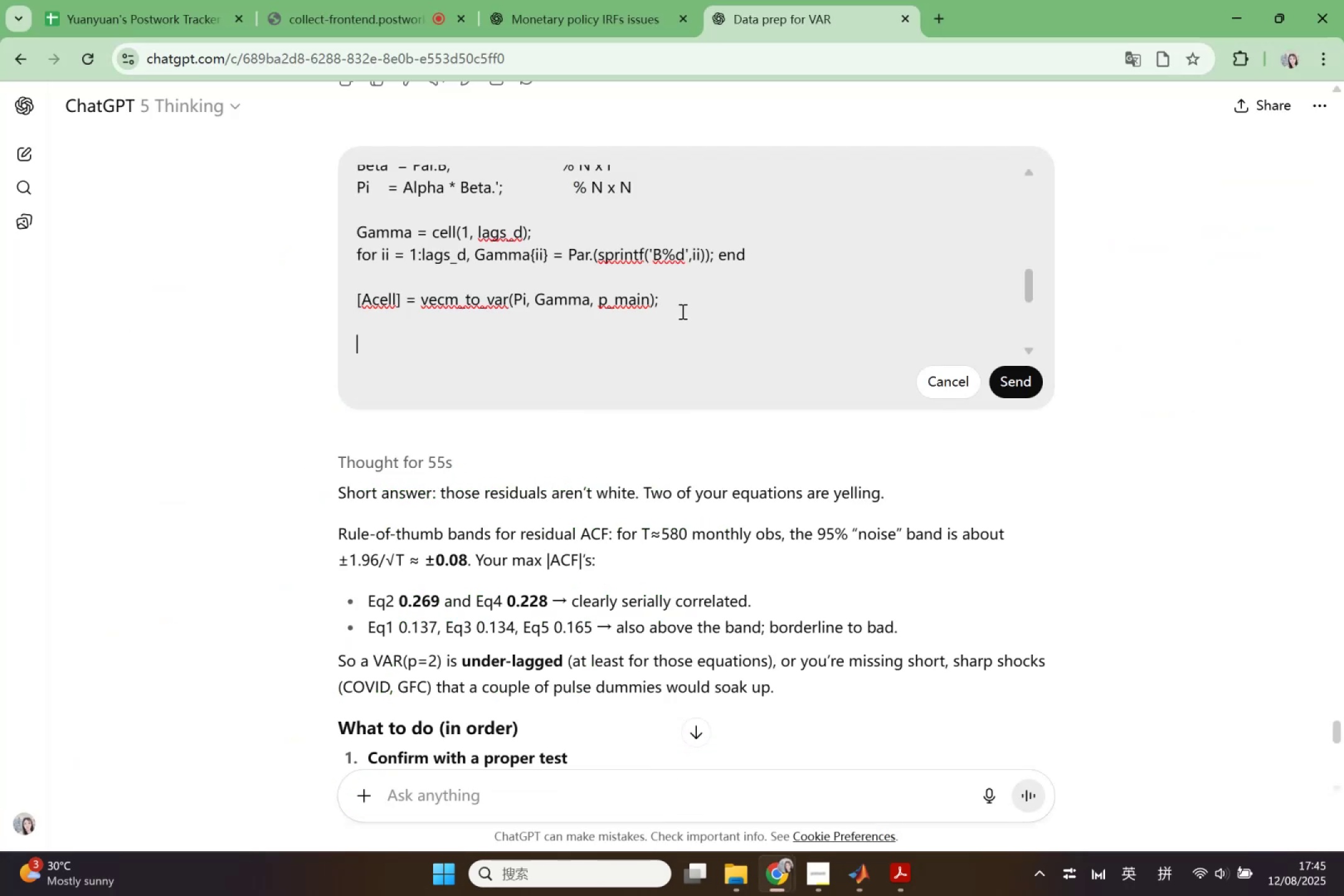 
key(Enter)
 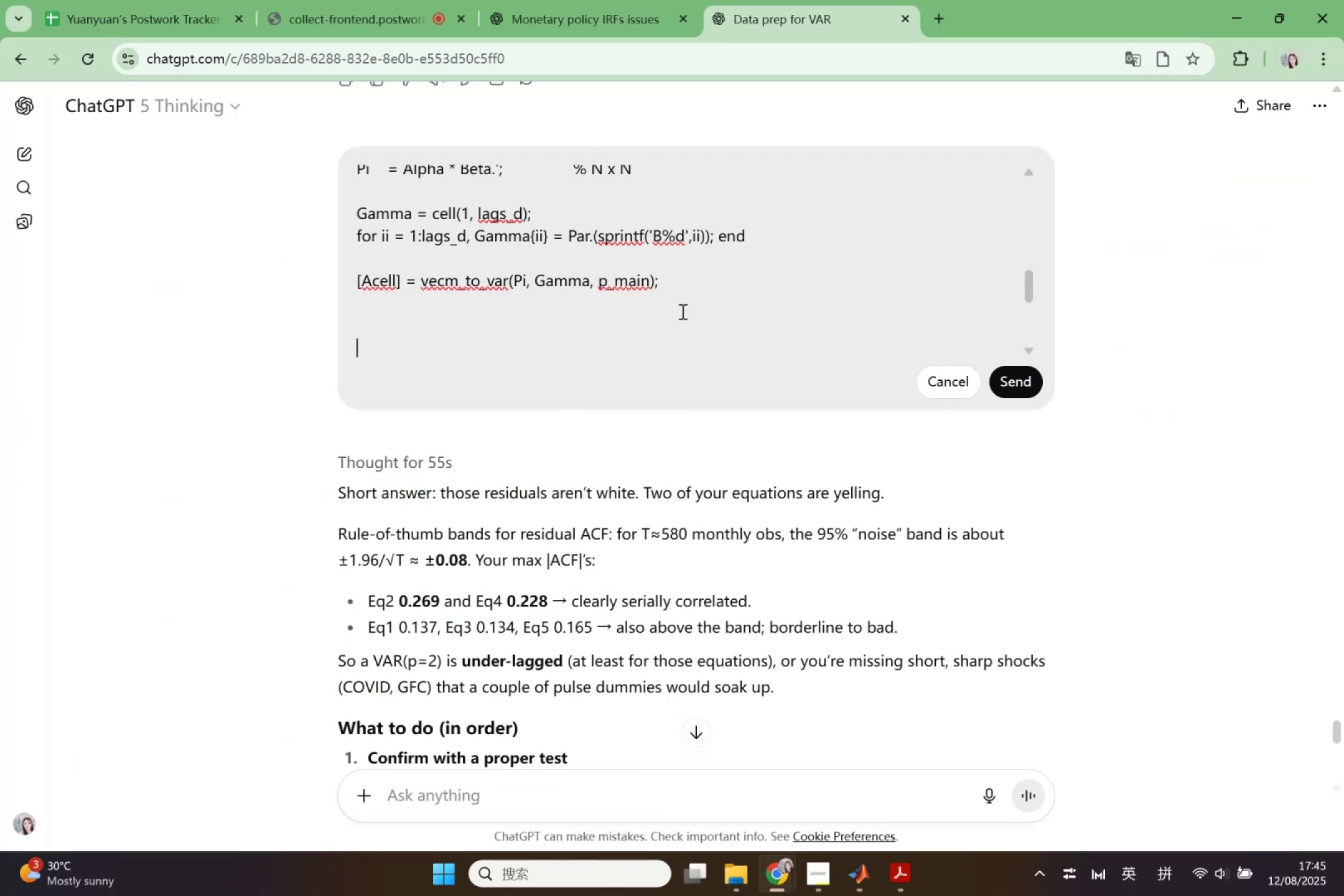 
key(Control+ControlLeft)
 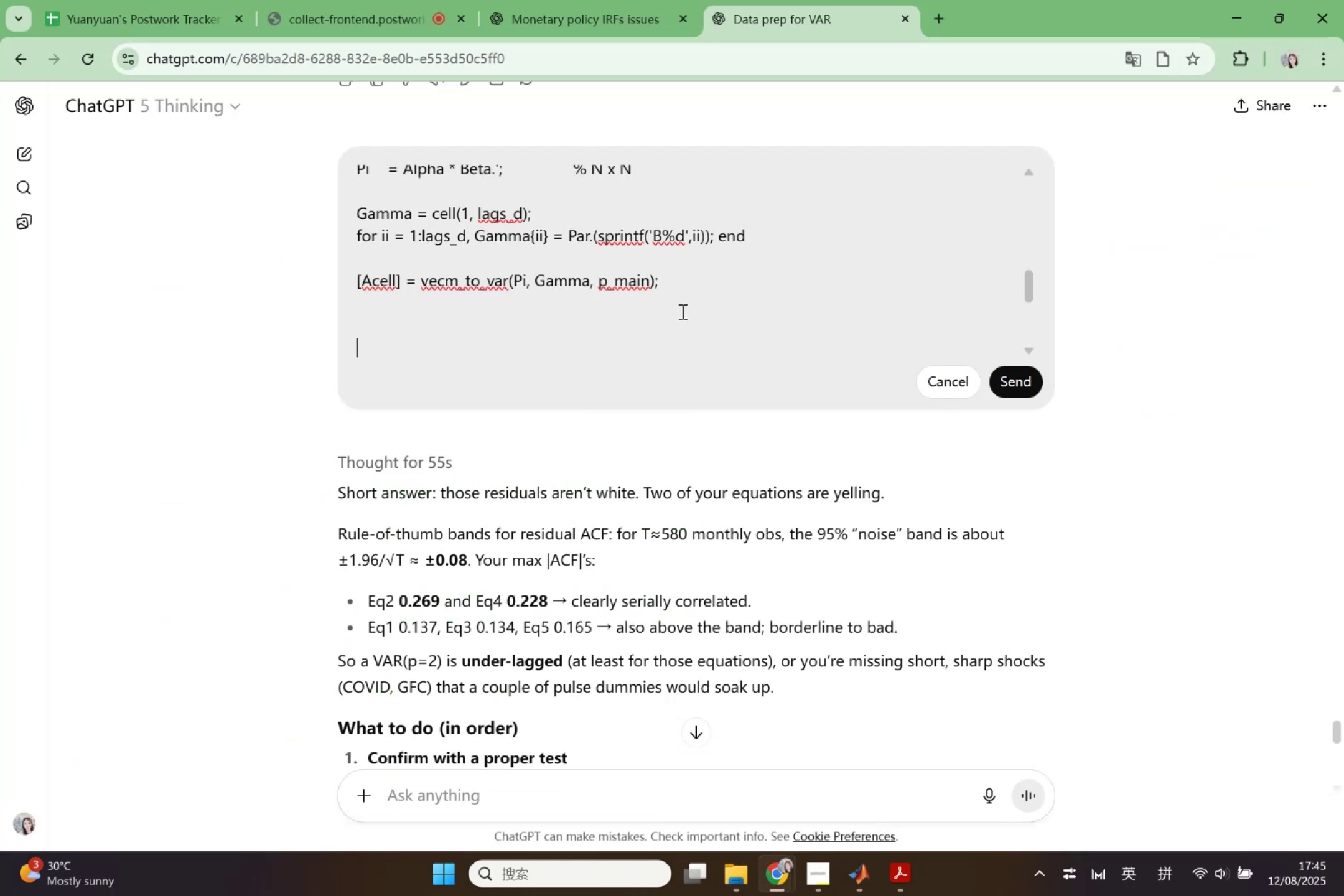 
key(Control+V)
 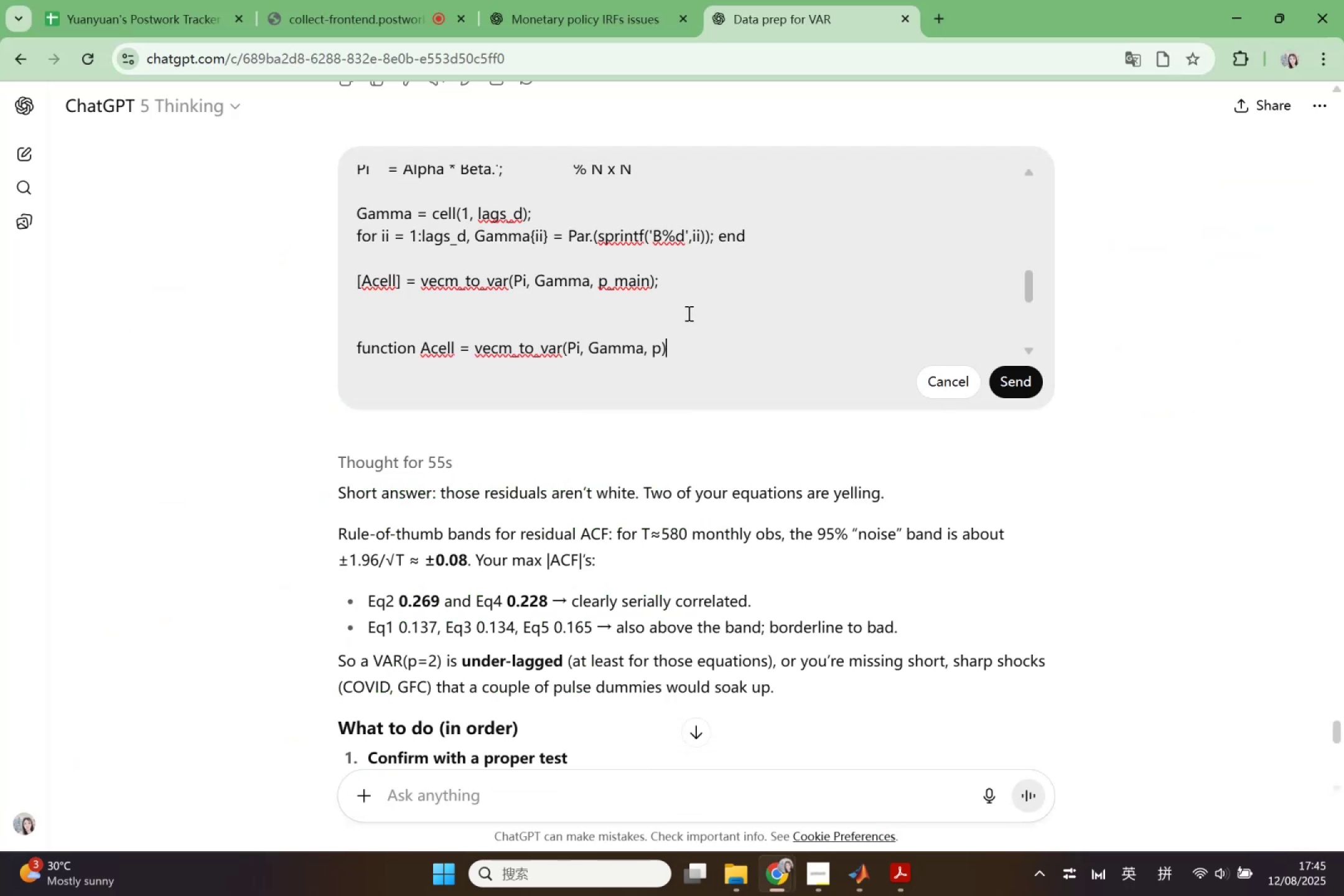 
key(Shift+Enter)
 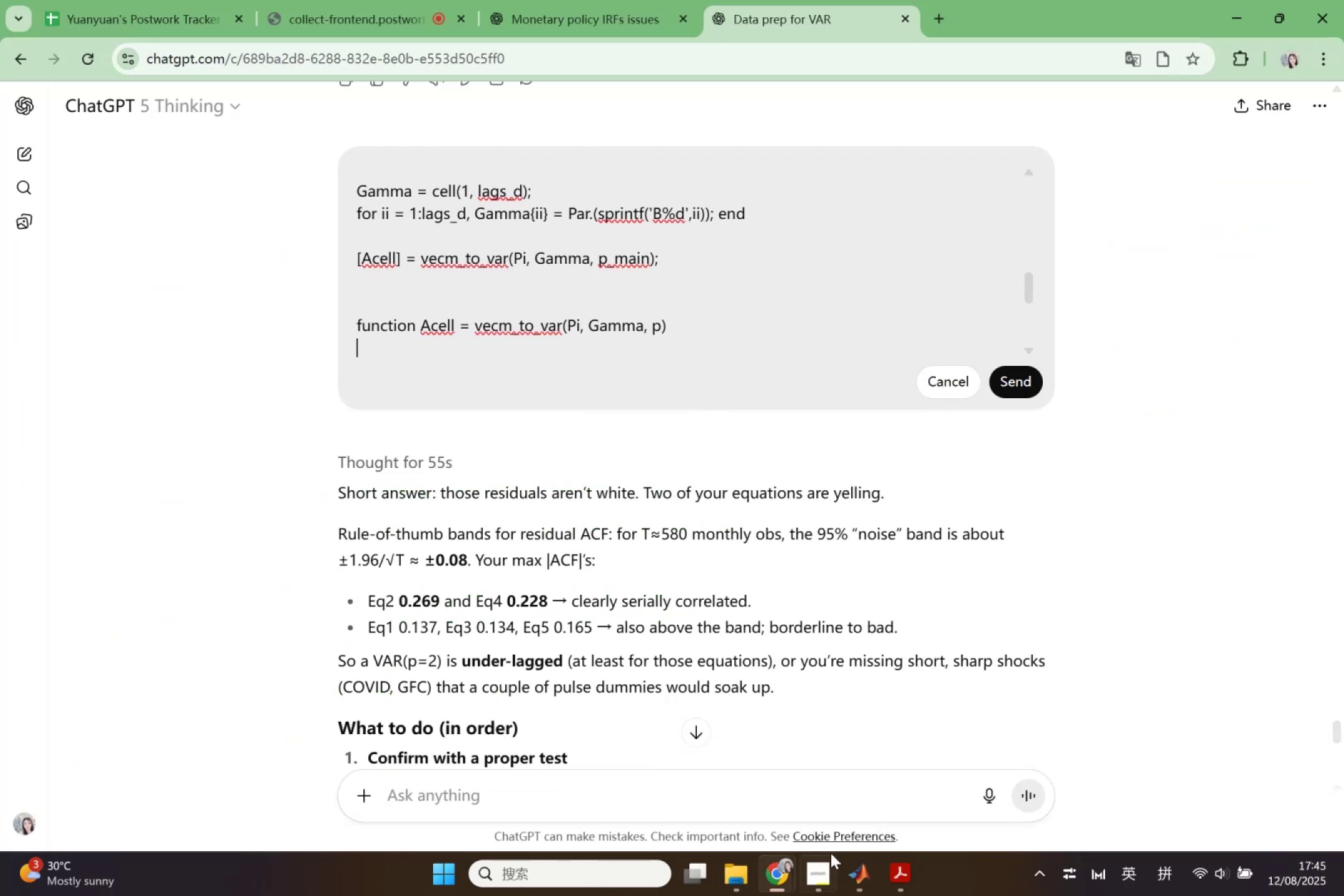 
left_click([852, 866])
 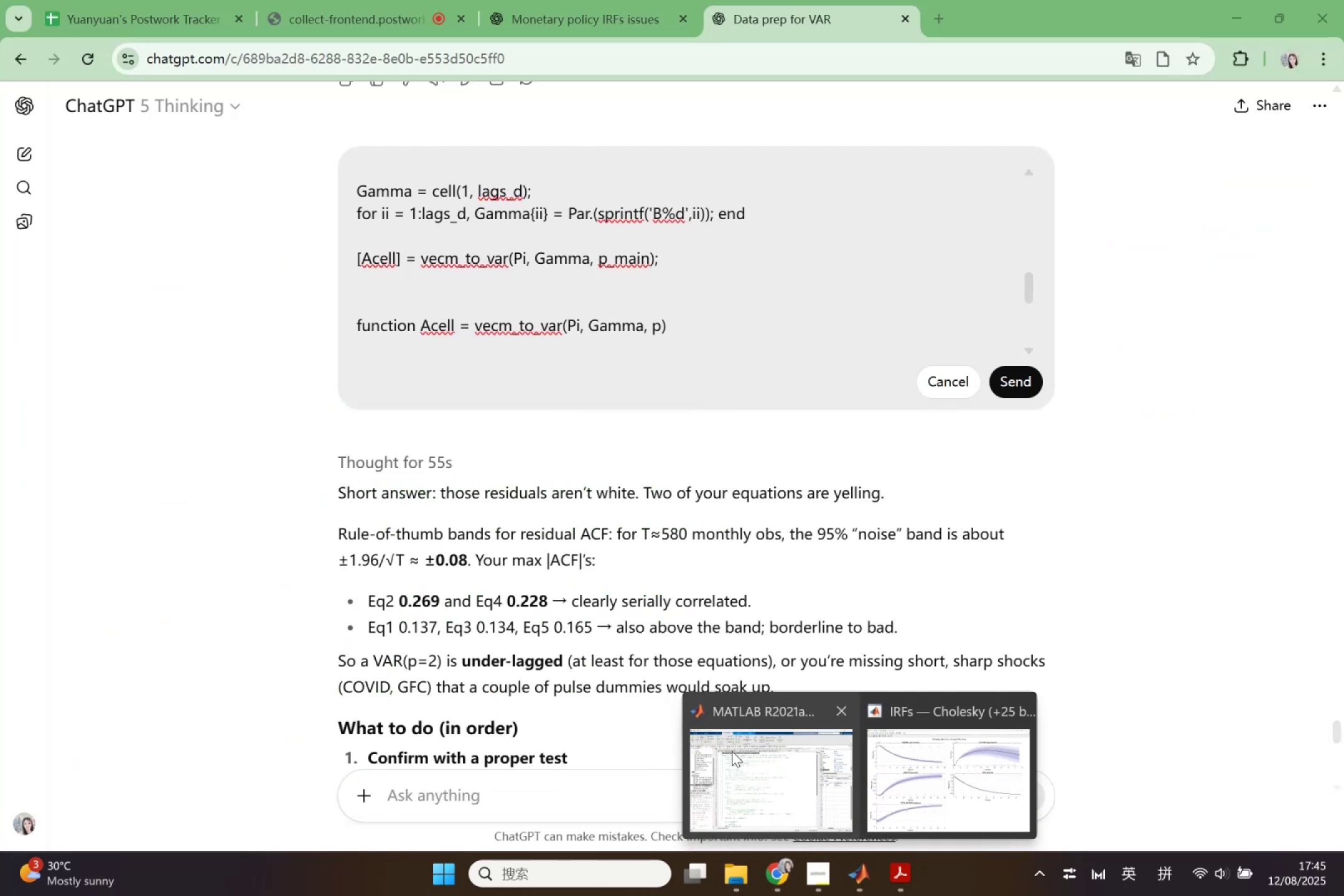 
double_click([732, 751])
 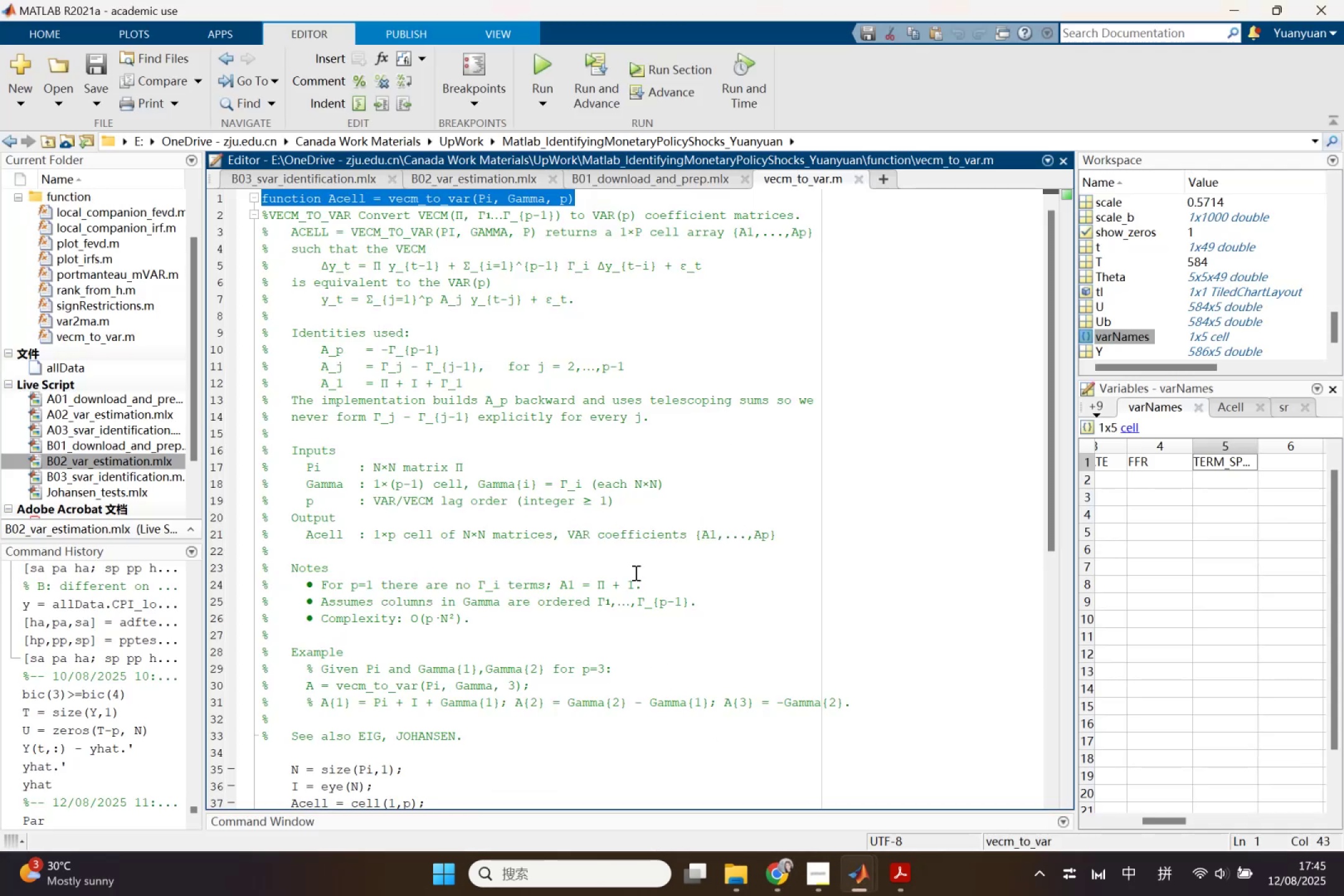 
scroll: coordinate [388, 619], scroll_direction: down, amount: 5.0
 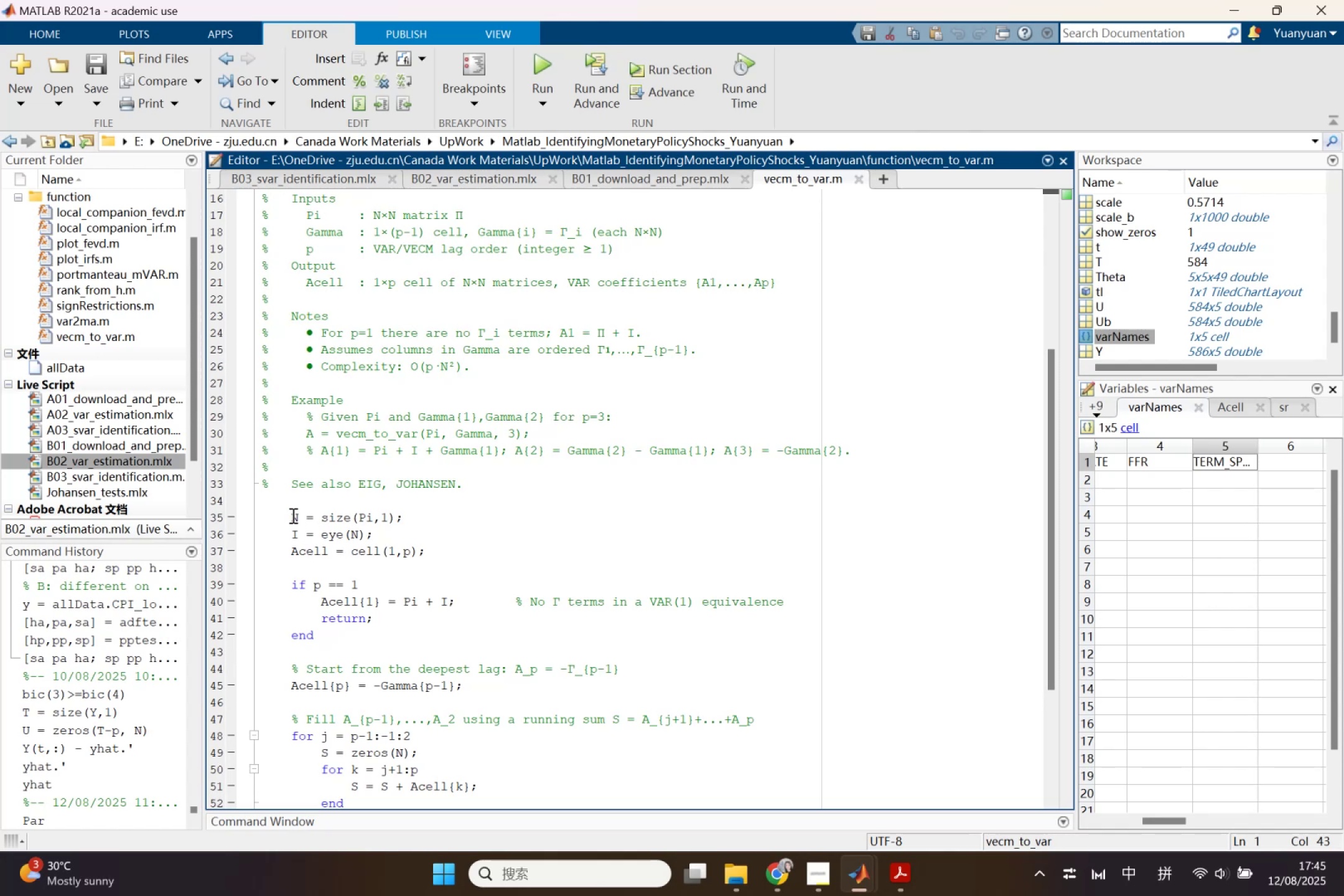 
left_click_drag(start_coordinate=[291, 515], to_coordinate=[630, 785])
 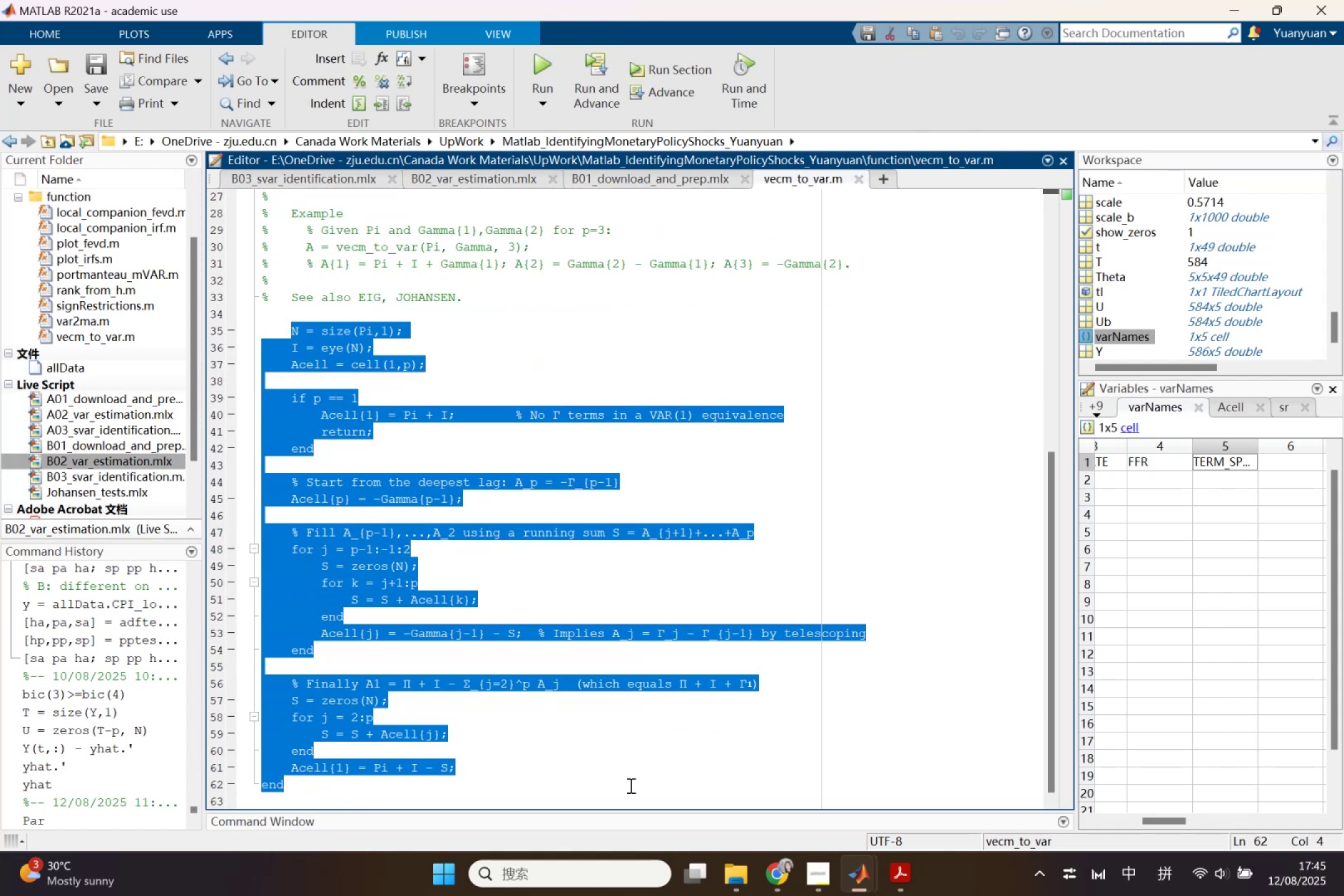 
scroll: coordinate [642, 739], scroll_direction: down, amount: 5.0
 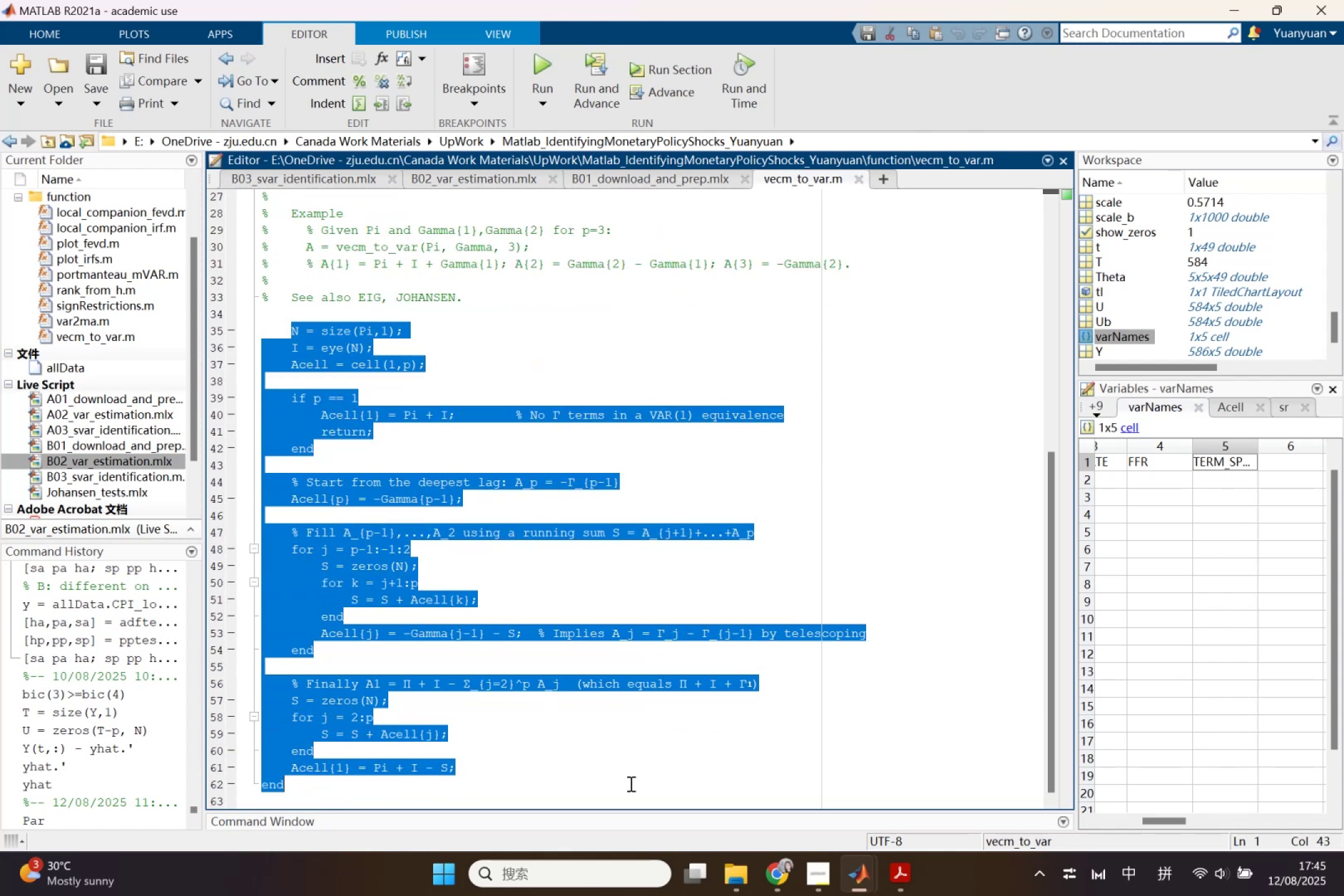 
key(Control+C)
 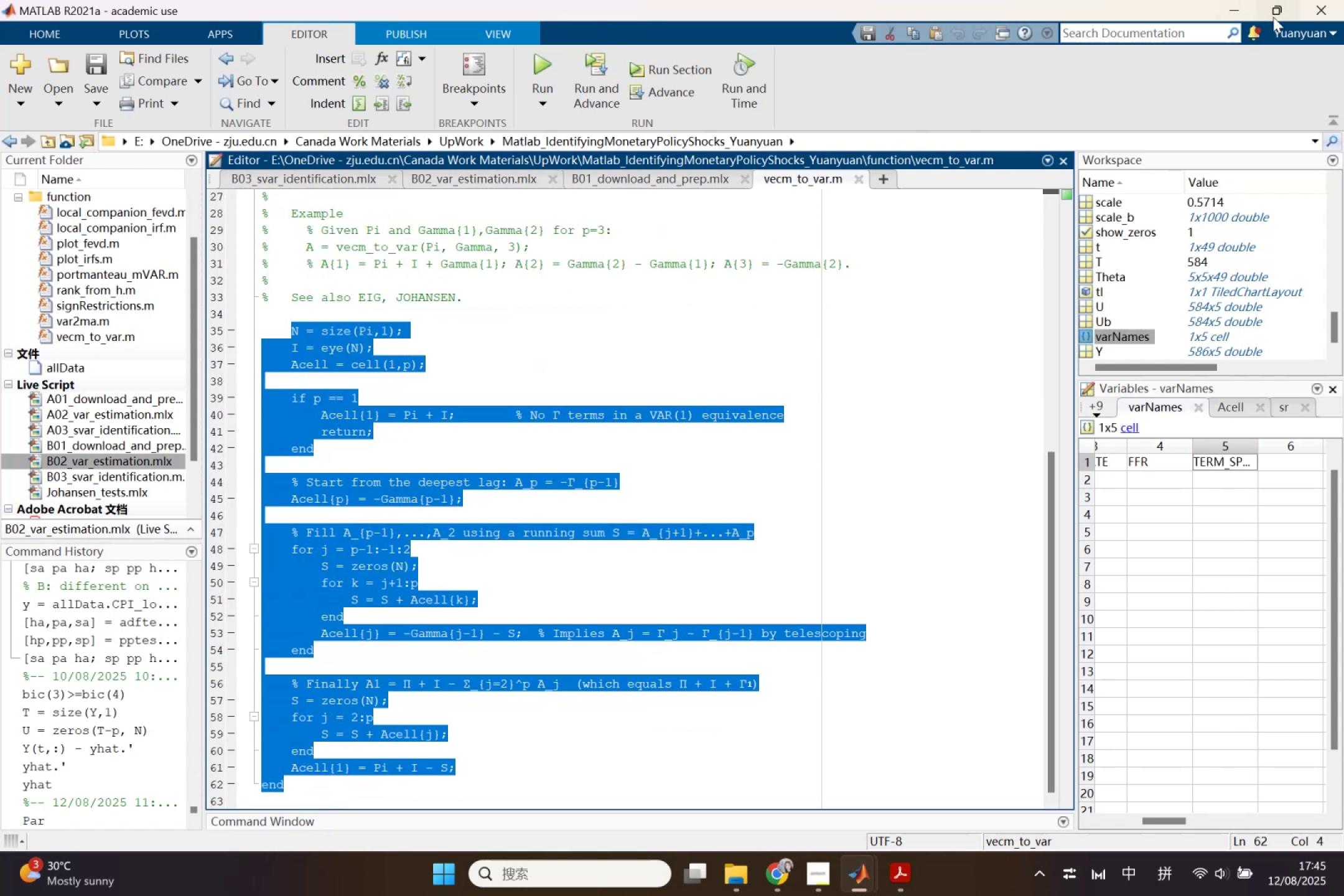 
left_click([1230, 11])
 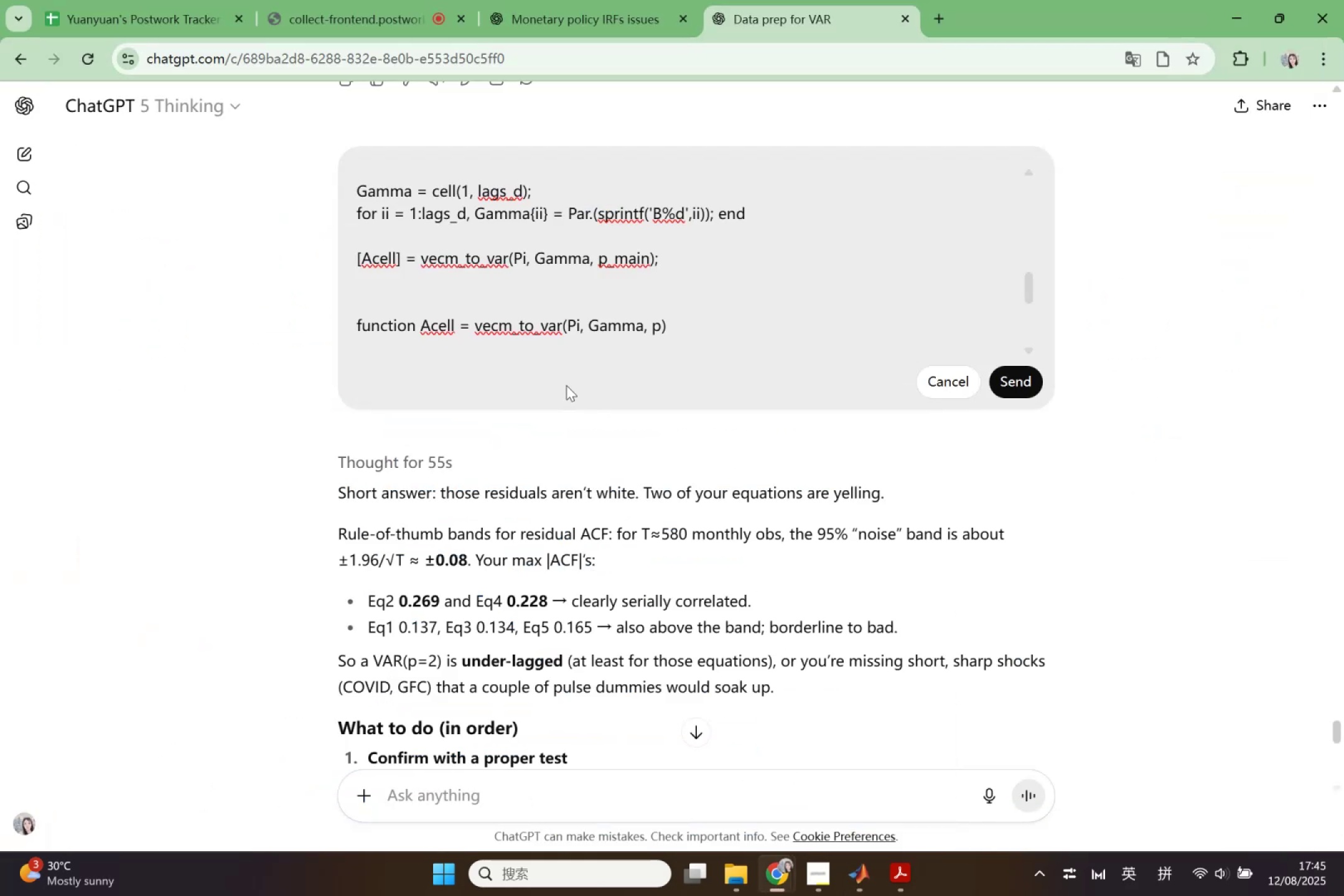 
key(Control+V)
 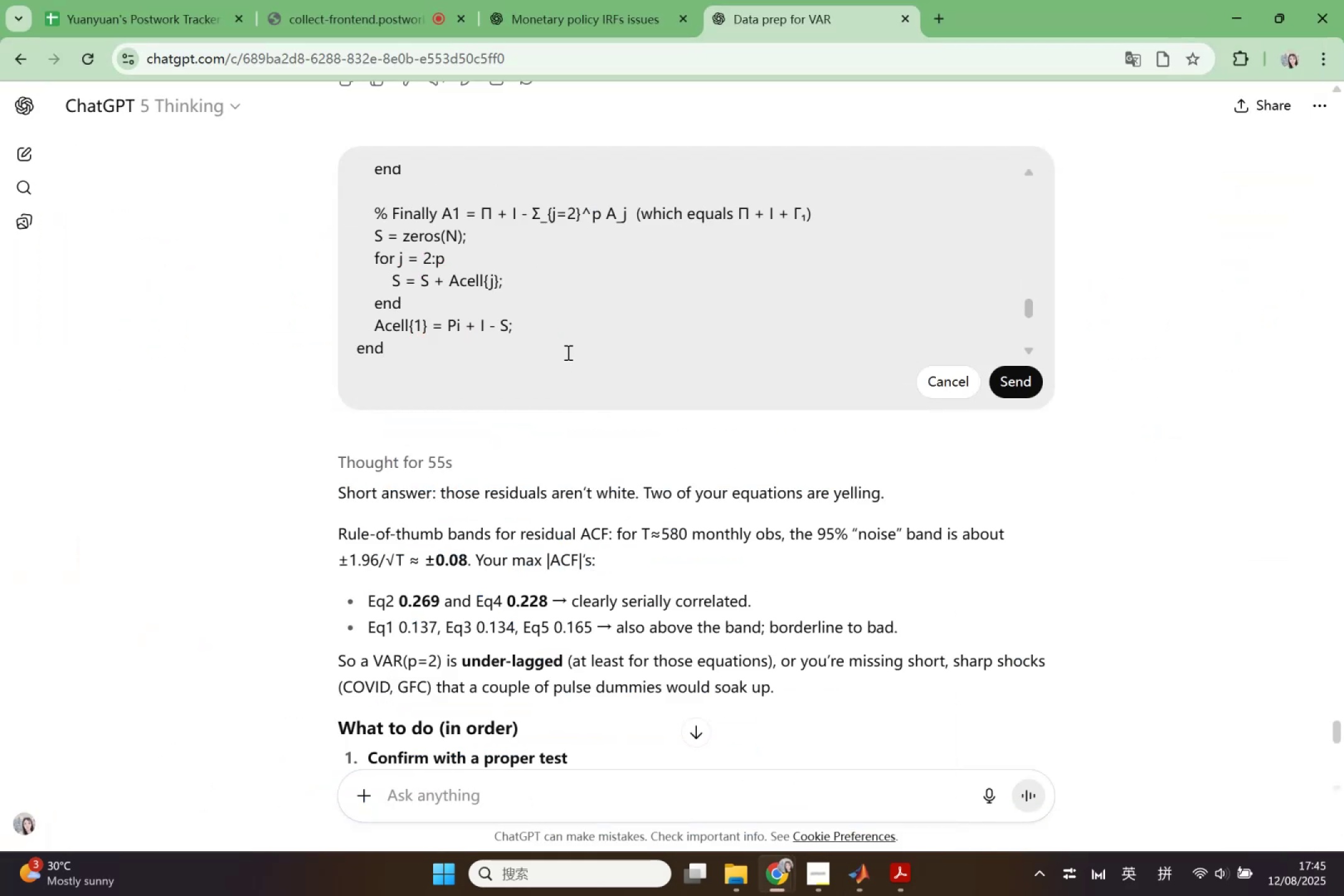 
scroll: coordinate [514, 336], scroll_direction: up, amount: 2.0
 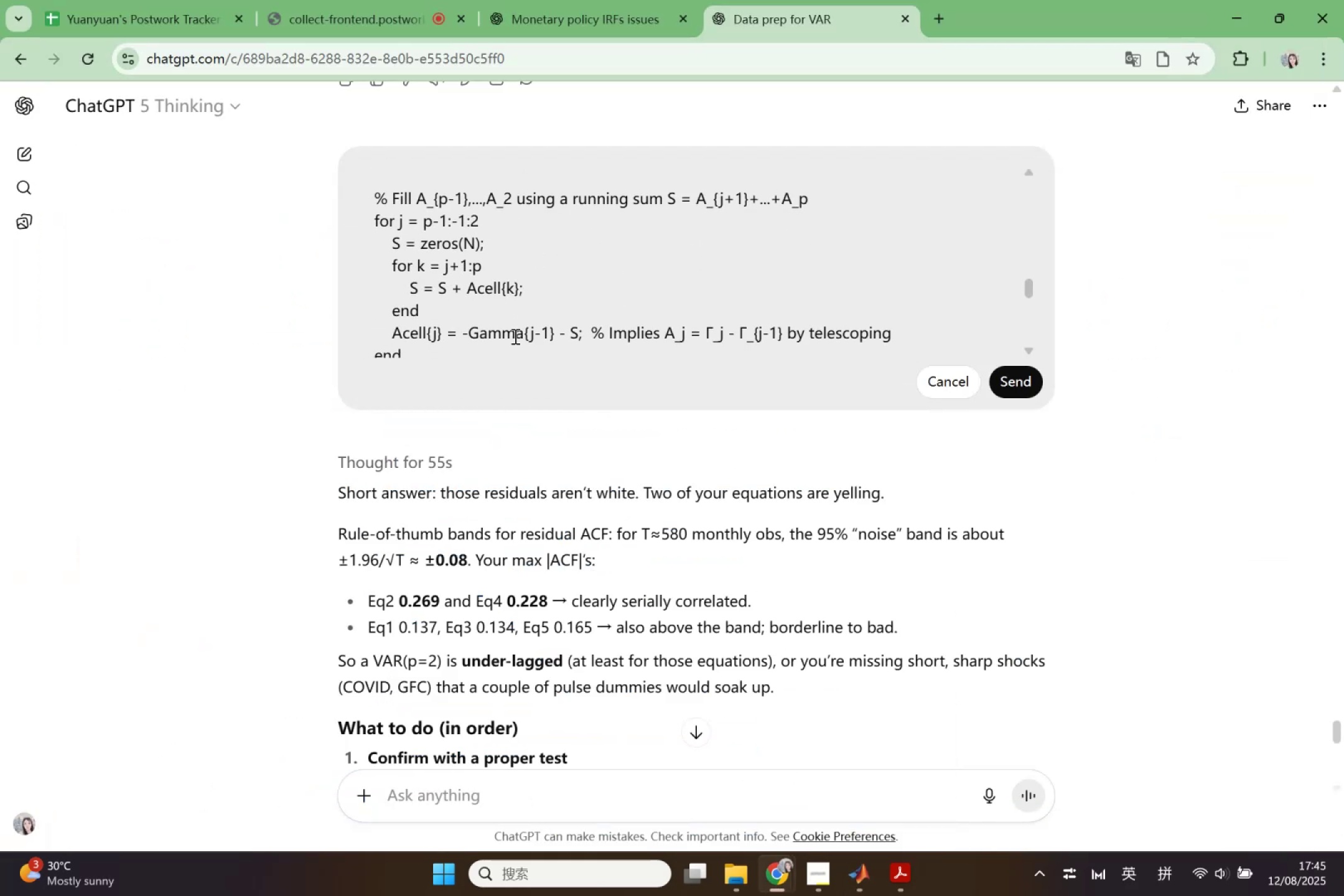 
scroll: coordinate [490, 317], scroll_direction: down, amount: 4.0
 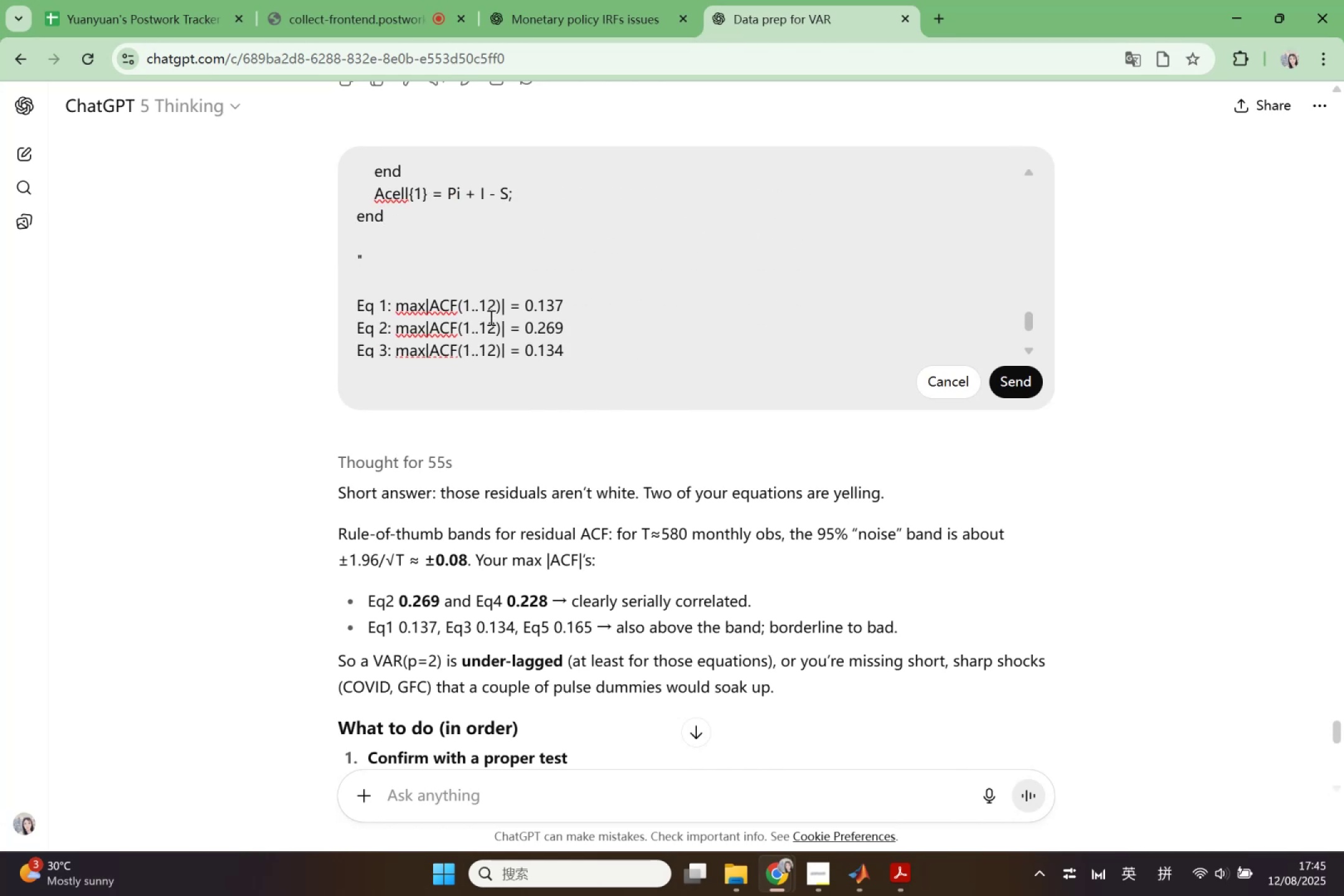 
scroll: coordinate [493, 293], scroll_direction: up, amount: 8.0
 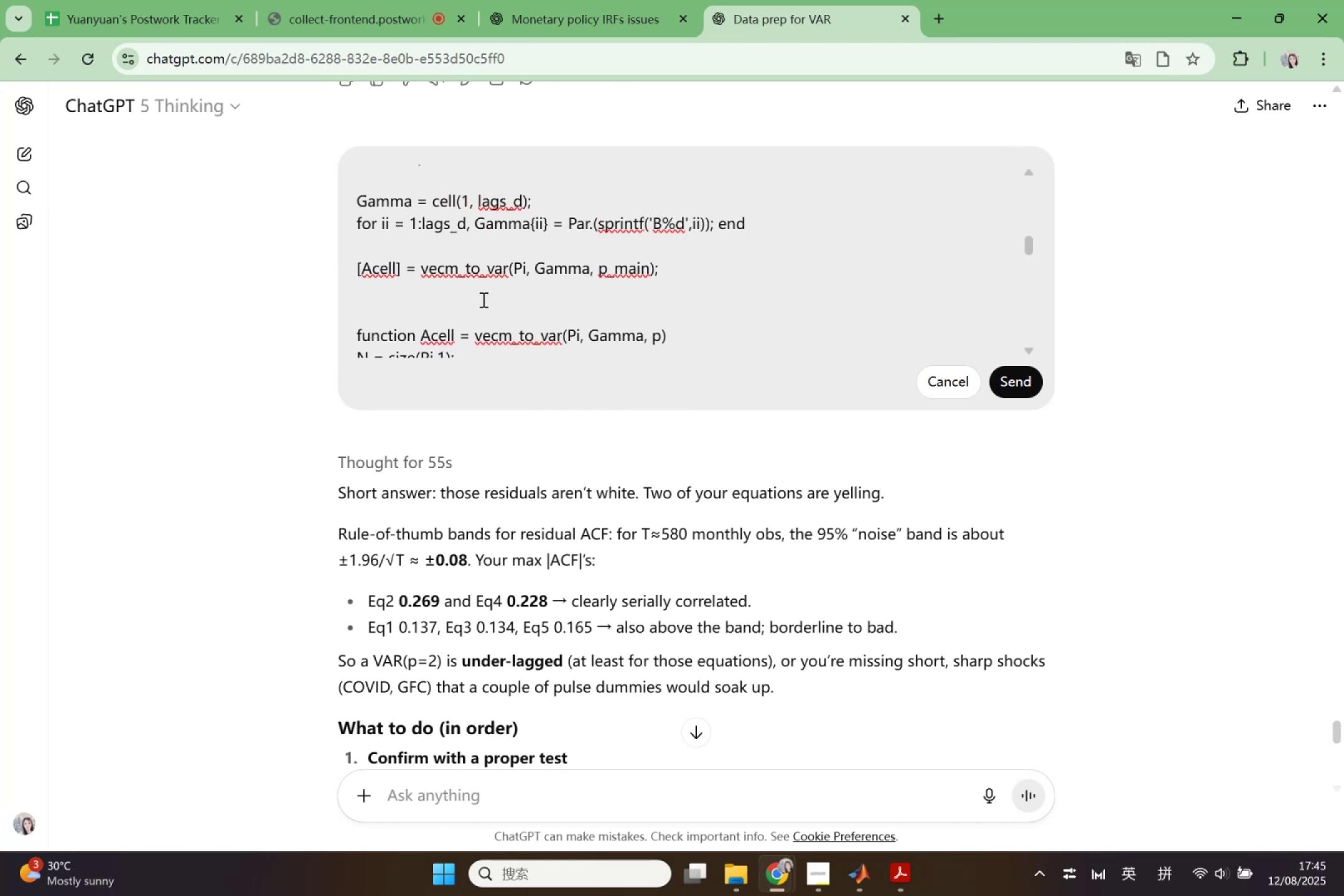 
left_click([482, 299])
 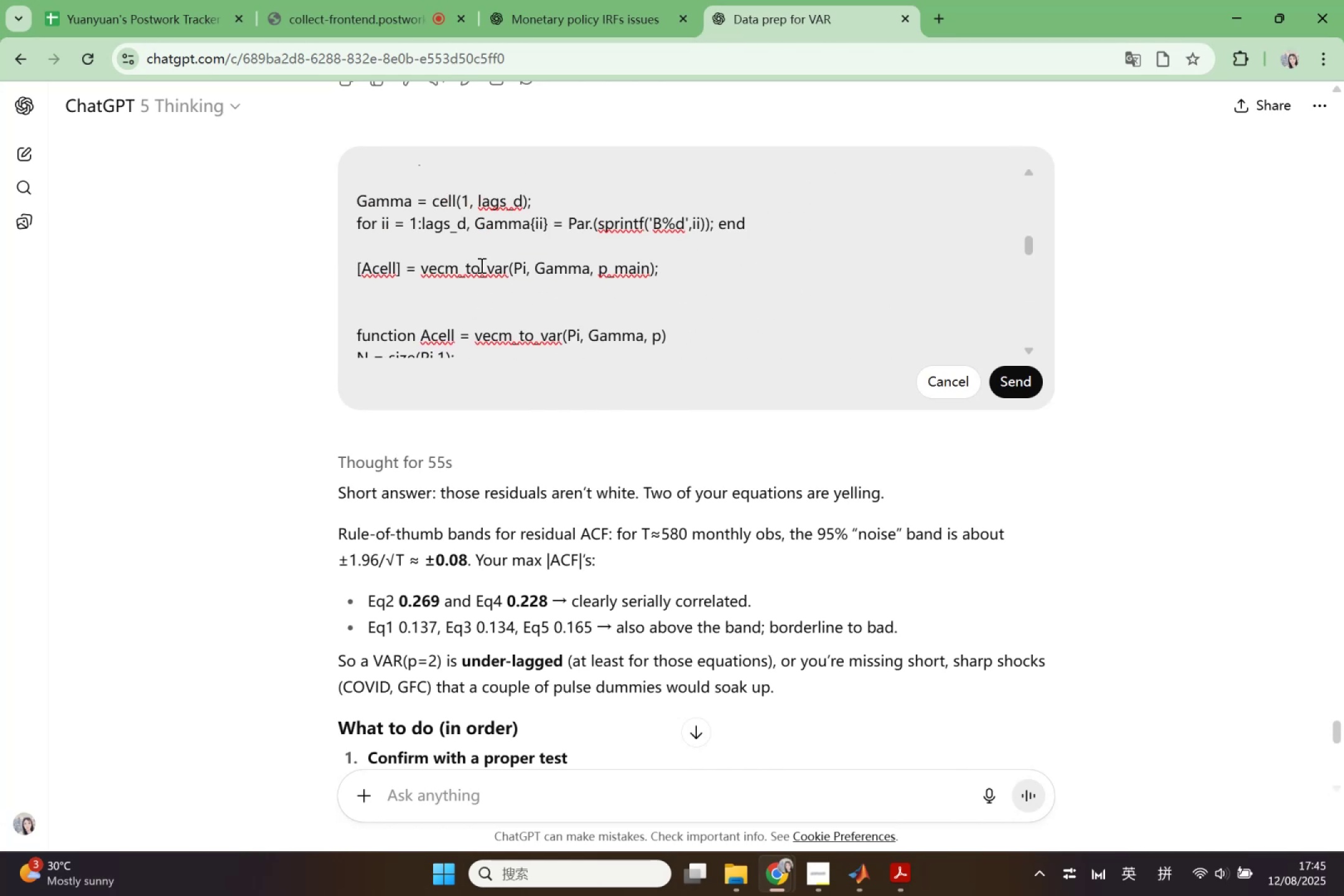 
key(Shift+Enter)
 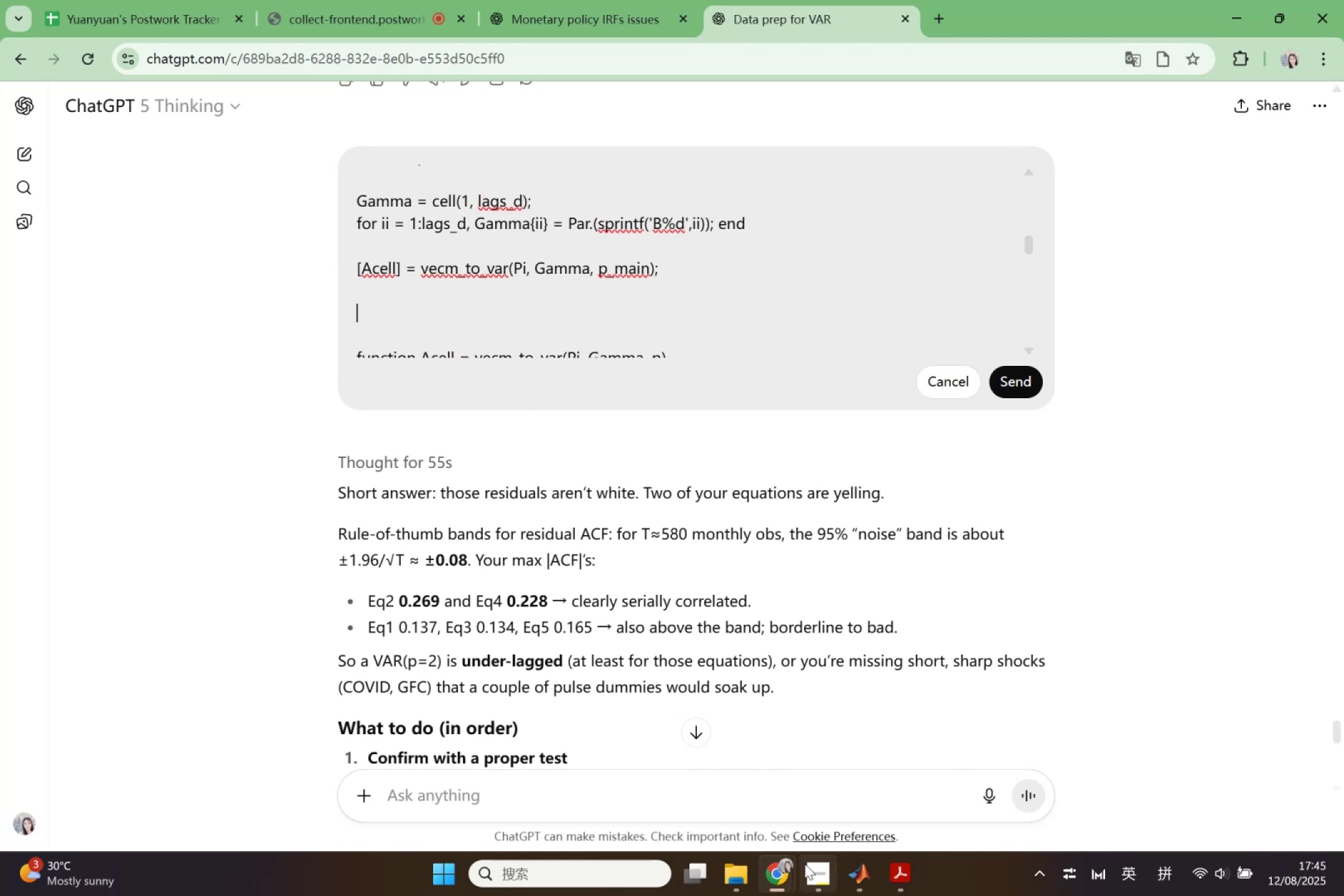 
left_click([791, 879])
 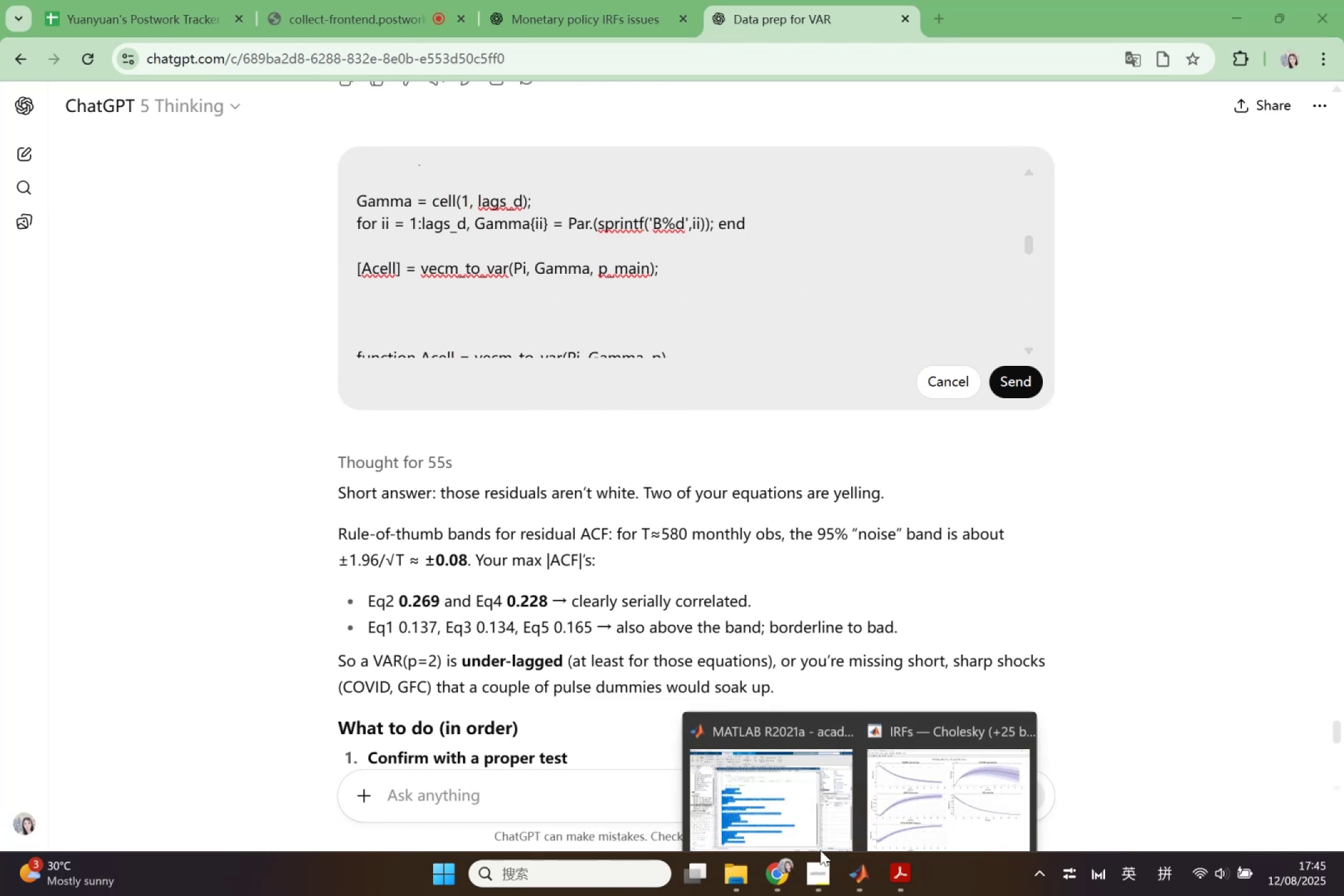 
double_click([759, 782])
 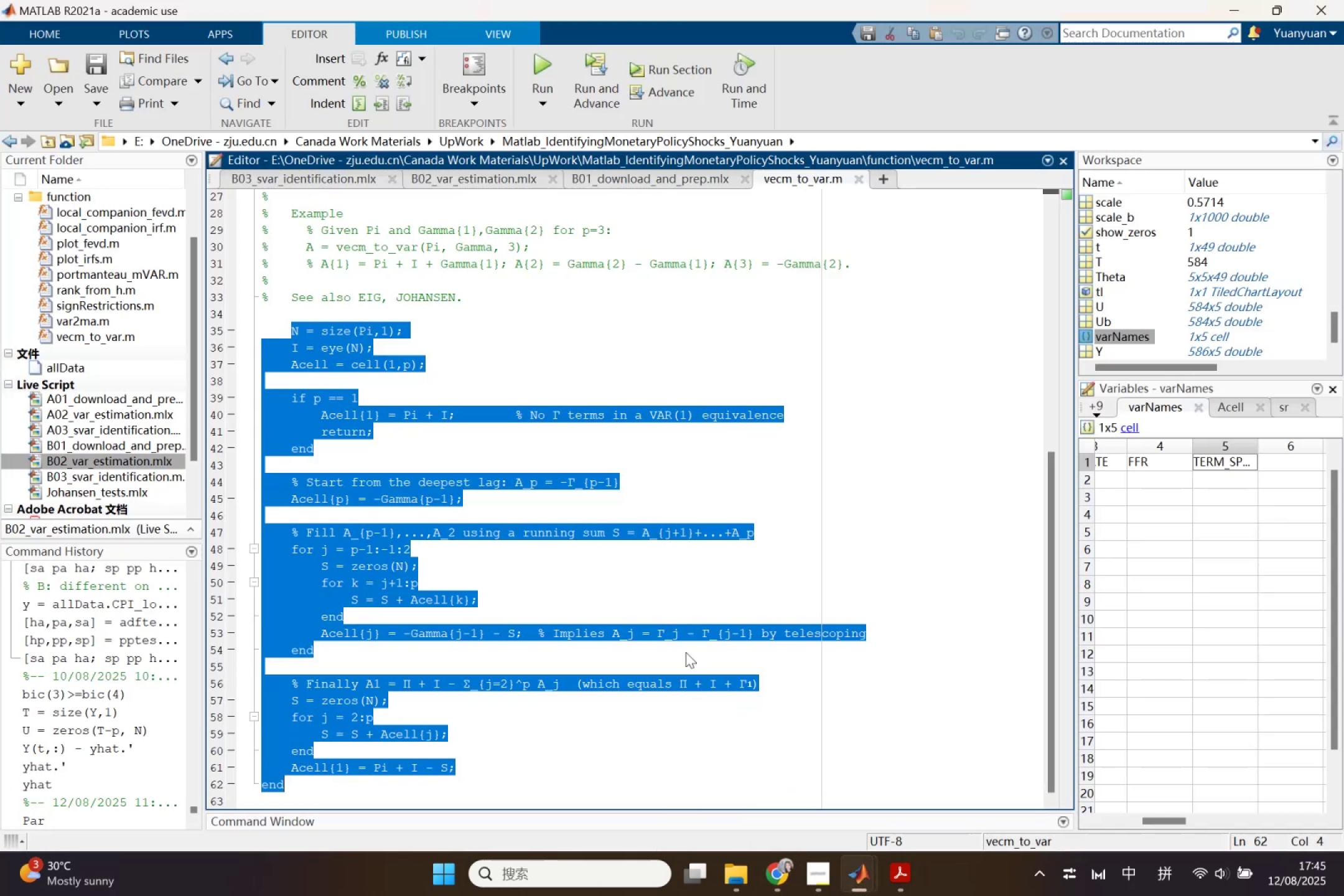 
scroll: coordinate [644, 600], scroll_direction: down, amount: 4.0
 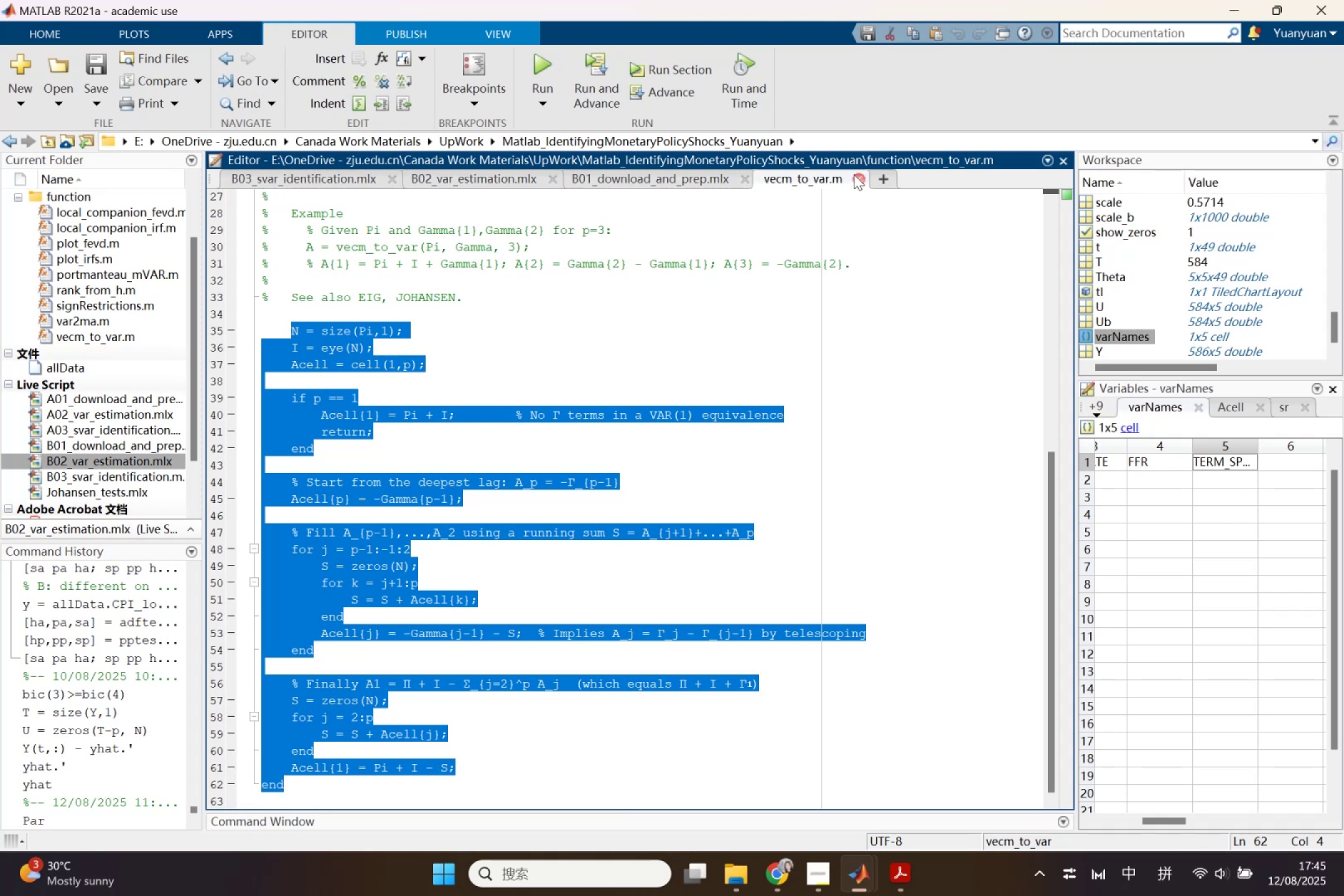 
left_click([854, 174])
 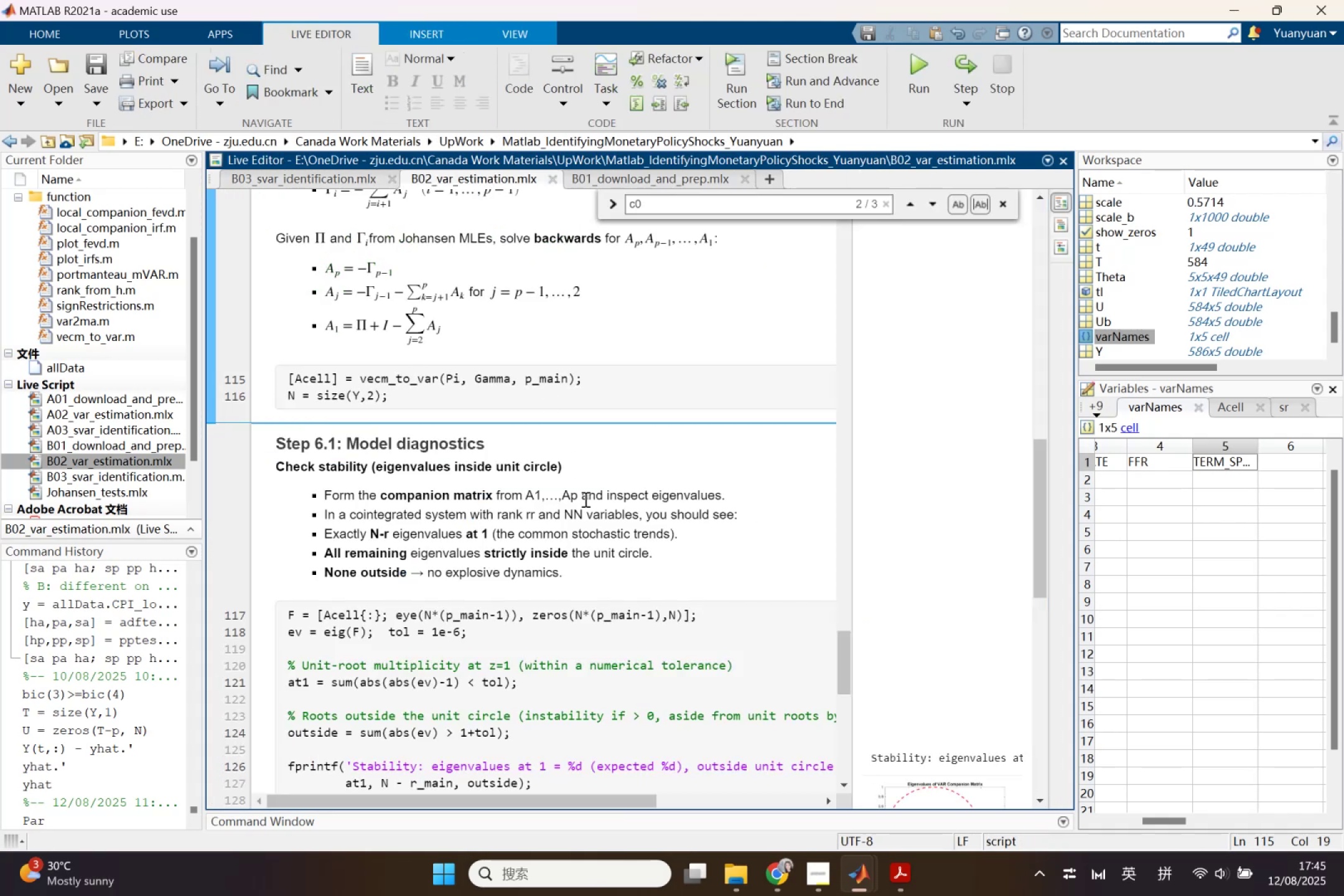 
scroll: coordinate [592, 501], scroll_direction: down, amount: 2.0
 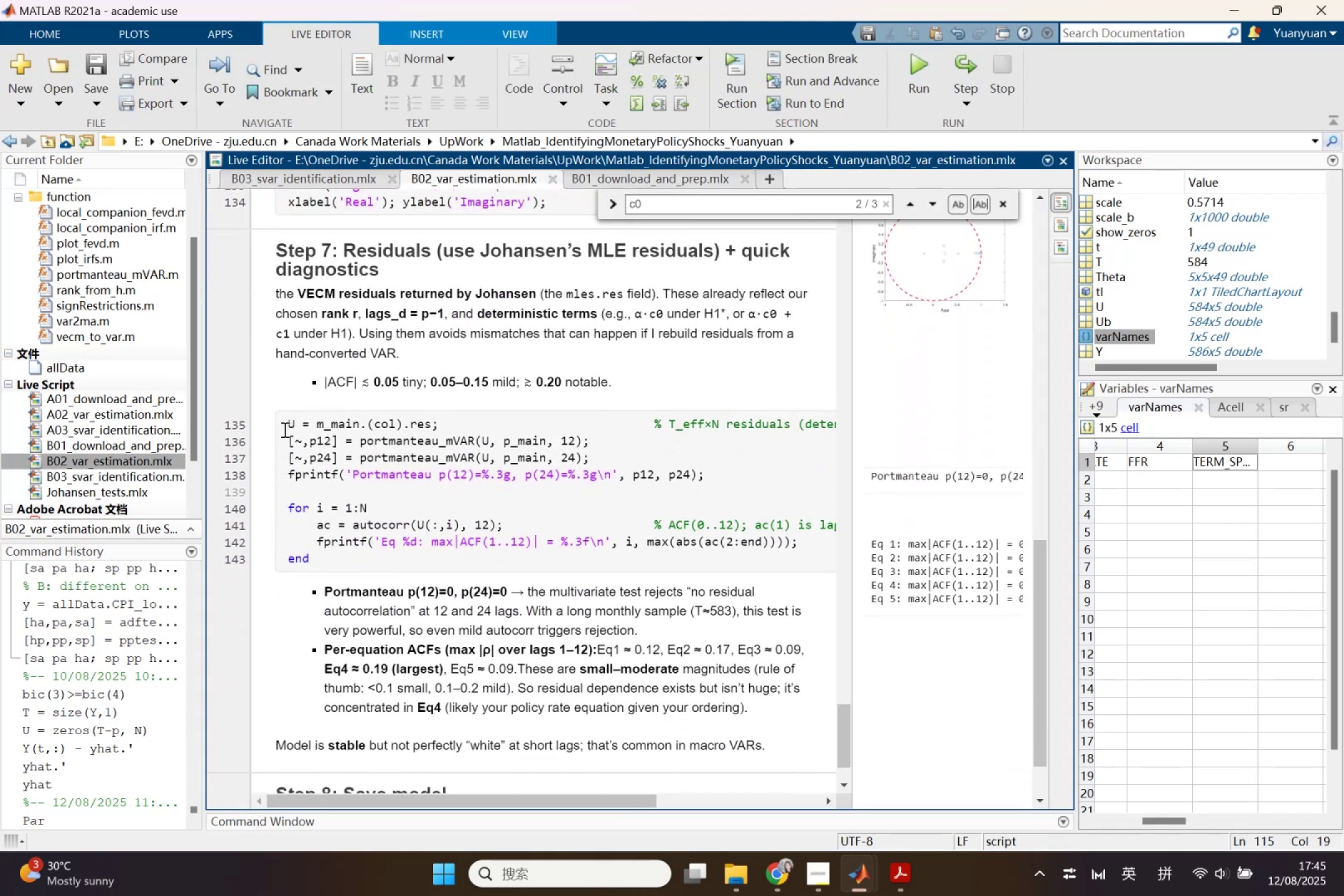 
left_click_drag(start_coordinate=[284, 424], to_coordinate=[381, 563])
 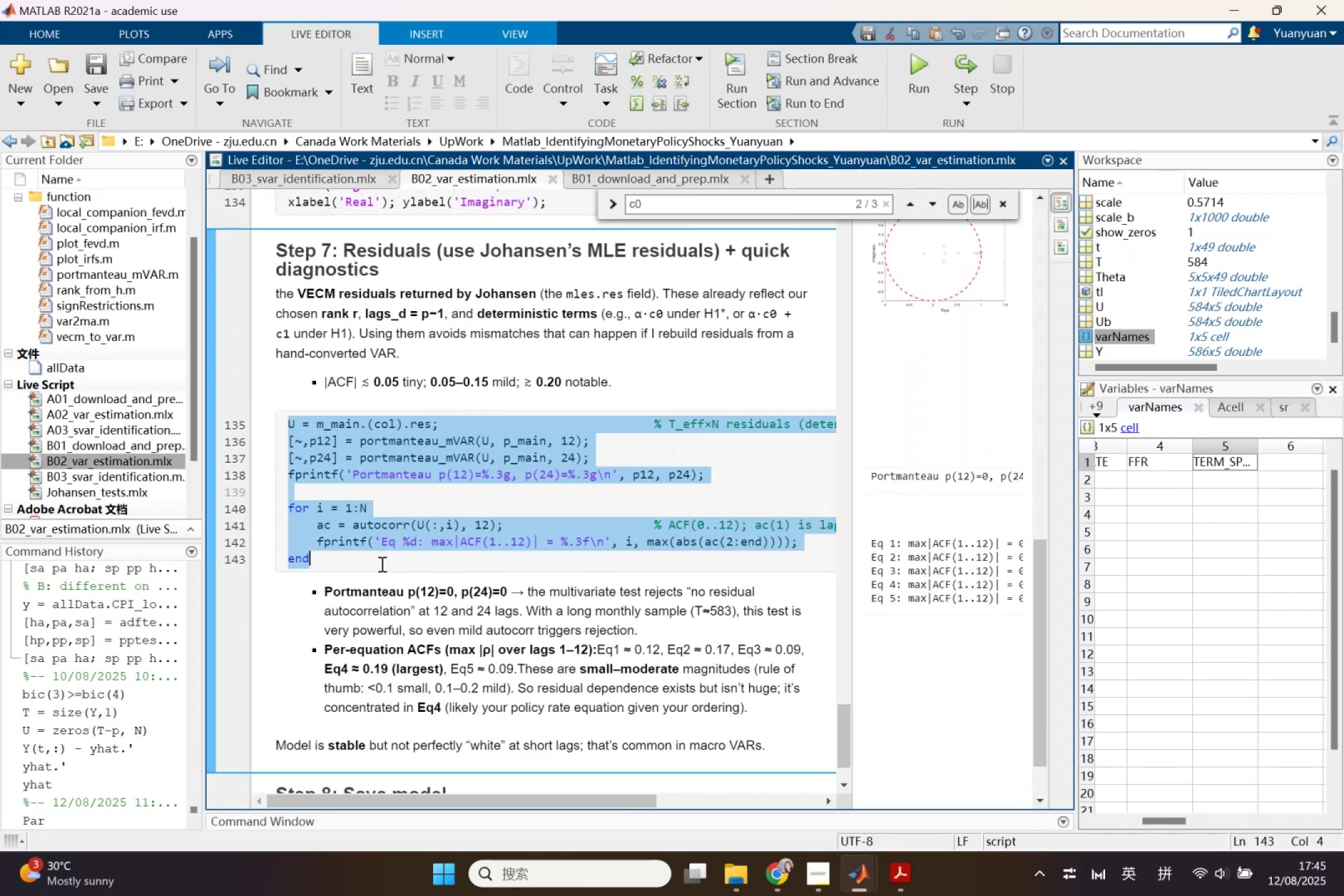 
key(Control+C)
 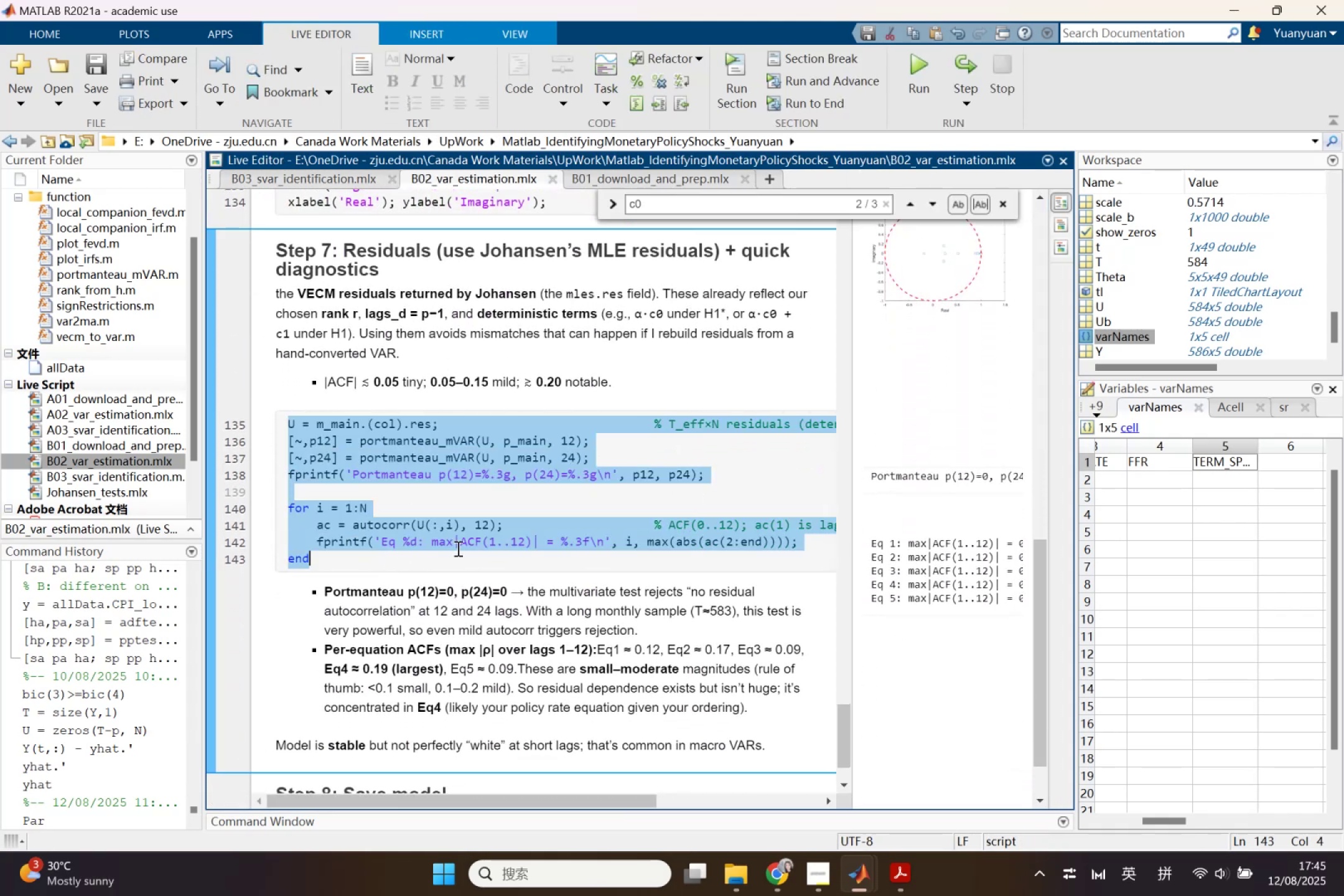 
scroll: coordinate [457, 548], scroll_direction: down, amount: 2.0
 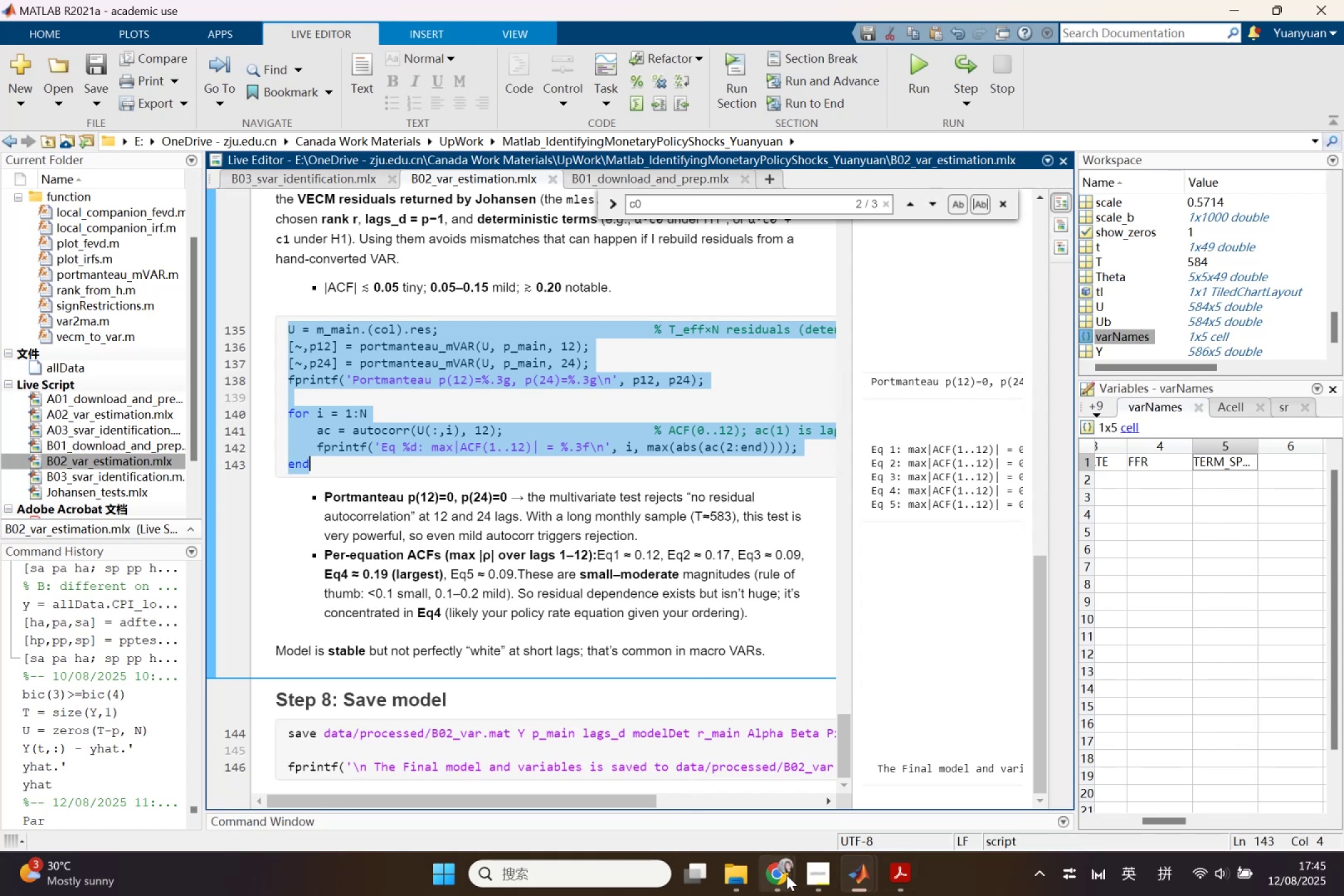 
double_click([659, 772])
 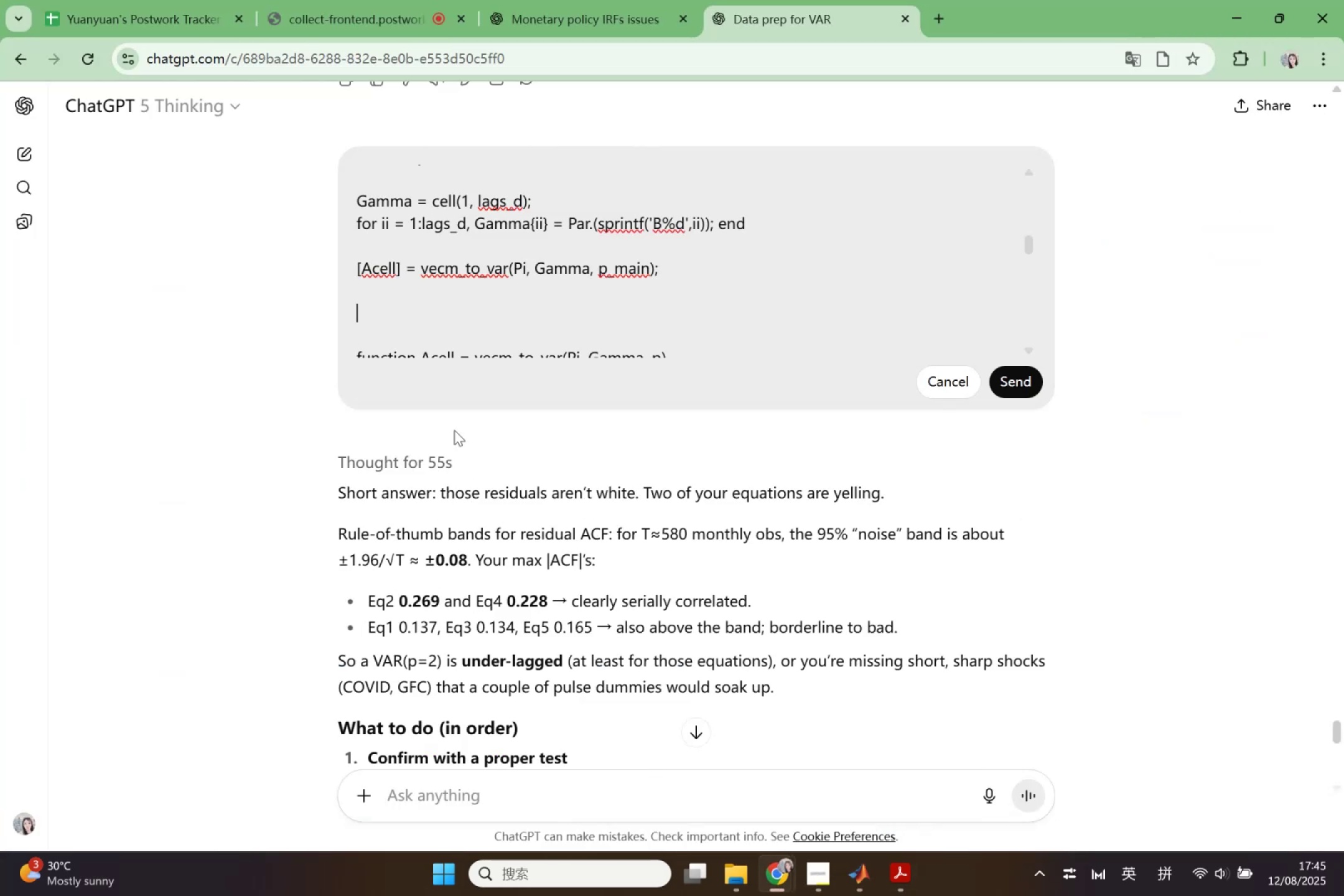 
key(Control+V)
 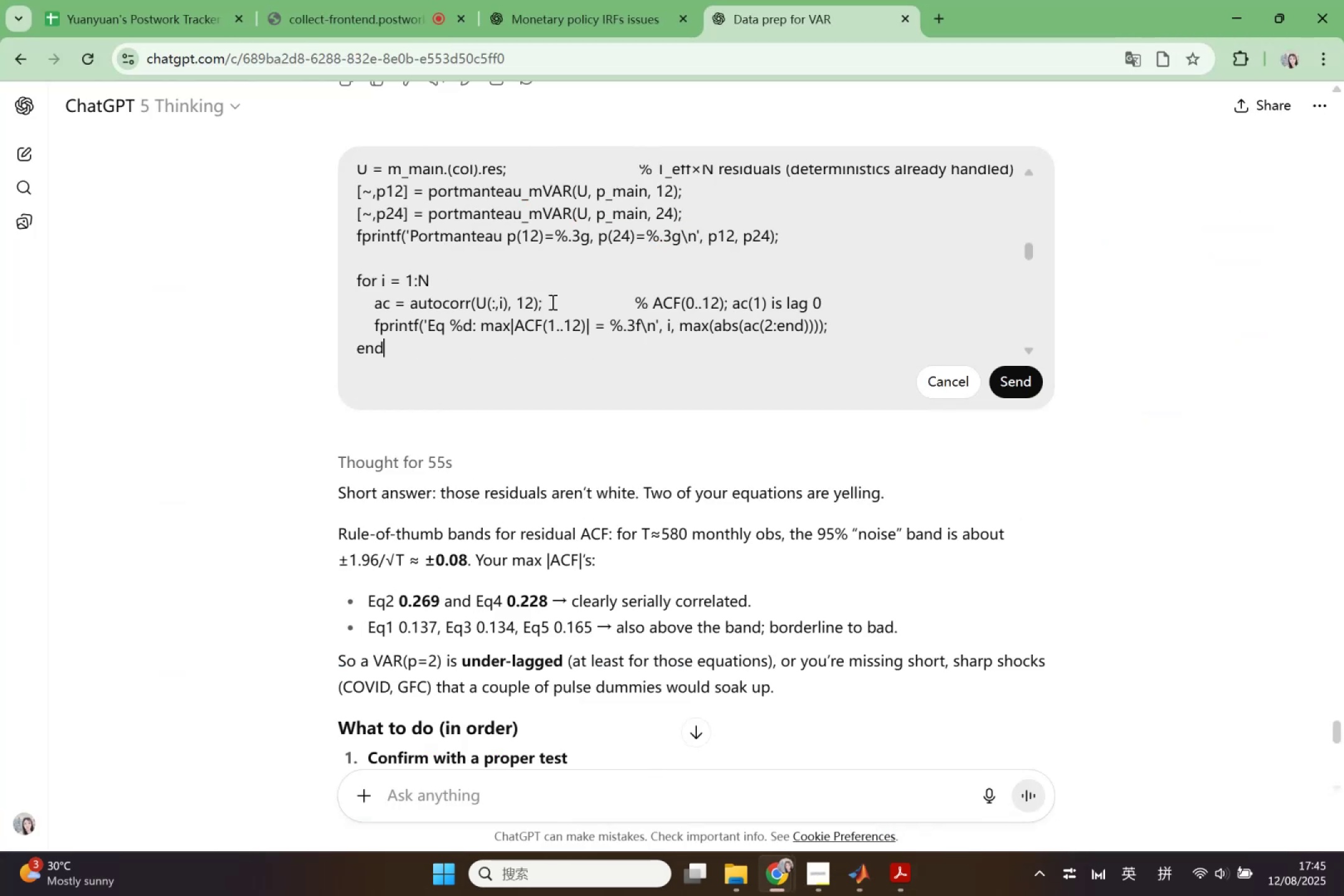 
scroll: coordinate [580, 319], scroll_direction: down, amount: 12.0
 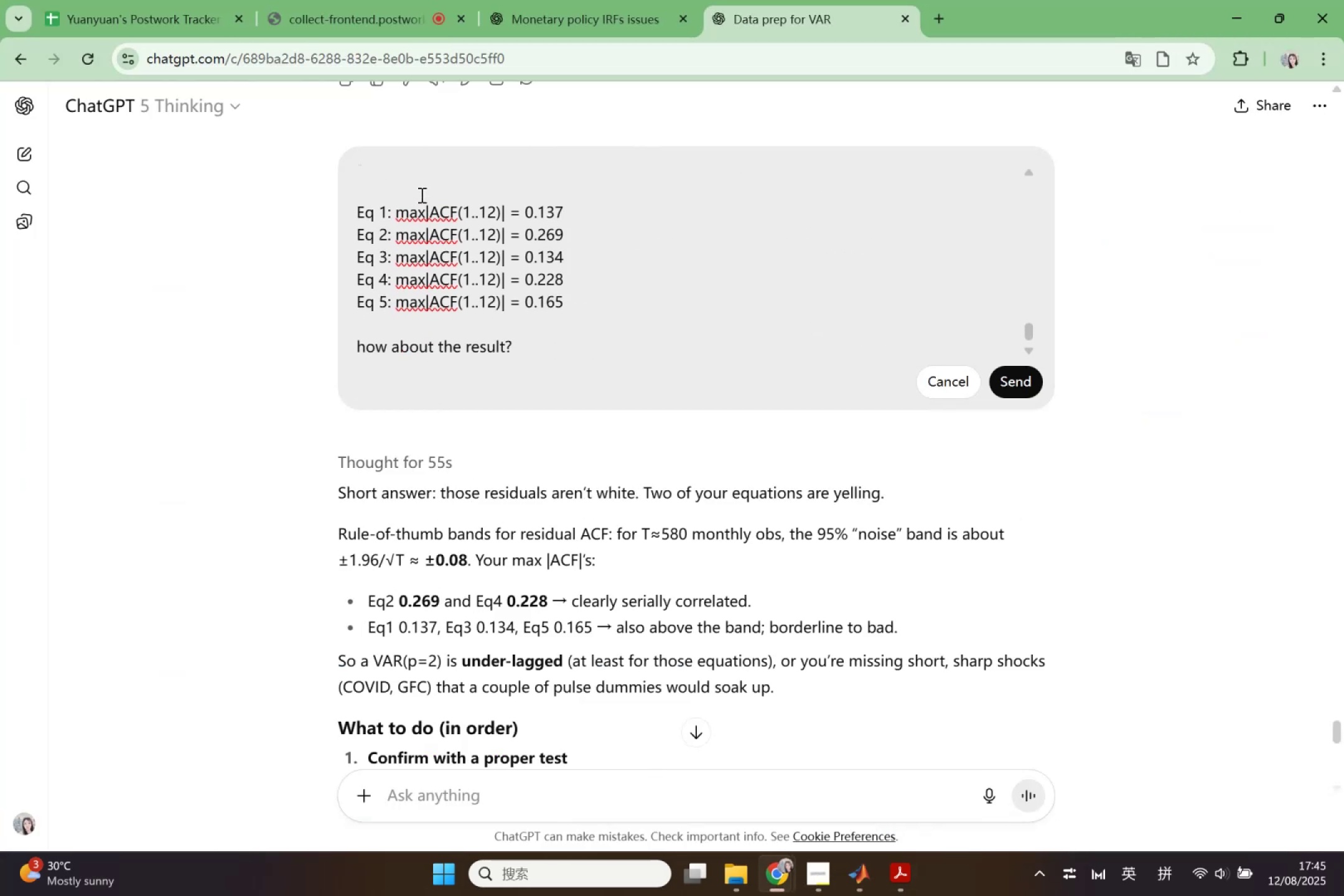 
left_click([419, 192])
 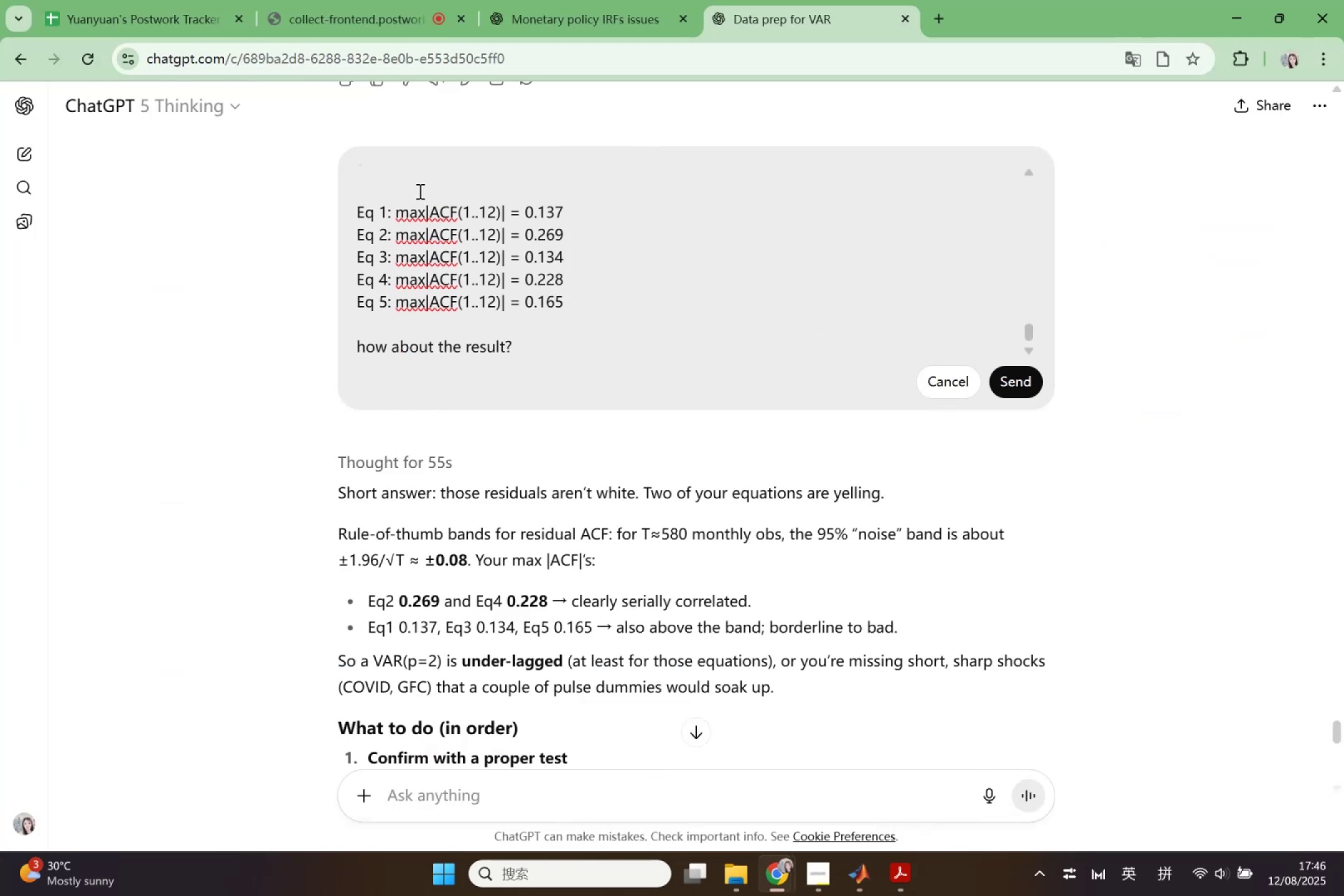 
key(Shift+Enter)
 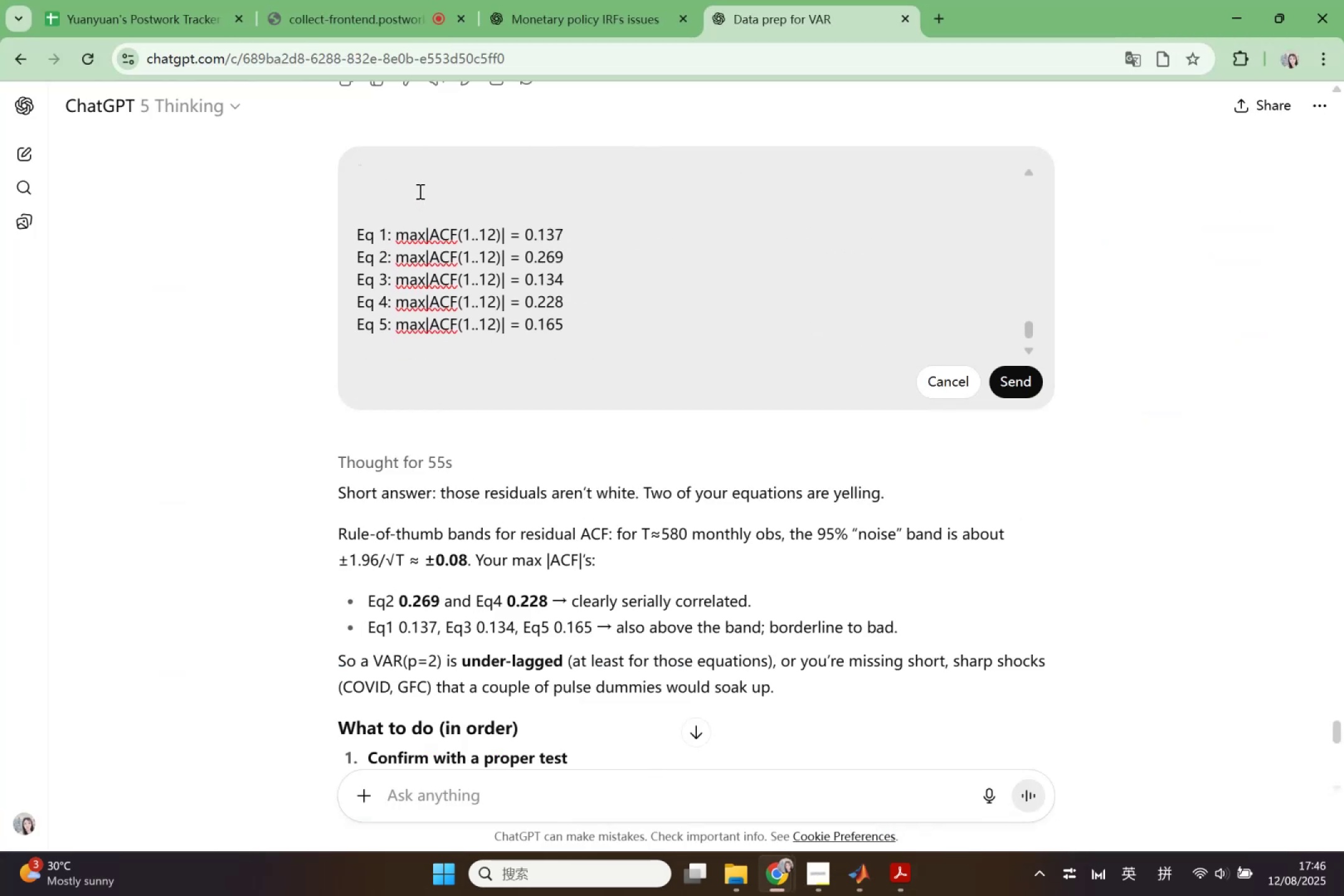 
key(Shift+Backspace)
 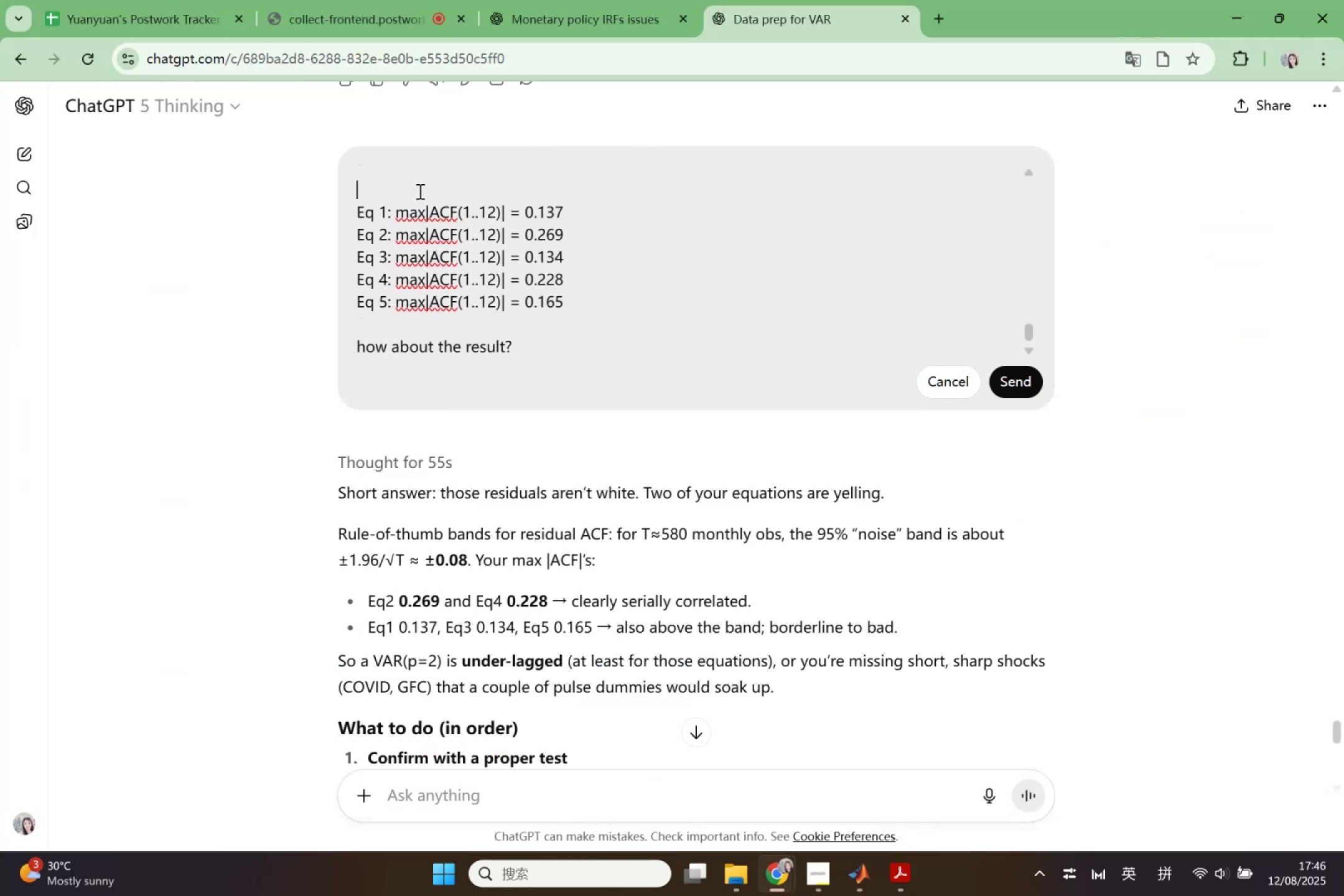 
key(Shift+Backspace)
 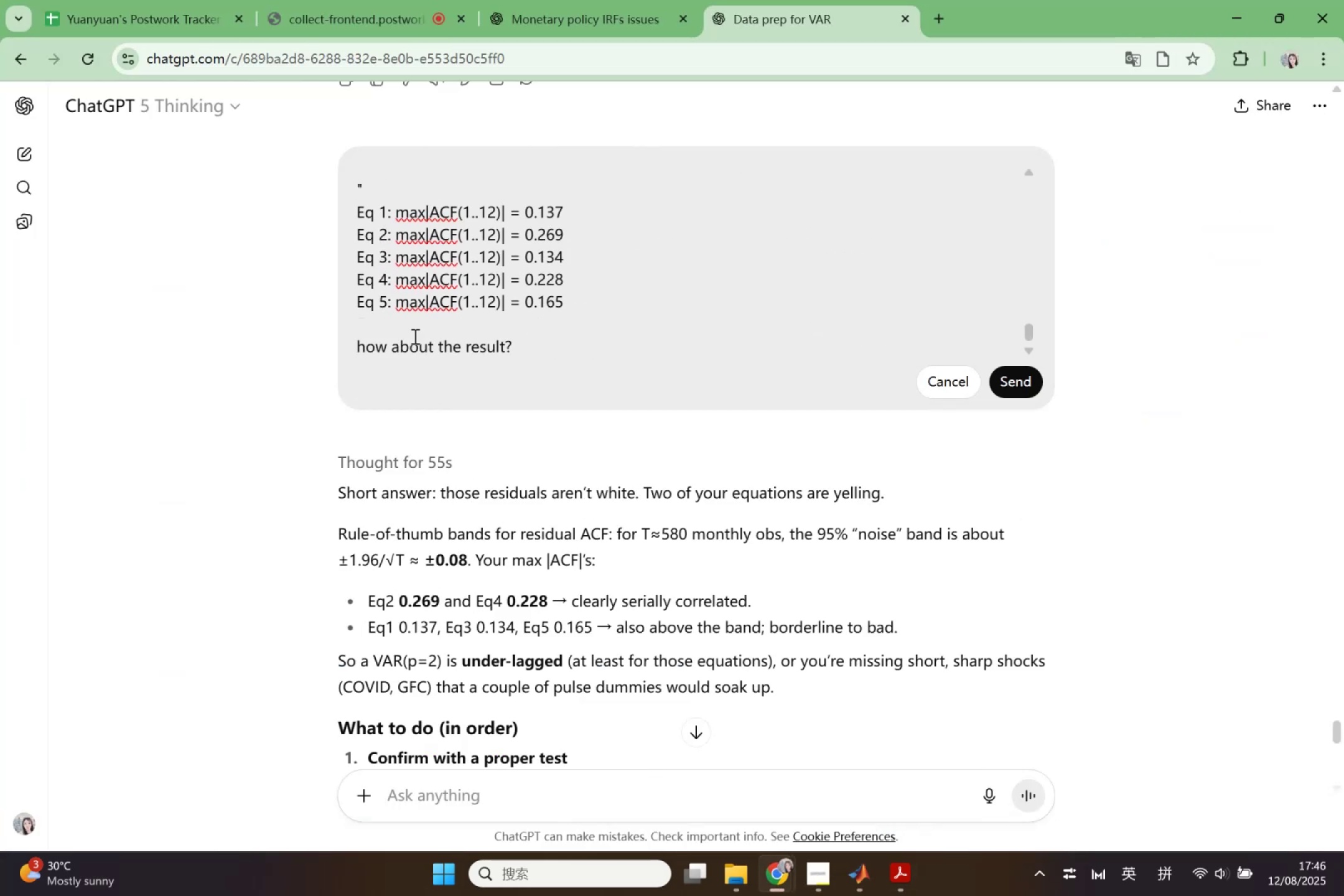 
left_click([365, 339])
 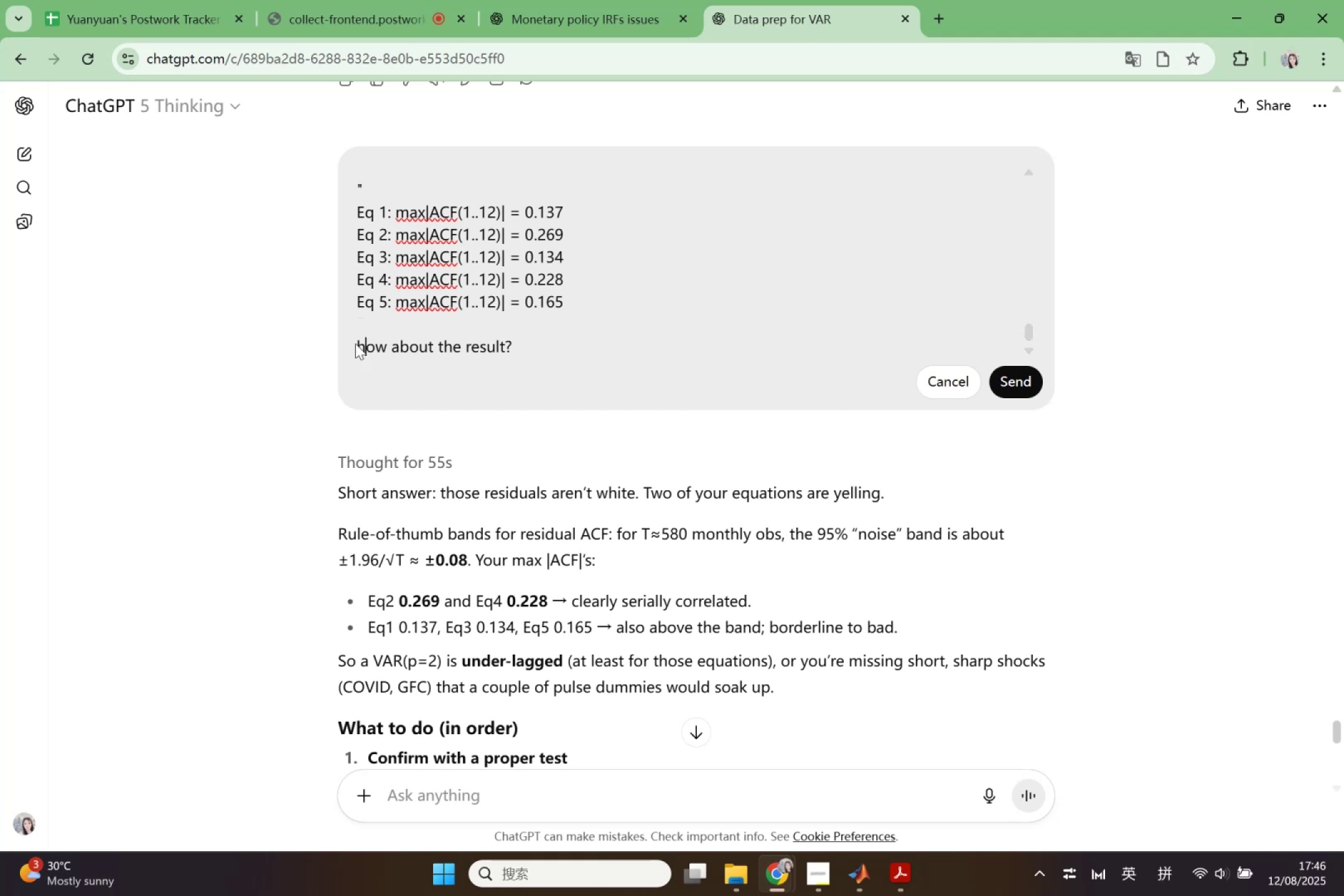 
left_click_drag(start_coordinate=[355, 343], to_coordinate=[580, 335])
 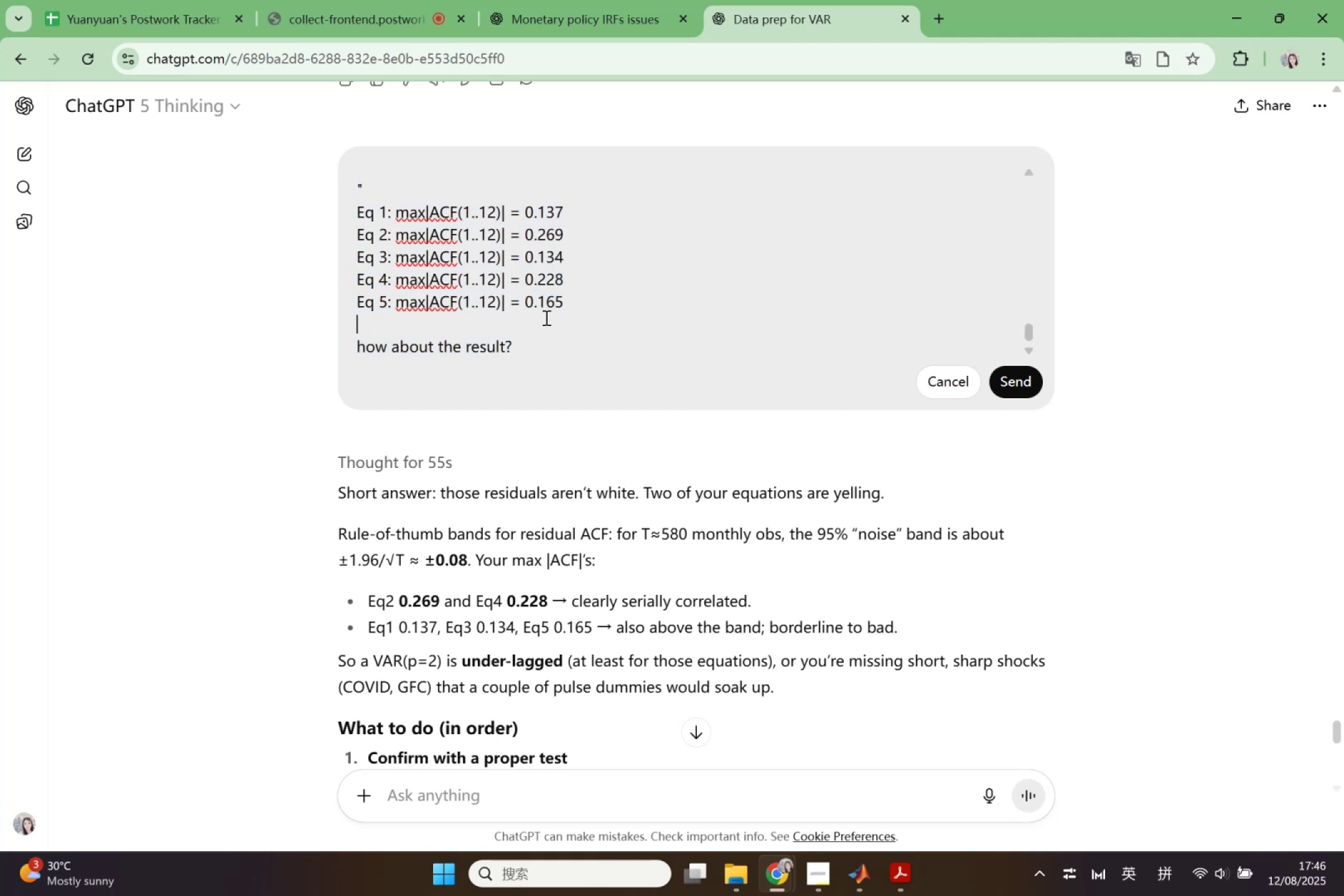 
left_click([545, 317])
 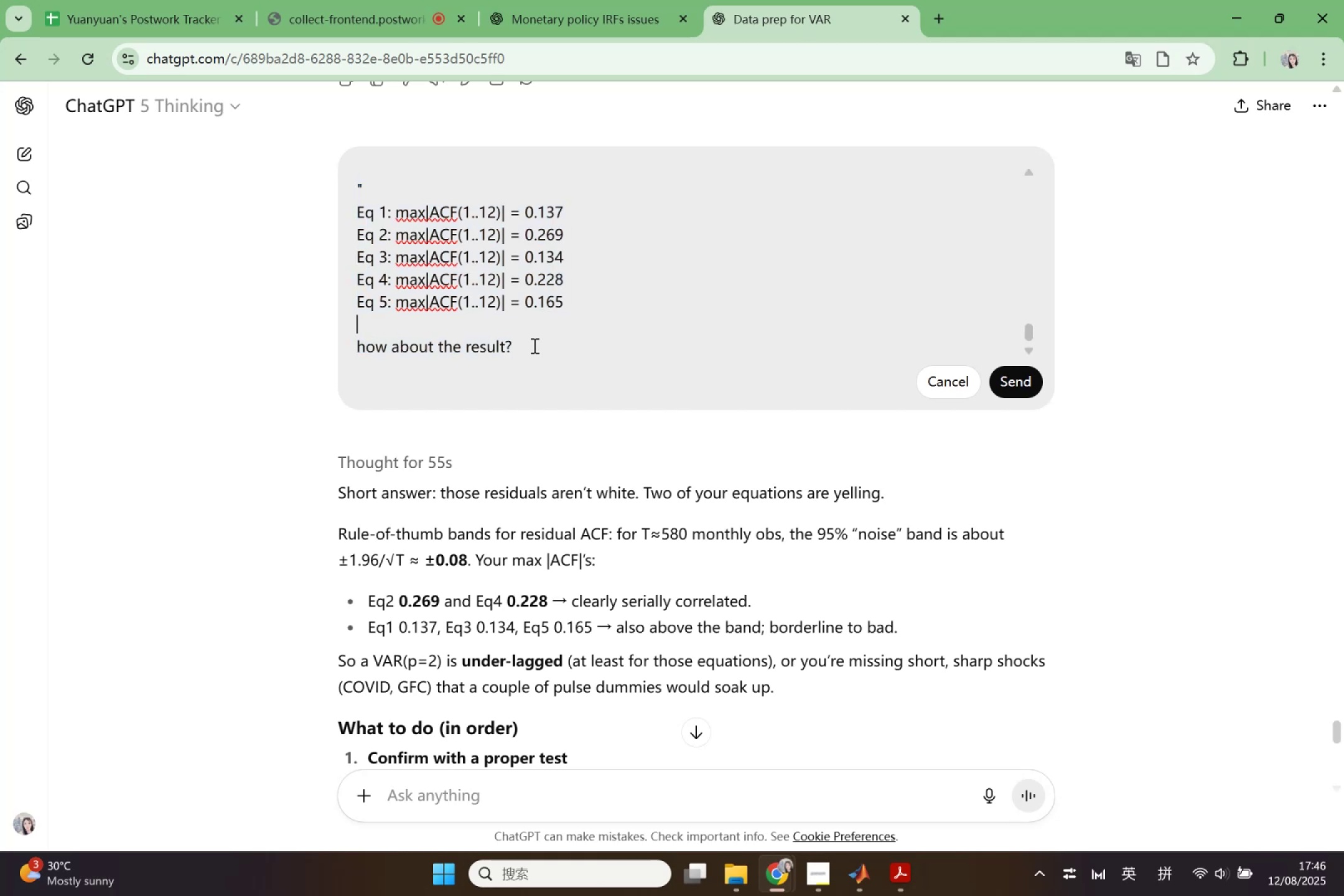 
left_click_drag(start_coordinate=[533, 345], to_coordinate=[332, 335])
 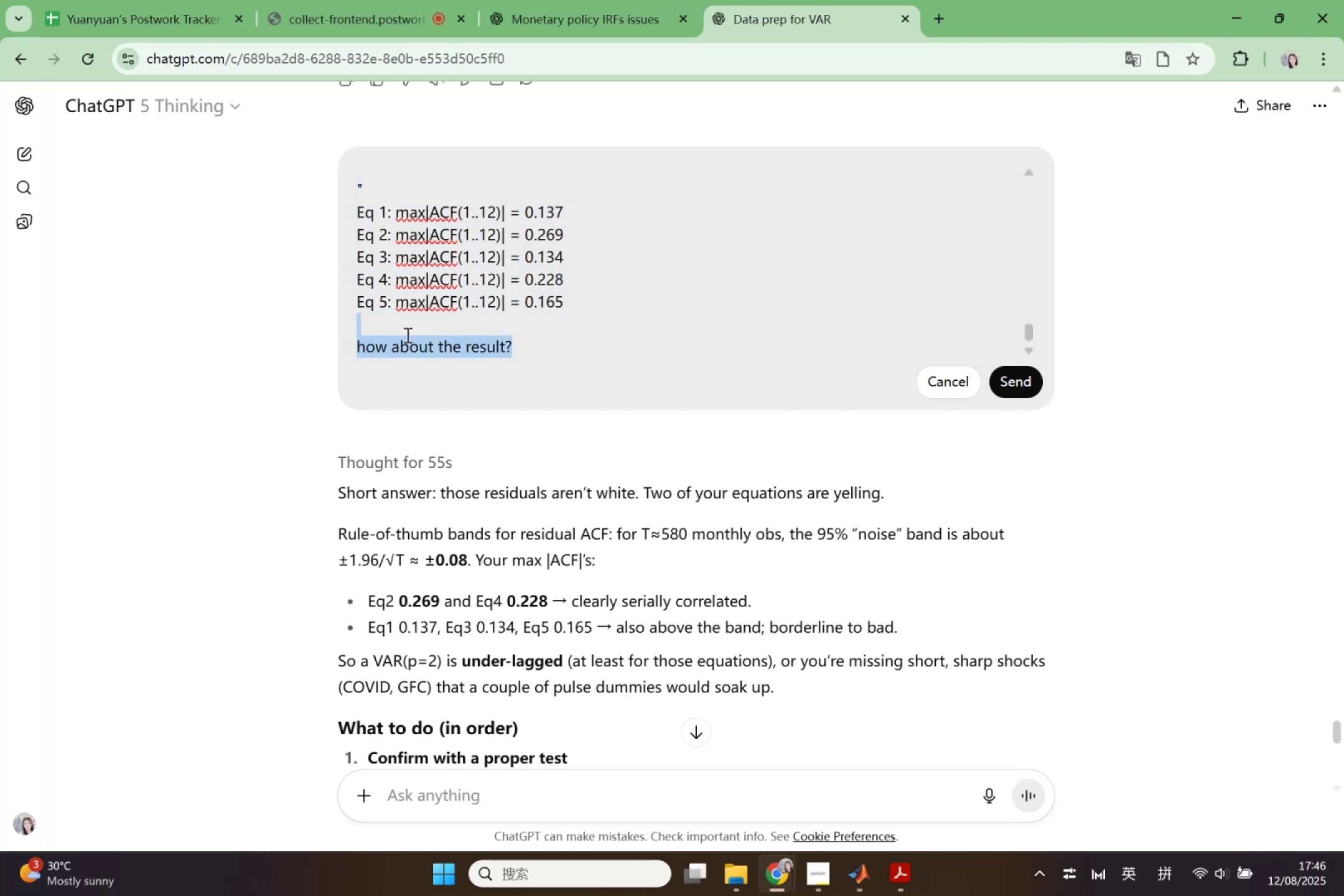 
hold_key(key=ShiftLeft, duration=0.45)
 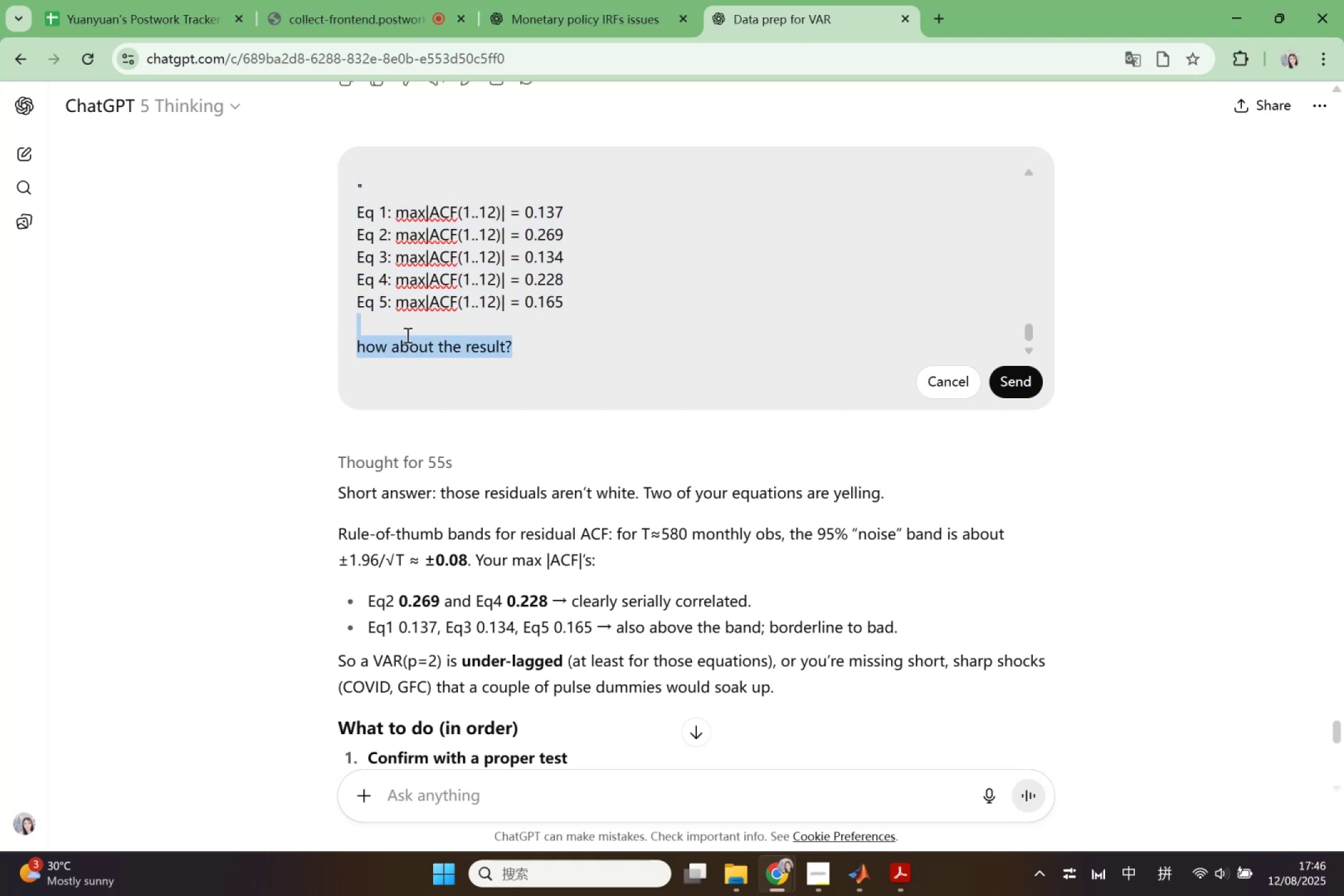 
key(Backspace)
 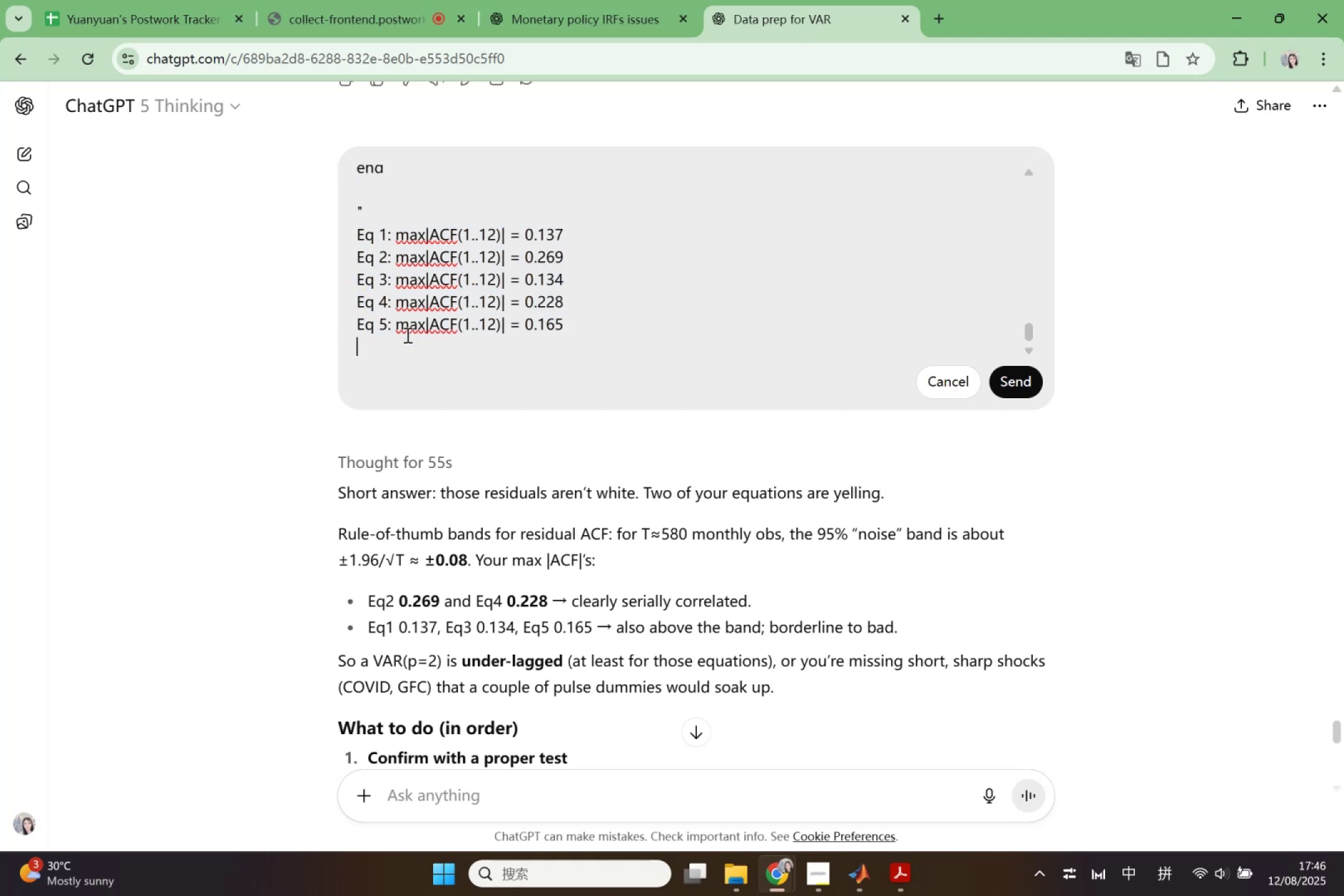 
key(Shift+Enter)
 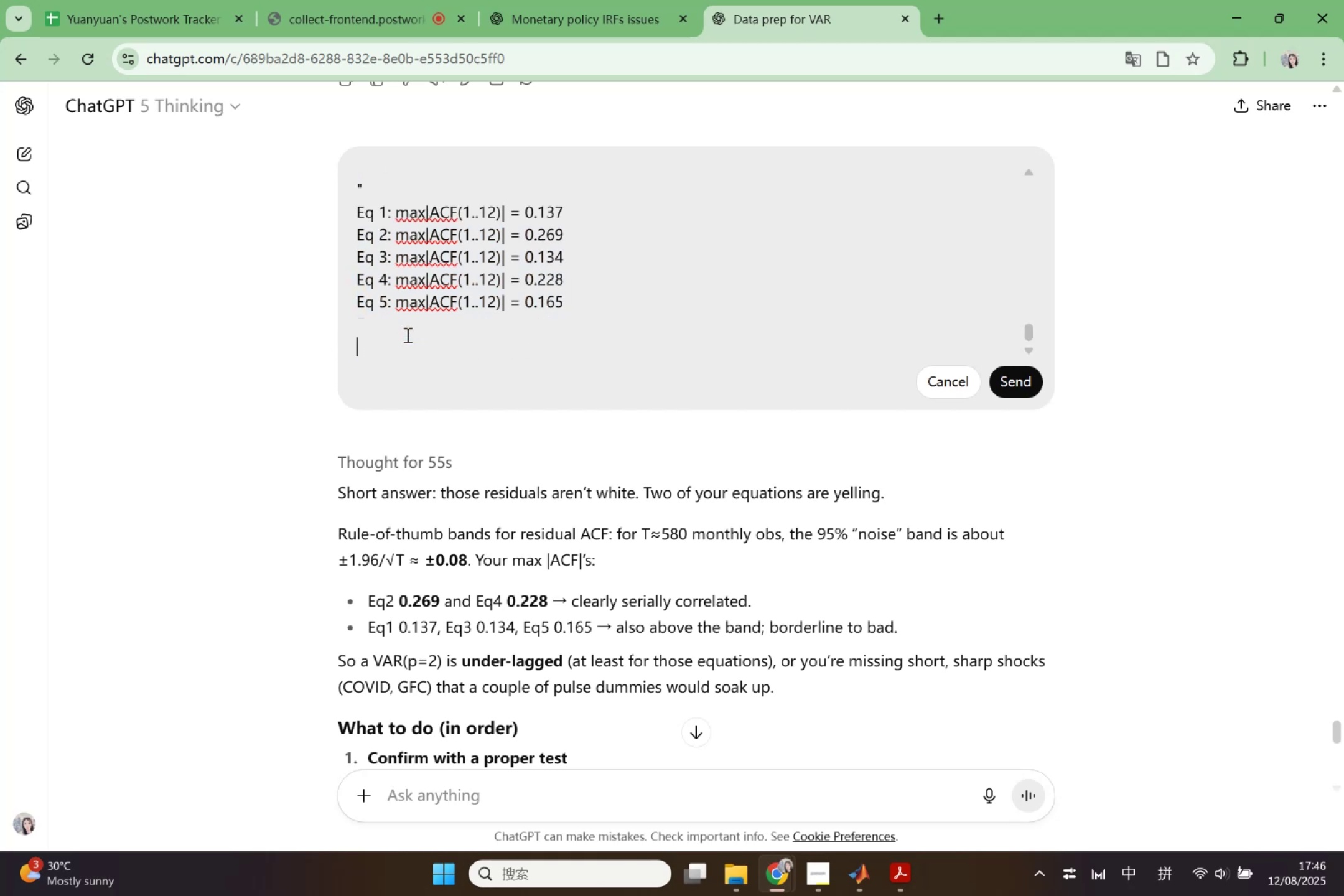 
type(double )
key(Backspace)
key(Backspace)
key(Backspace)
type(double check the result and )
key(Backspace)
key(Backspace)
key(Backspace)
key(Backspace)
key(Backspace)
key(Backspace)
key(Backspace)
key(Backspace)
key(Backspace)
key(Backspace)
key(Backspace)
type(code)
 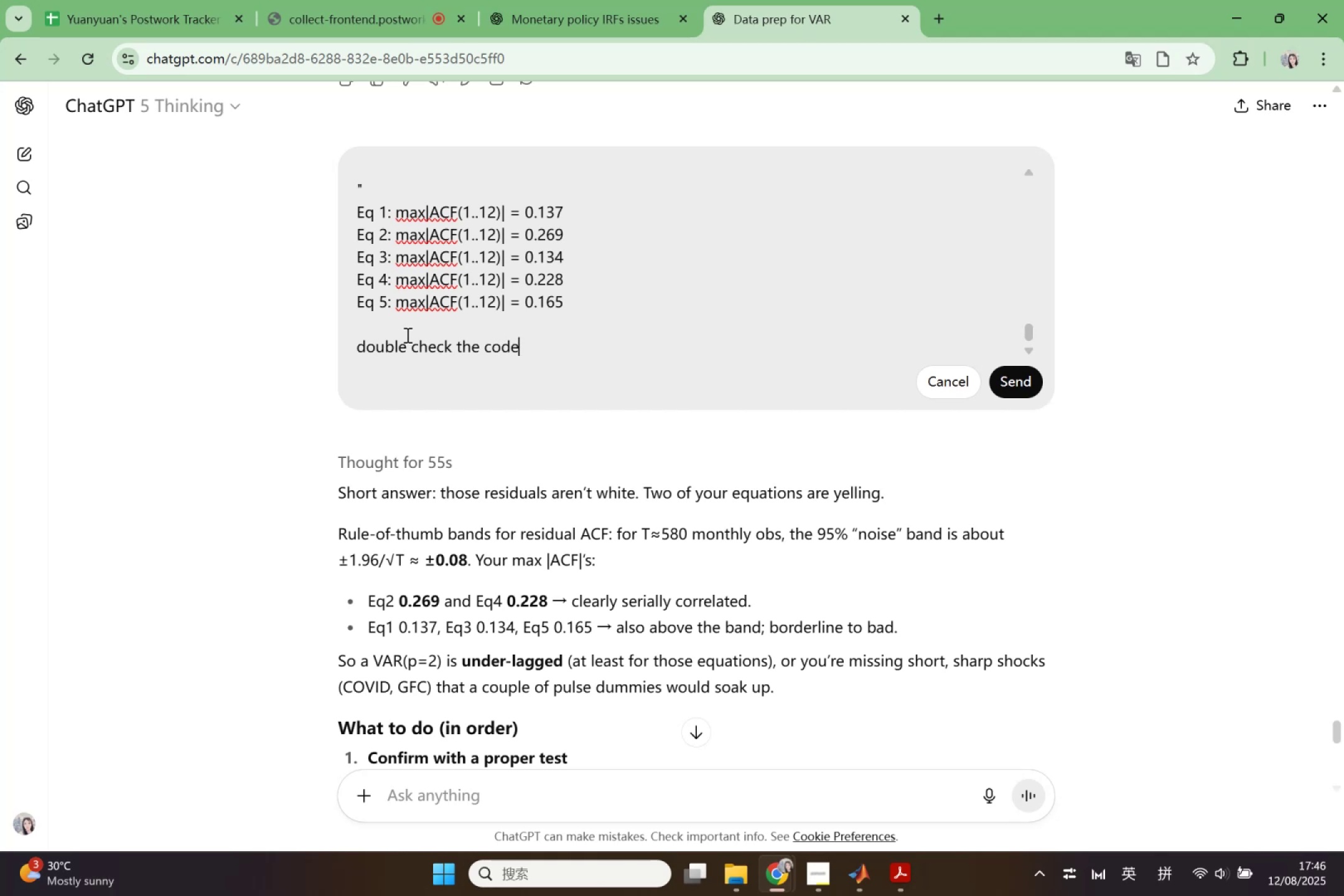 
key(Shift+Enter)
 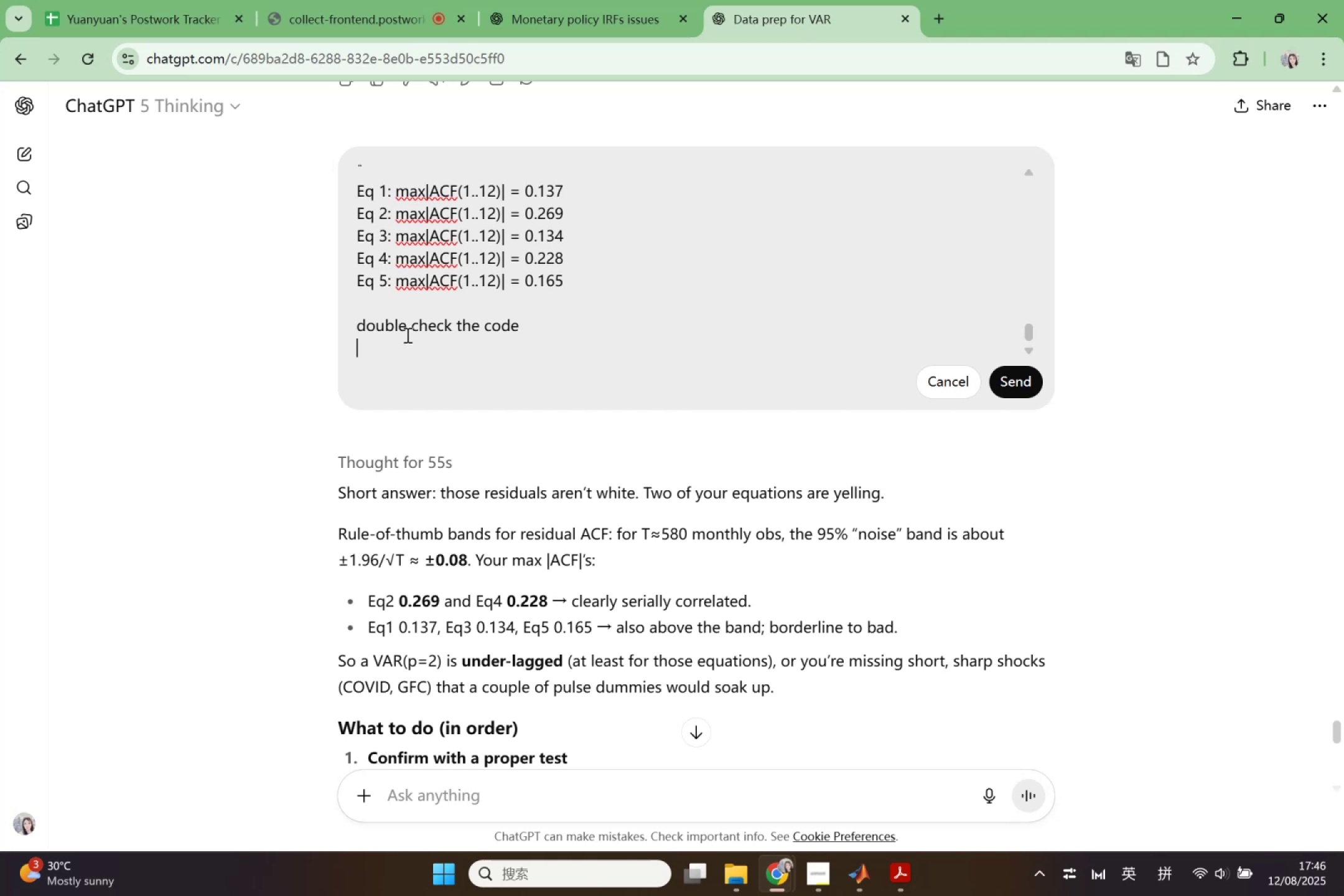 
type(if t)
key(Backspace)
type(the)
key(Backspace)
key(Backspace)
key(Backspace)
type(it co)
key(Backspace)
key(Backspace)
type(is all correct a)
key(Backspace)
type(then analyse the result)
 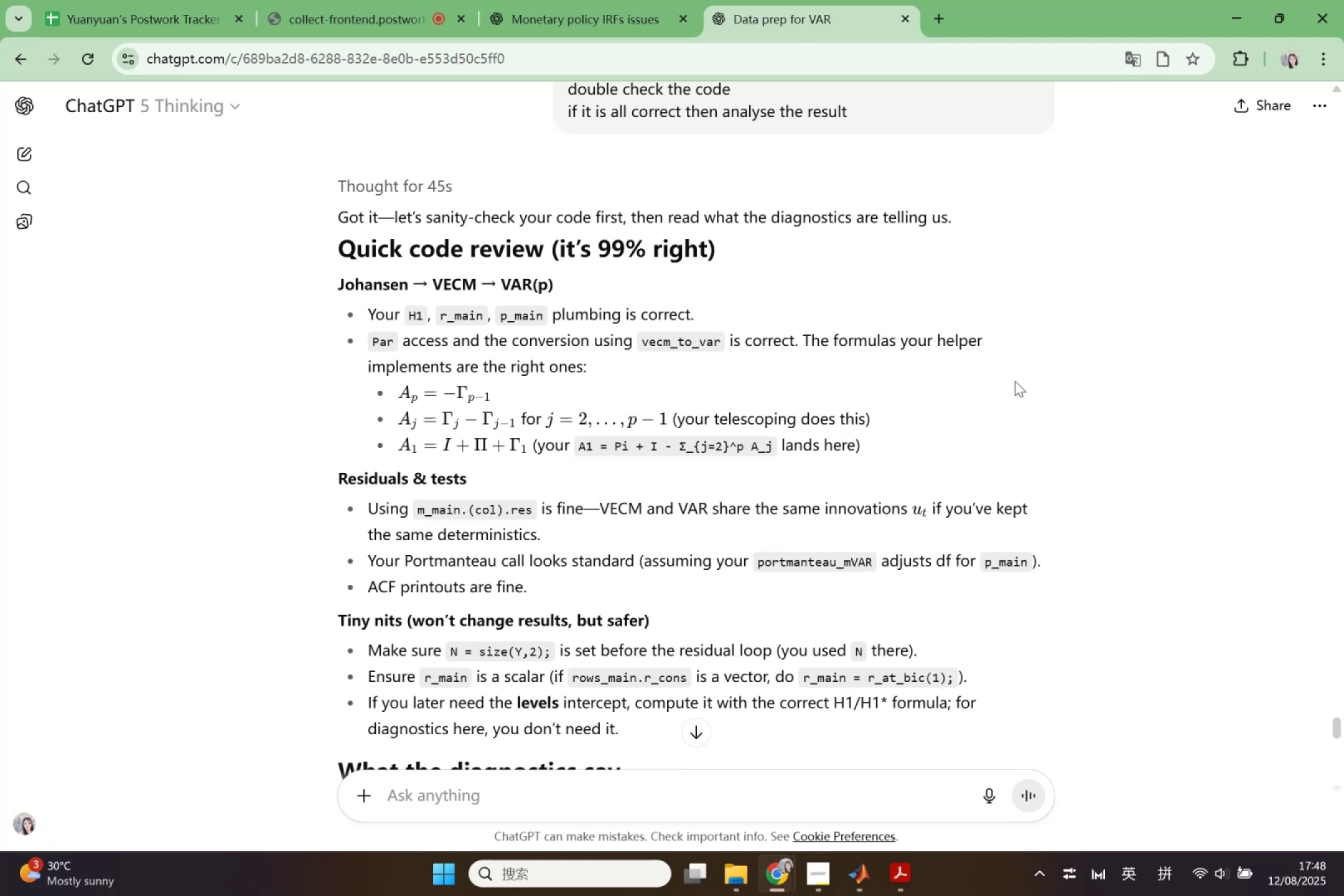 
wait(112.34)
 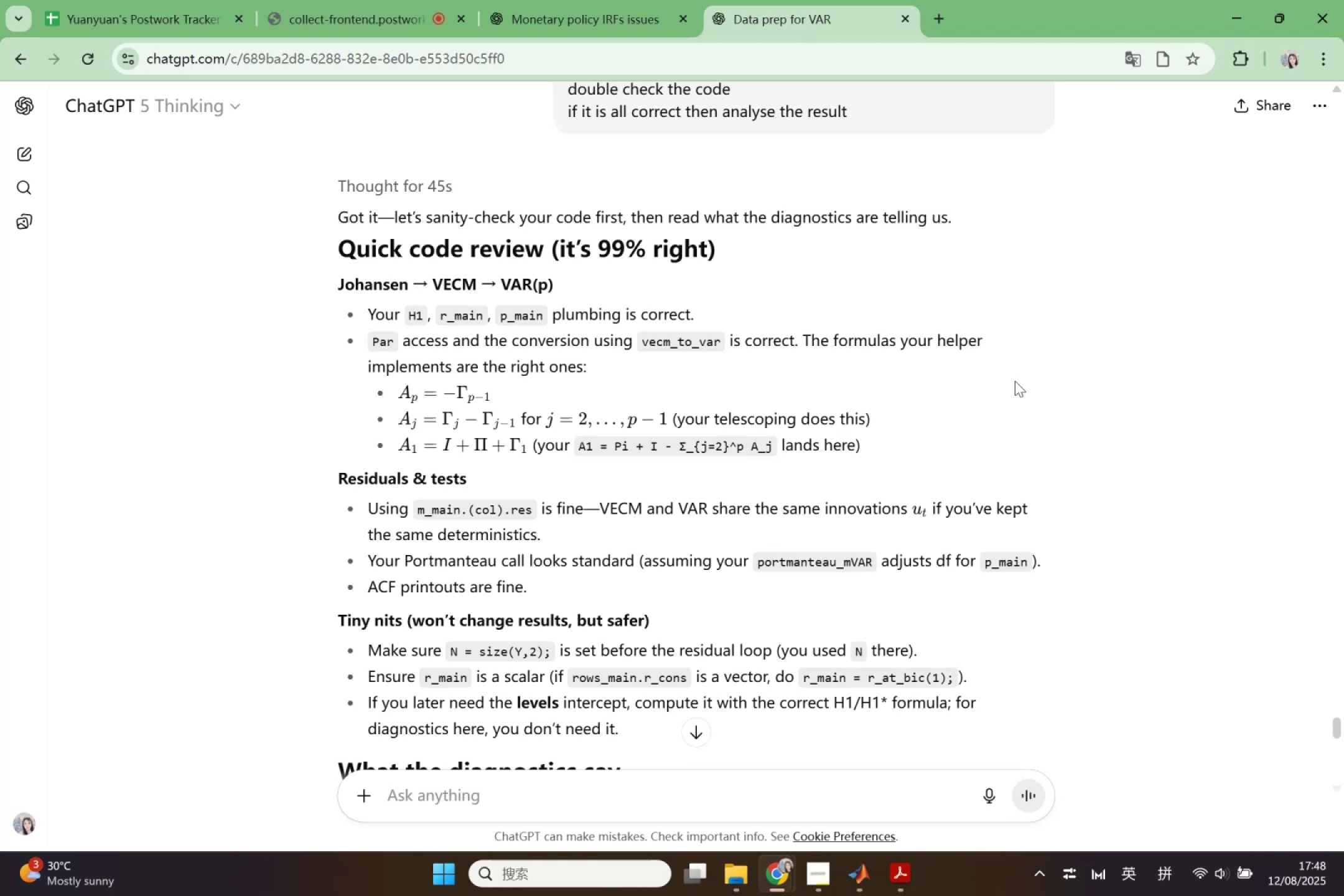 
scroll: coordinate [775, 475], scroll_direction: down, amount: 8.0
 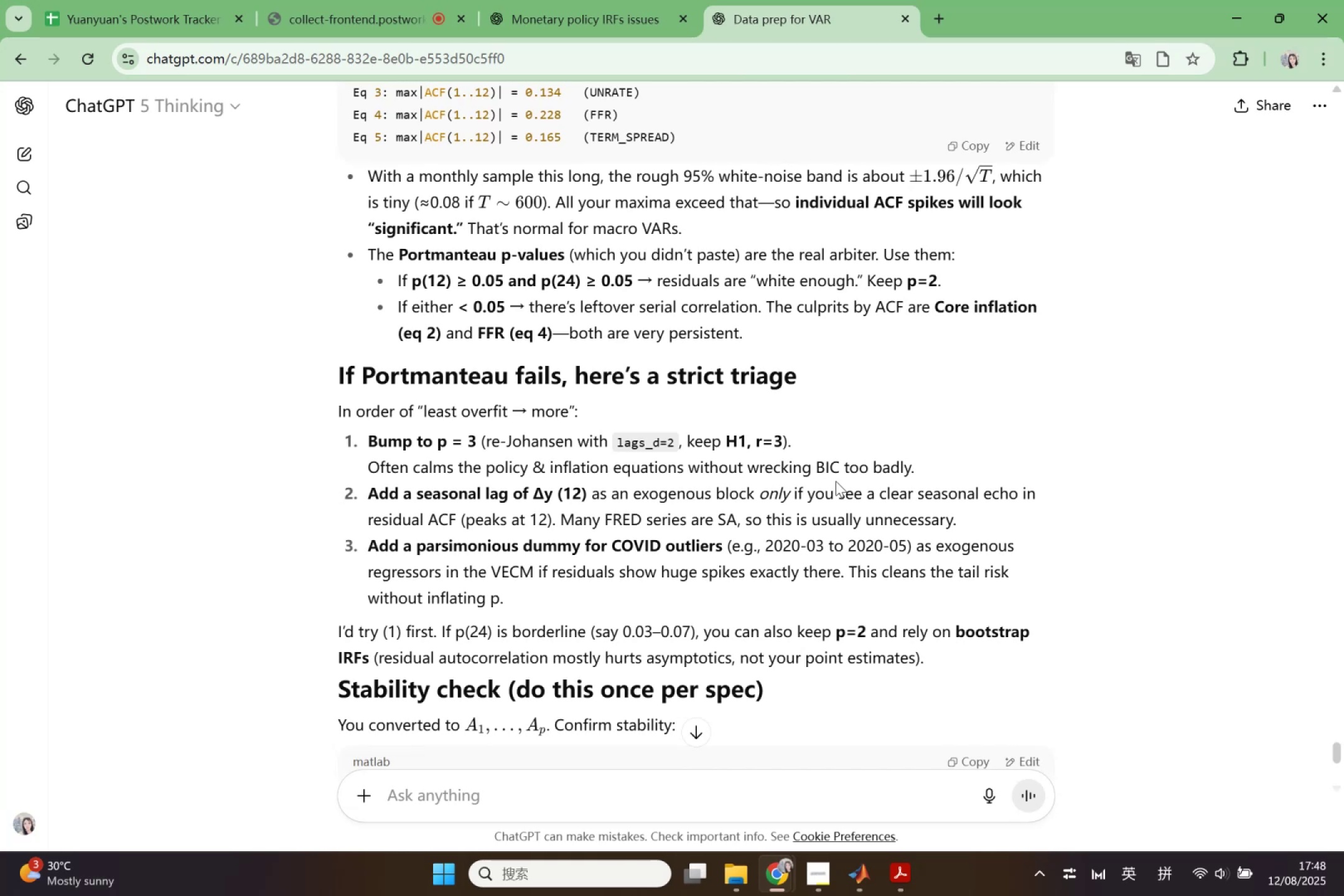 
wait(9.74)
 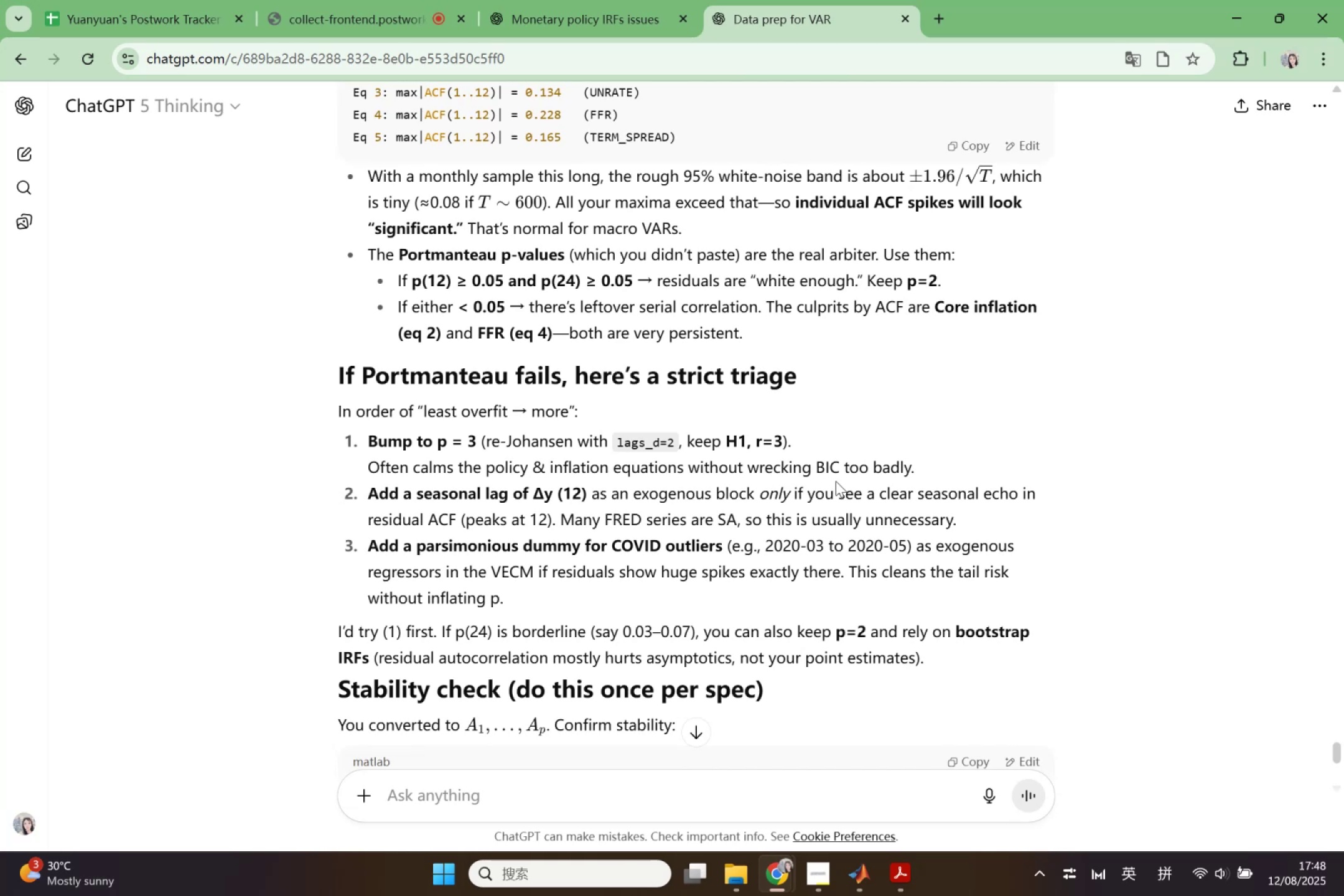 
right_click([899, 461])
 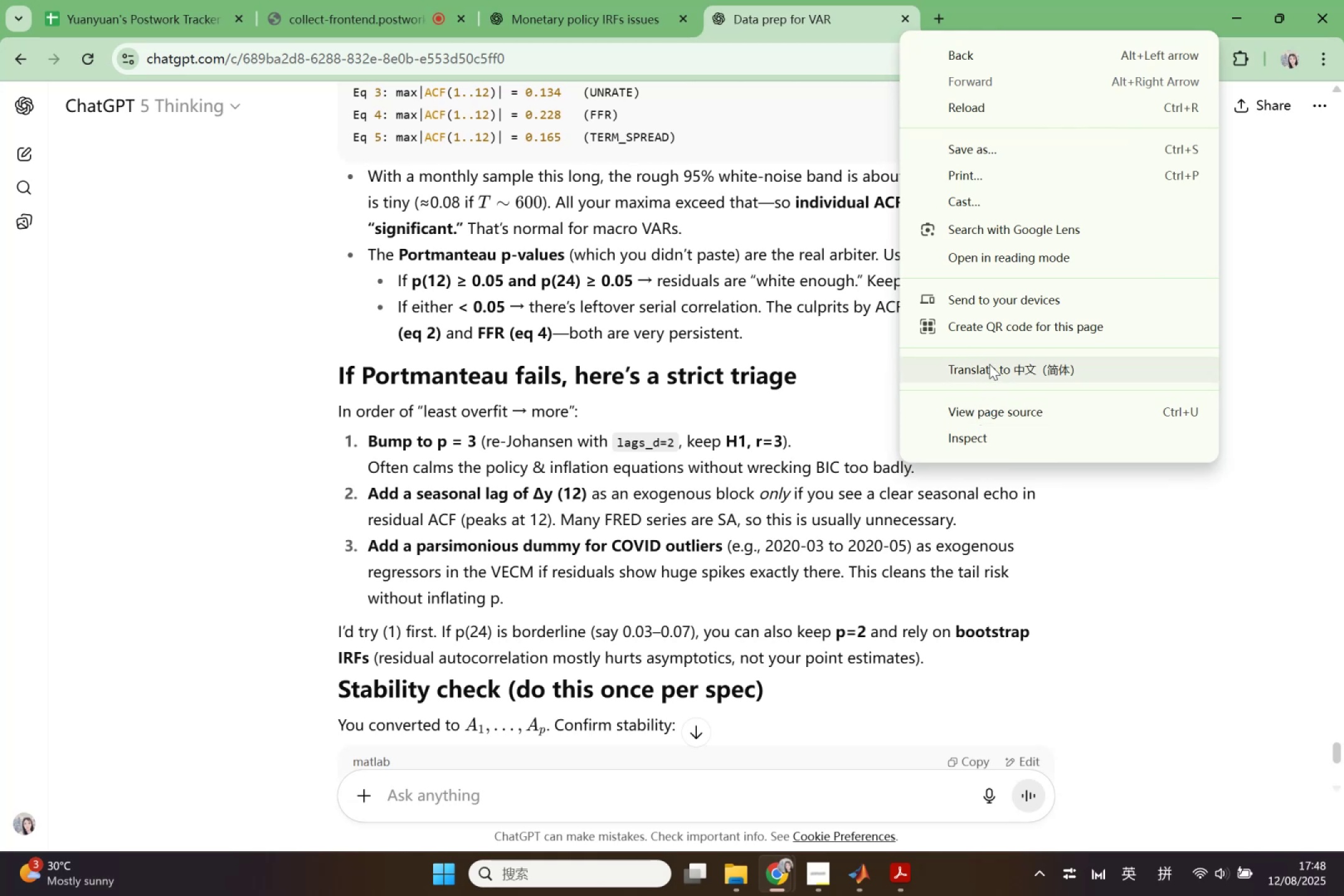 
left_click([989, 364])
 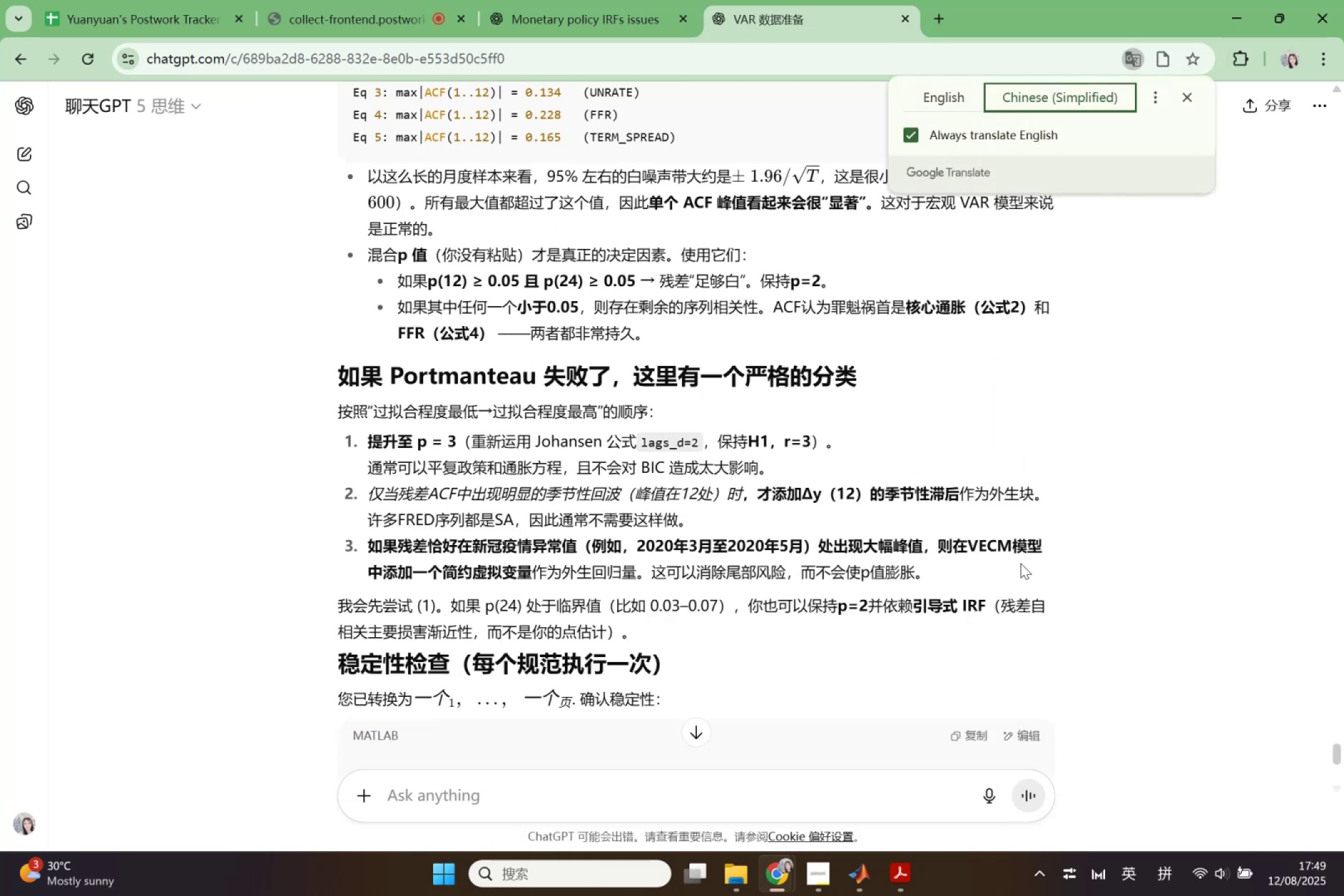 
wait(10.8)
 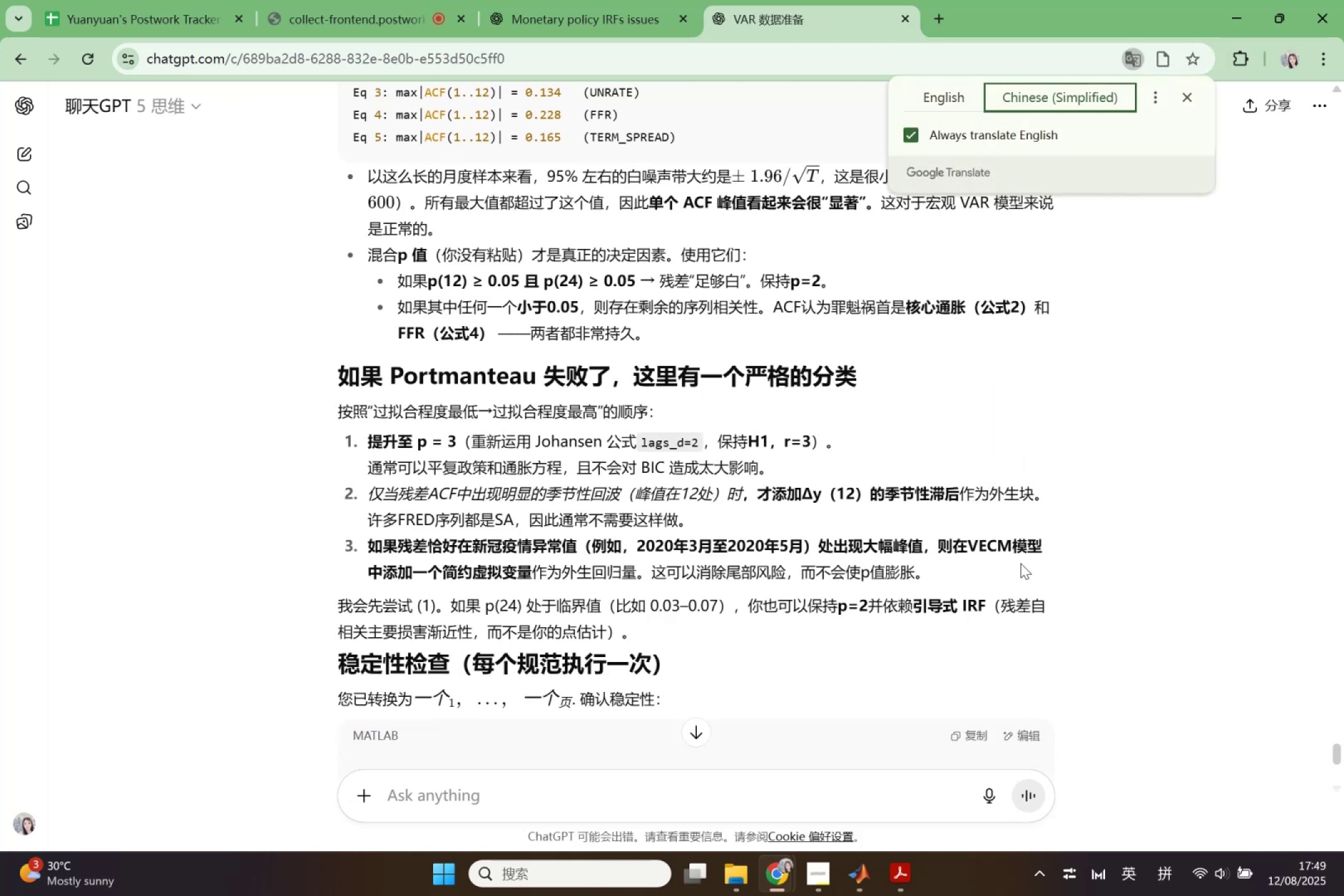 
scroll: coordinate [1020, 563], scroll_direction: down, amount: 2.0
 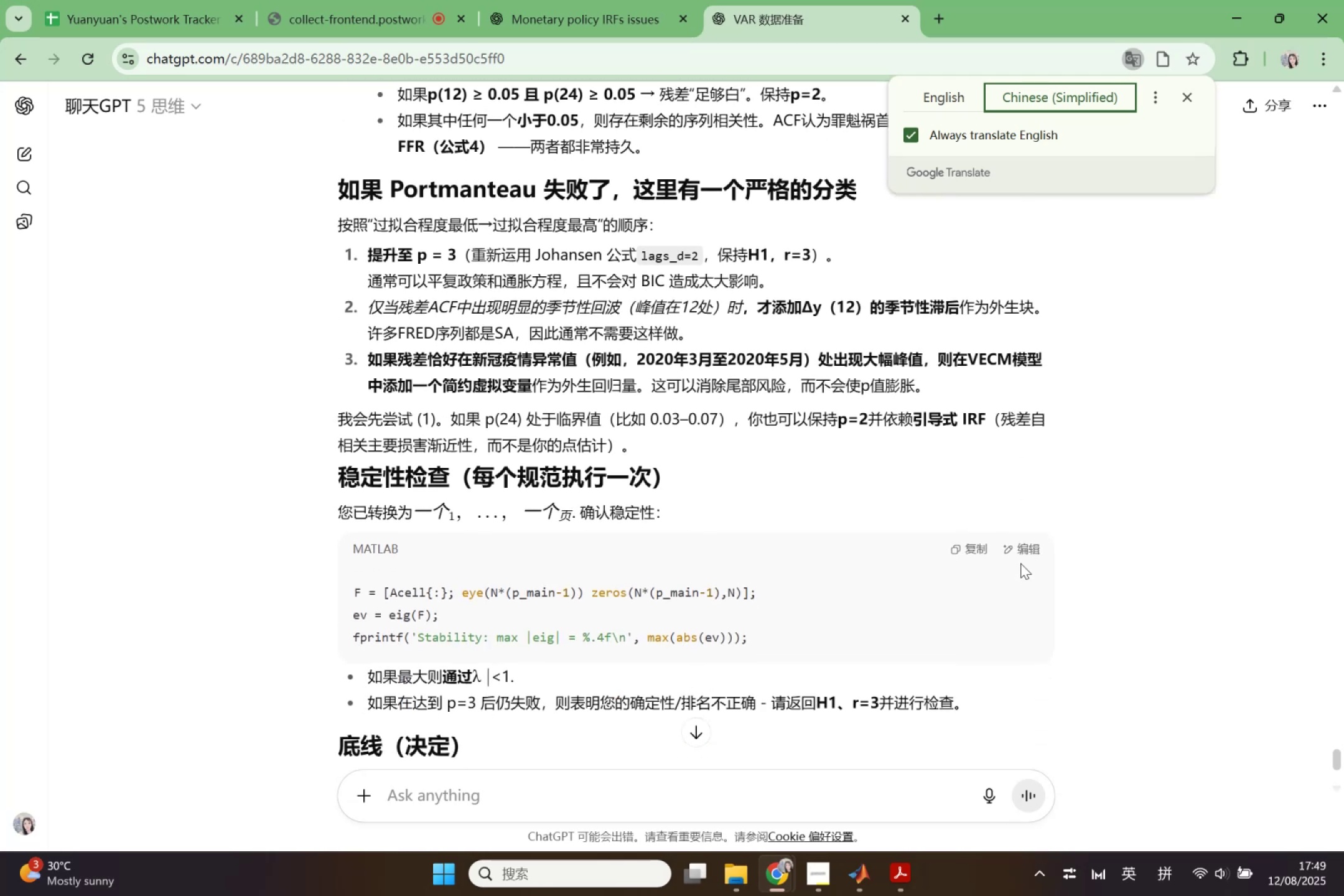 
mouse_move([1041, 550])
 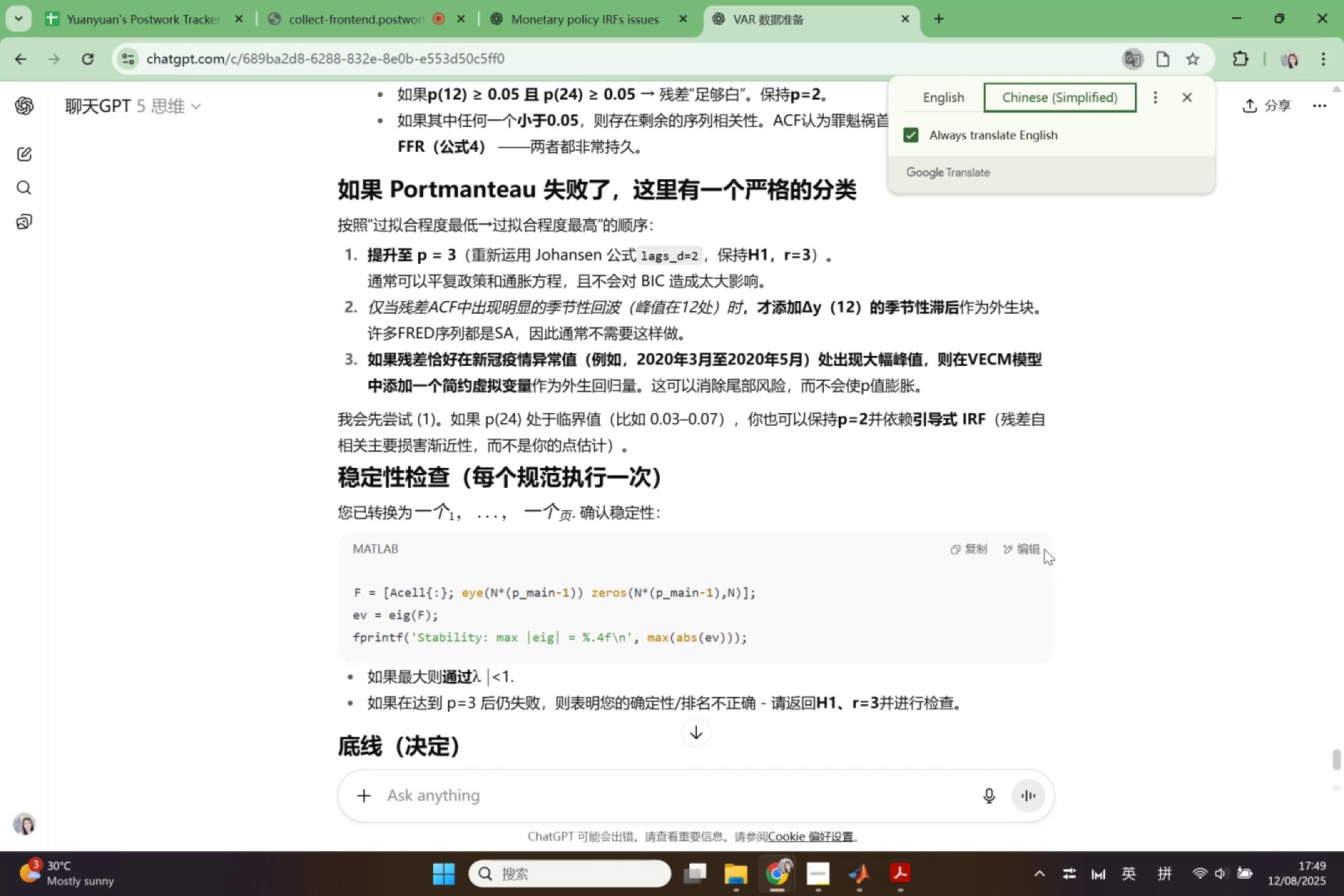 
scroll: coordinate [1044, 549], scroll_direction: down, amount: 1.0
 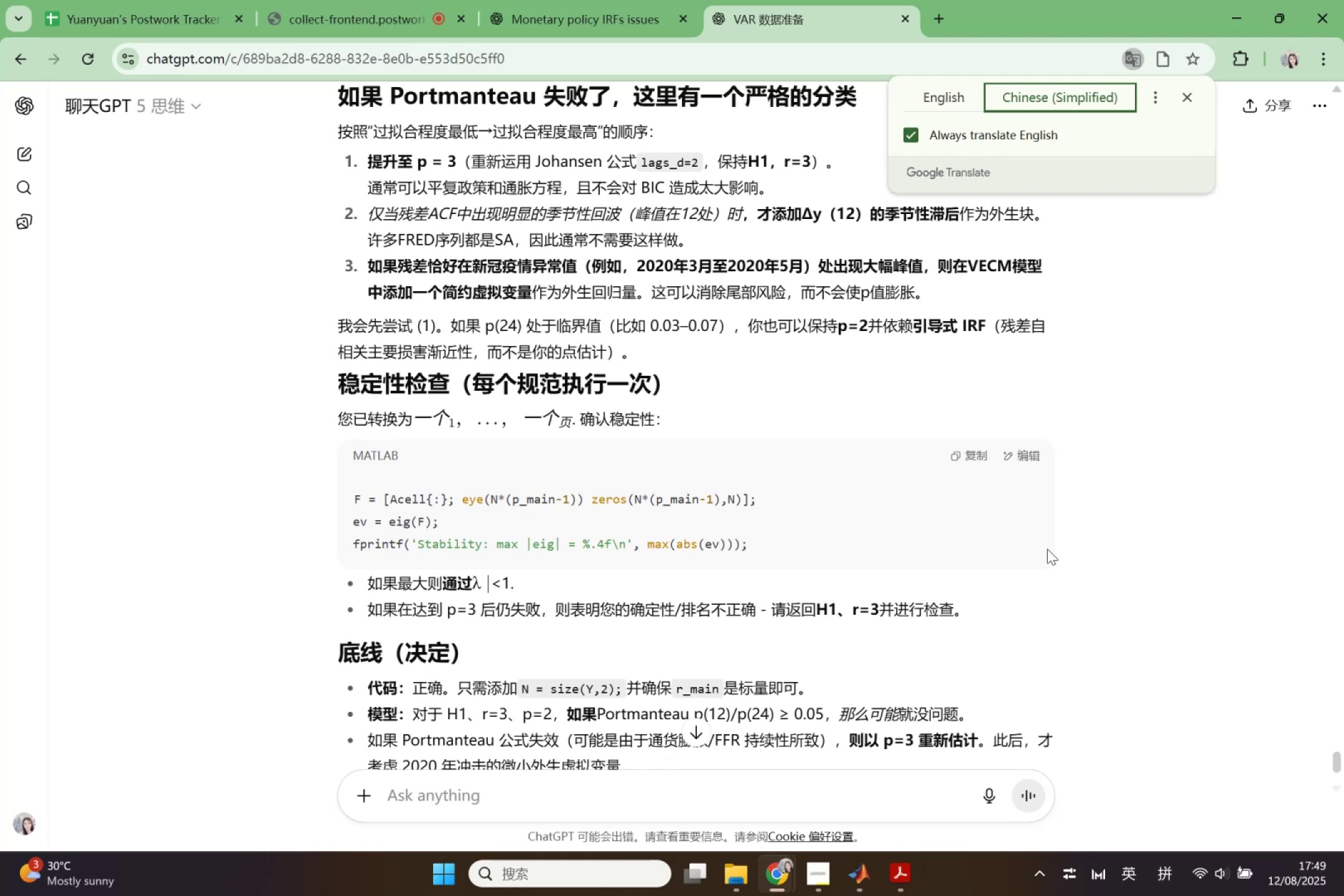 
wait(5.97)
 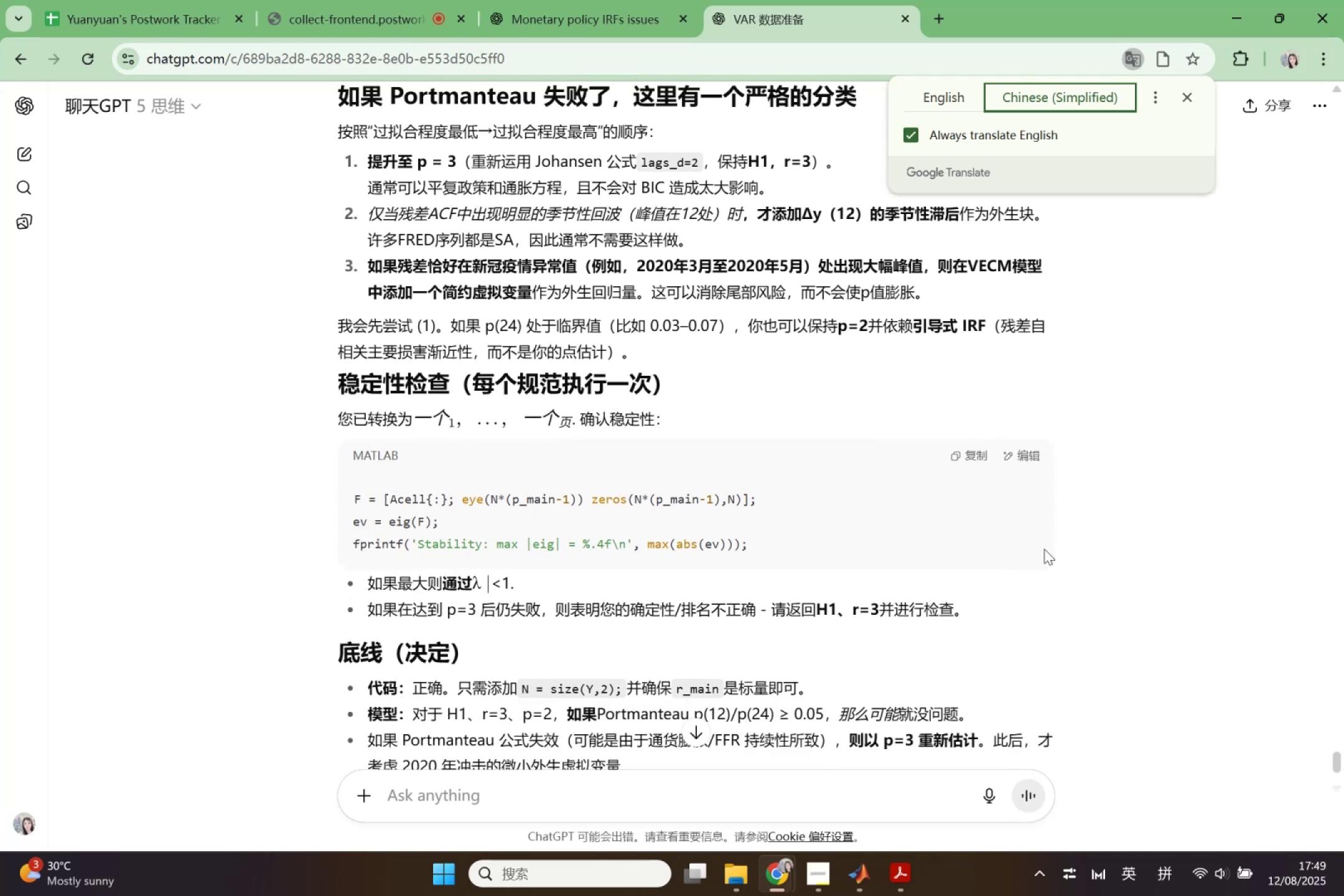 
left_click([949, 94])
 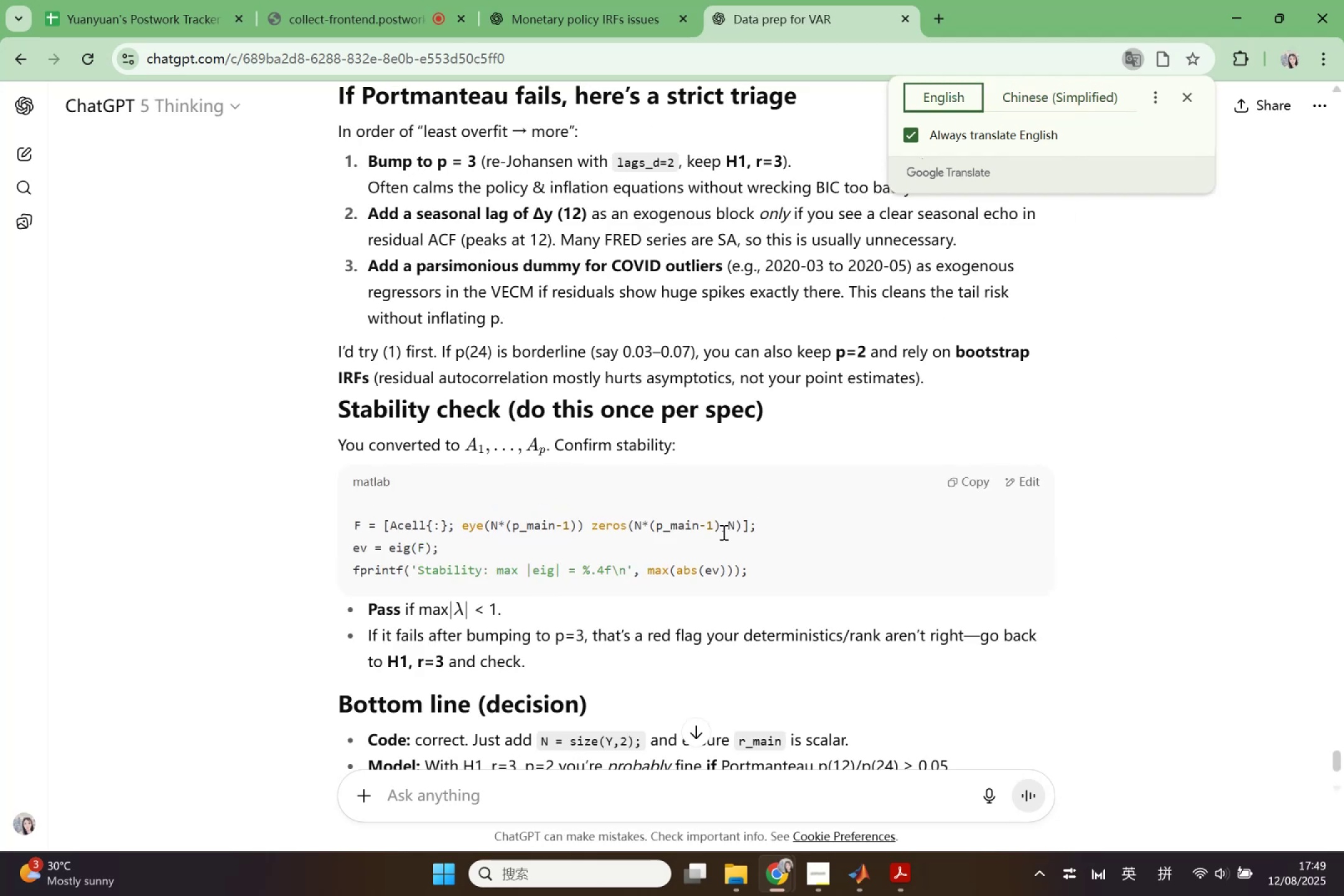 
mouse_move([732, 641])
 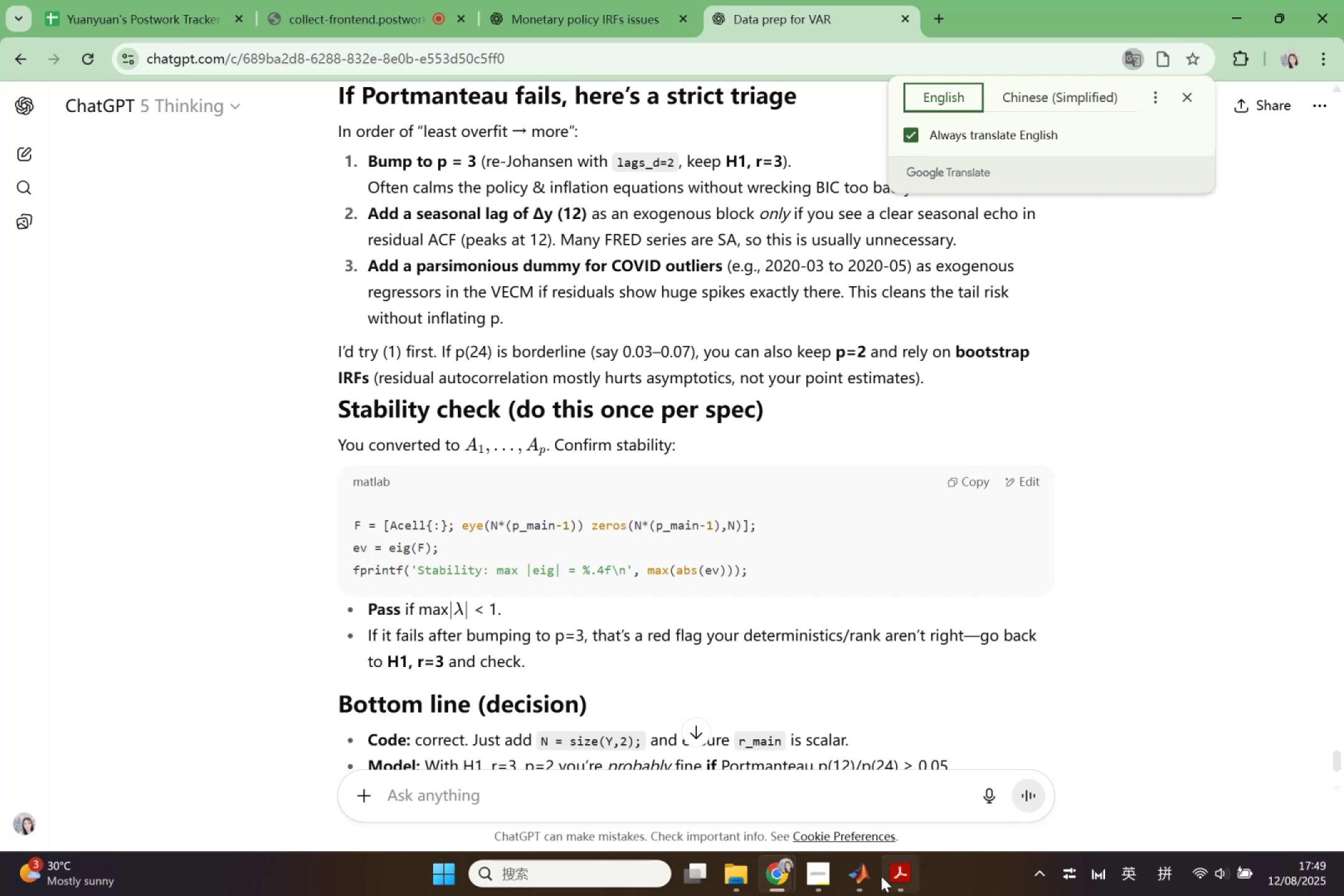 
left_click([862, 875])
 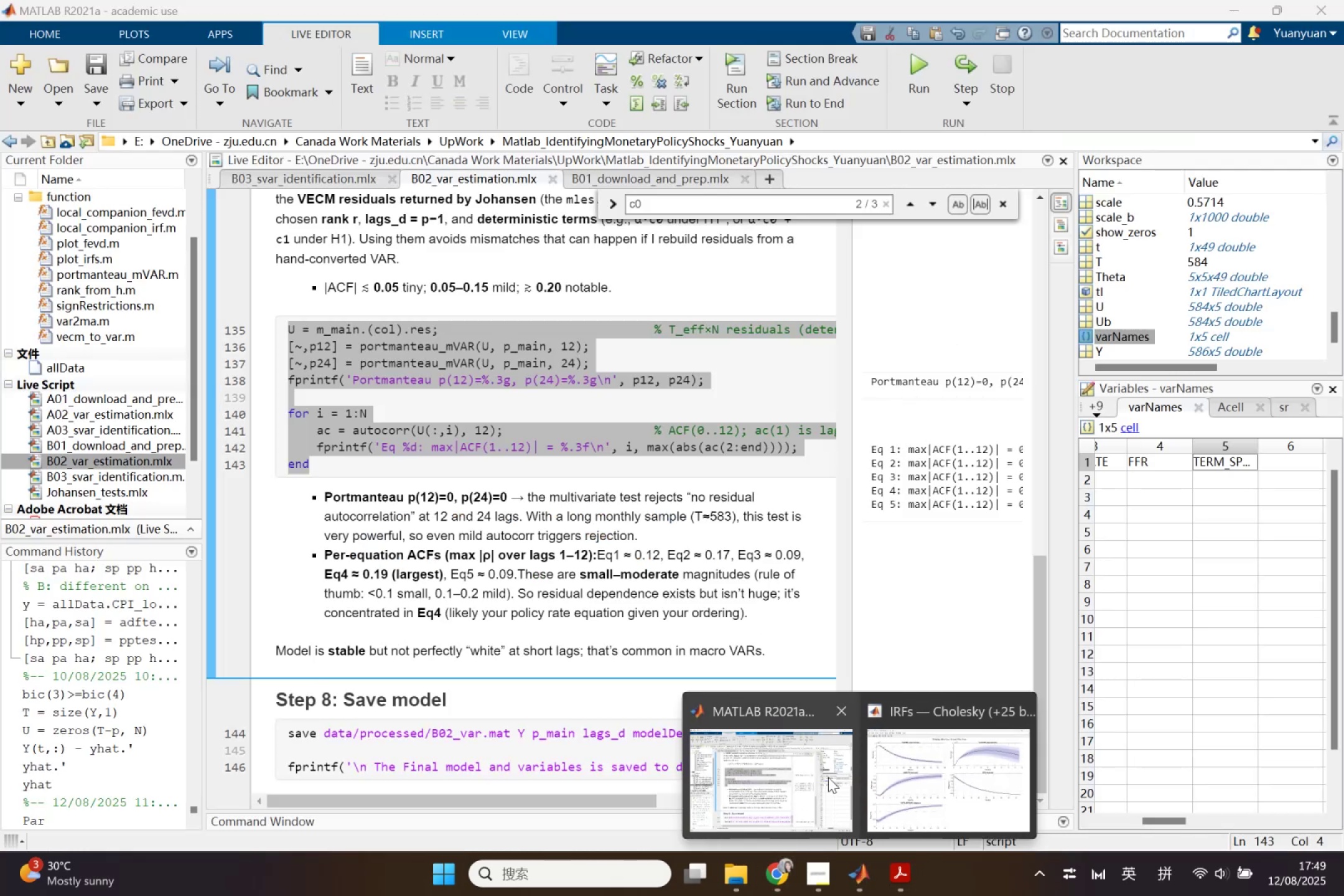 
left_click([828, 777])
 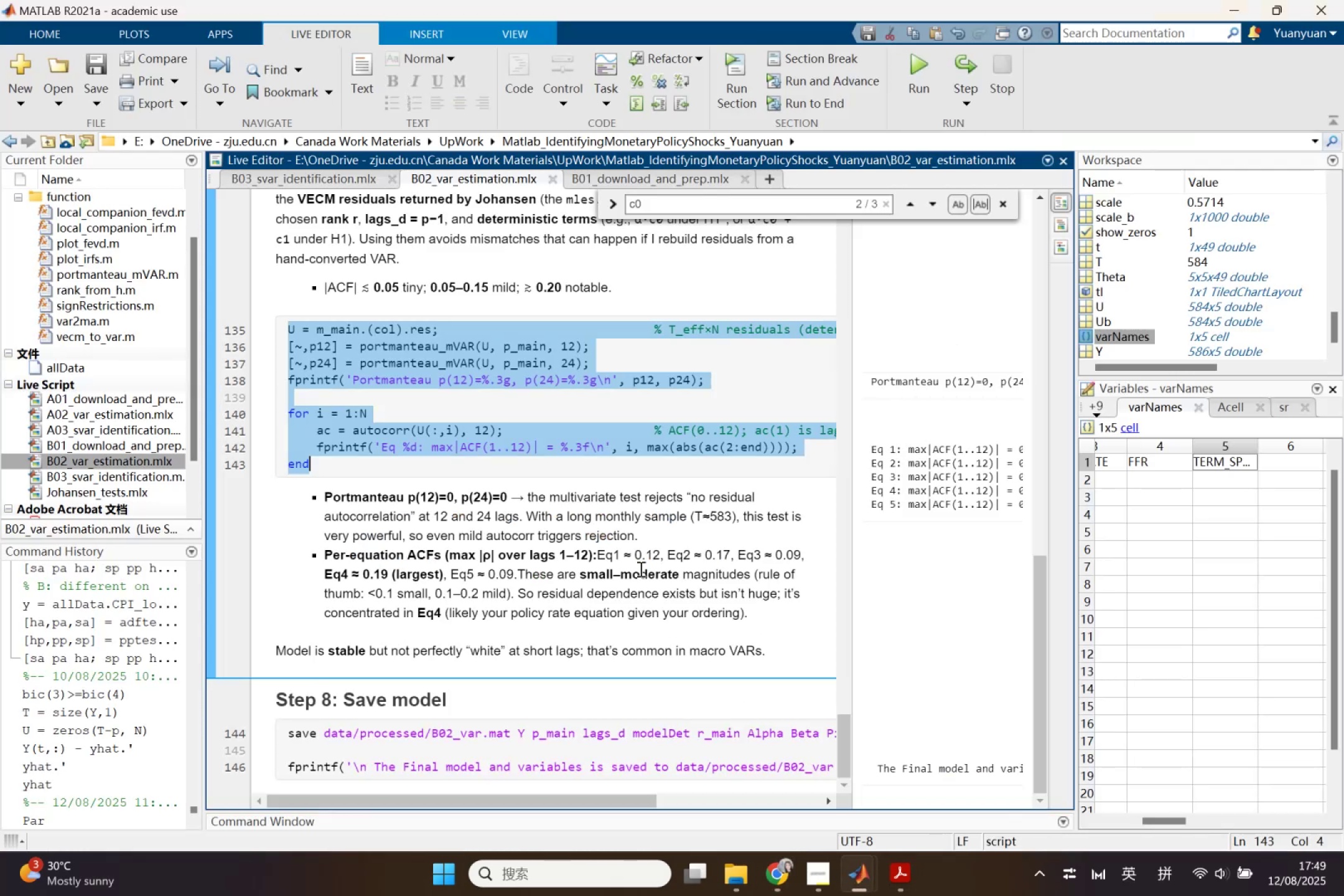 
scroll: coordinate [640, 569], scroll_direction: up, amount: 3.0
 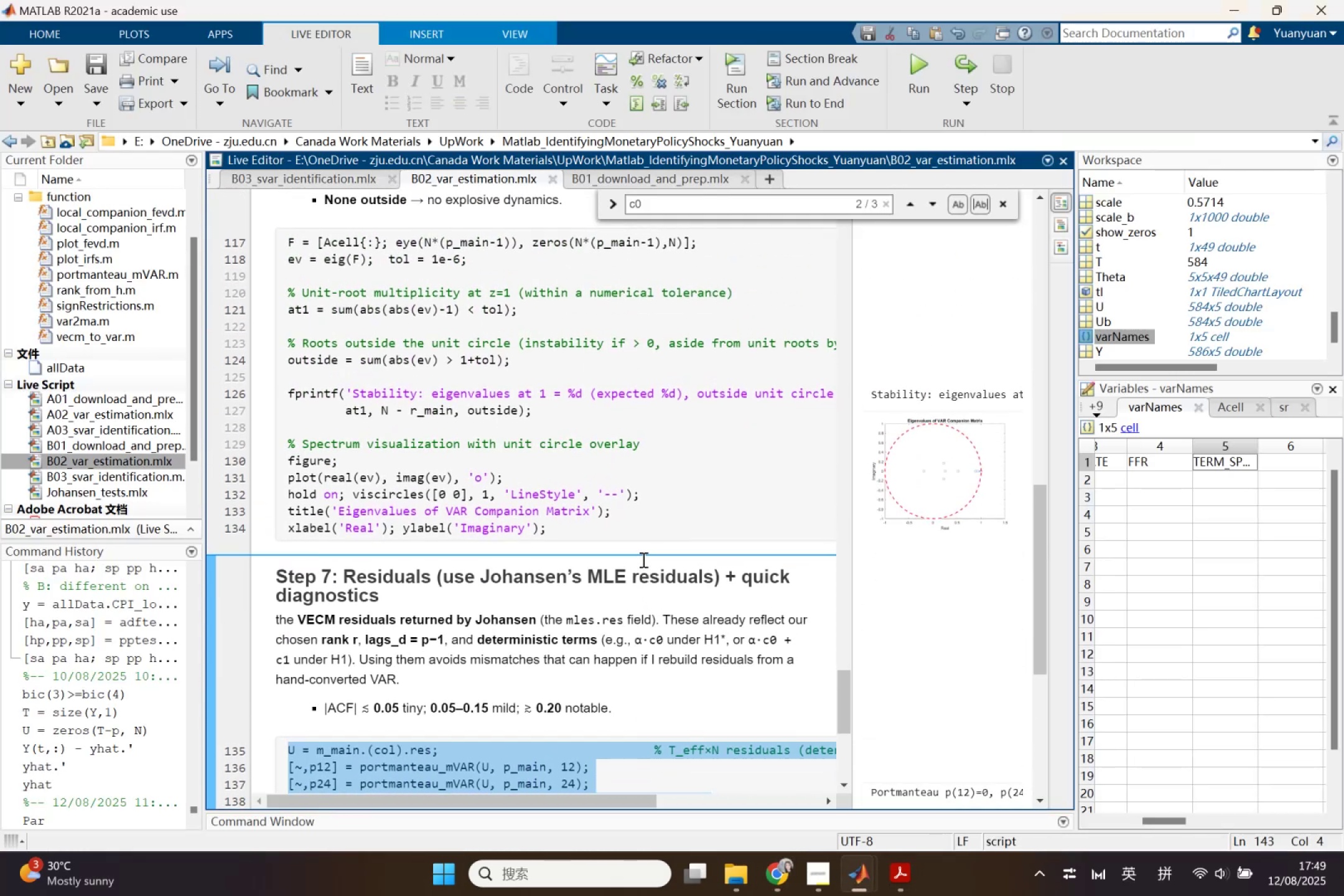 
wait(8.5)
 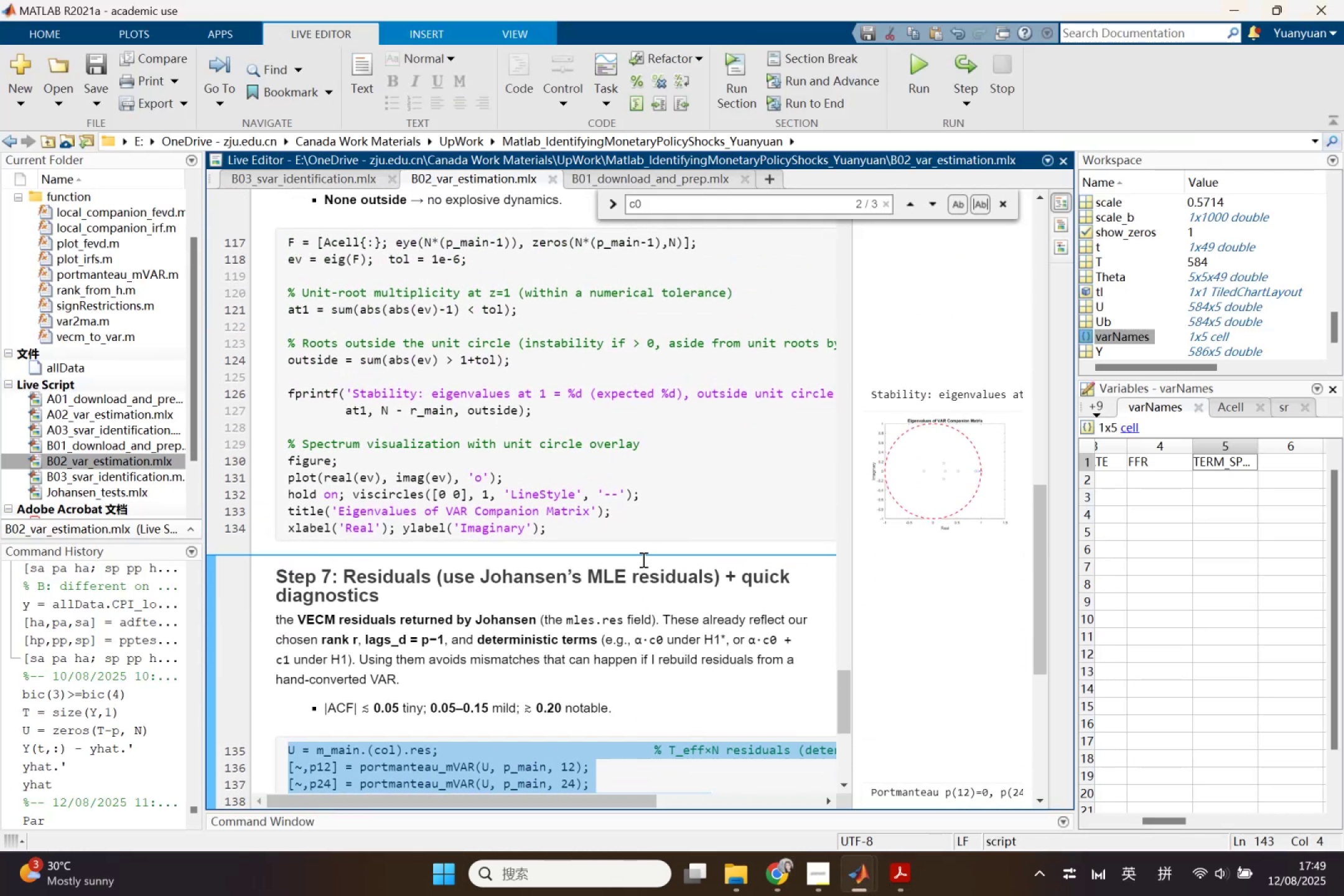 
left_click([787, 865])
 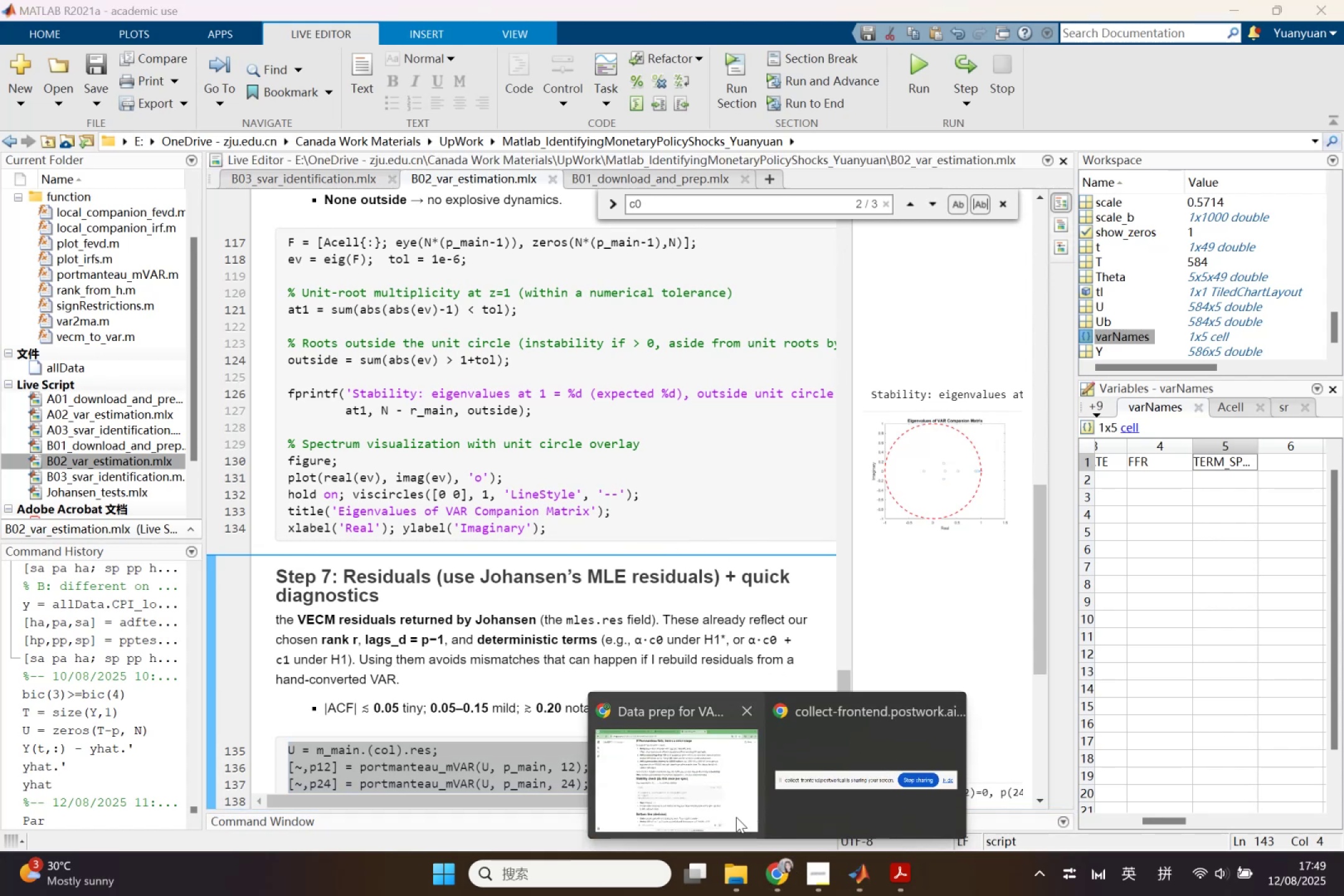 
left_click([736, 817])
 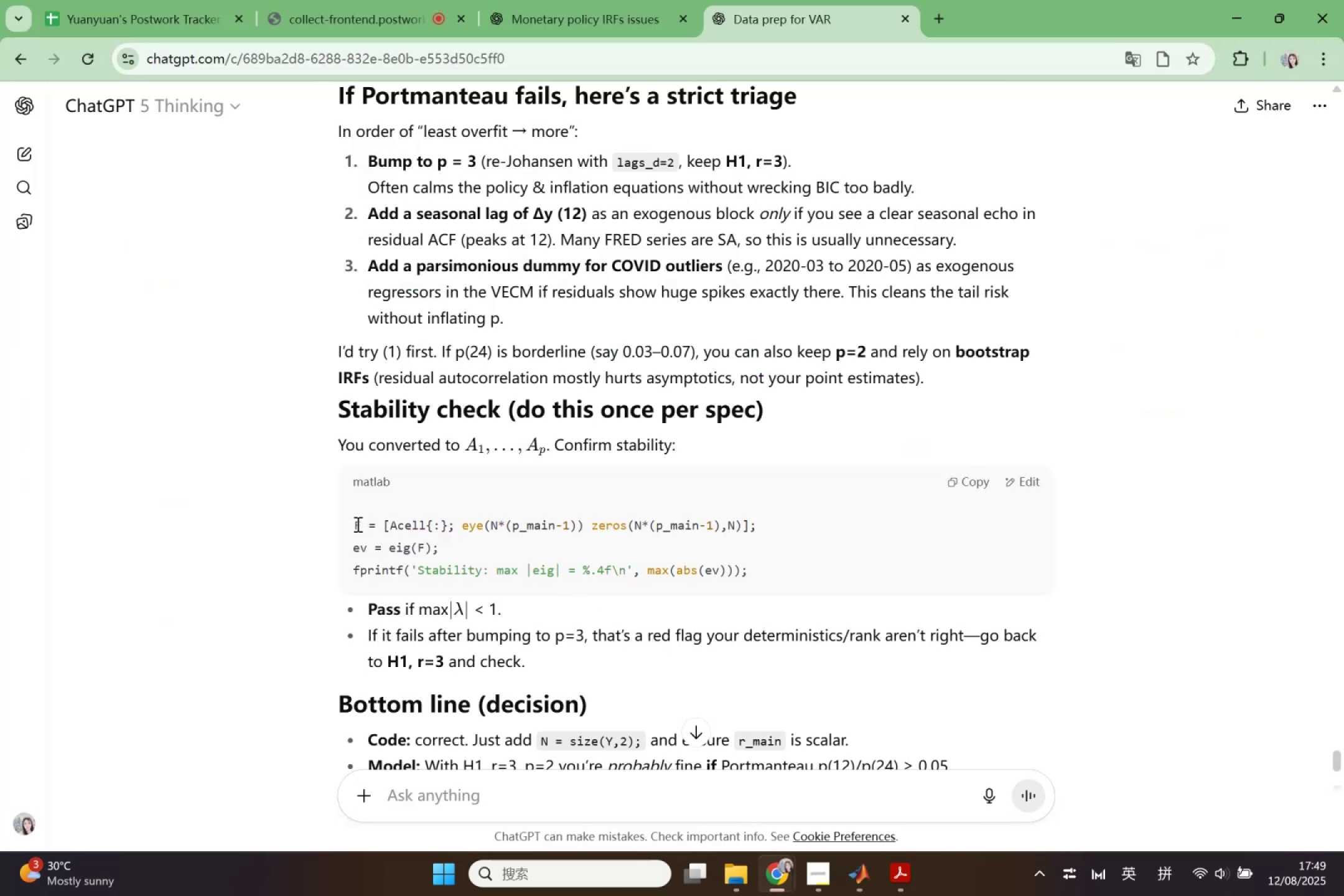 
left_click_drag(start_coordinate=[357, 524], to_coordinate=[803, 581])
 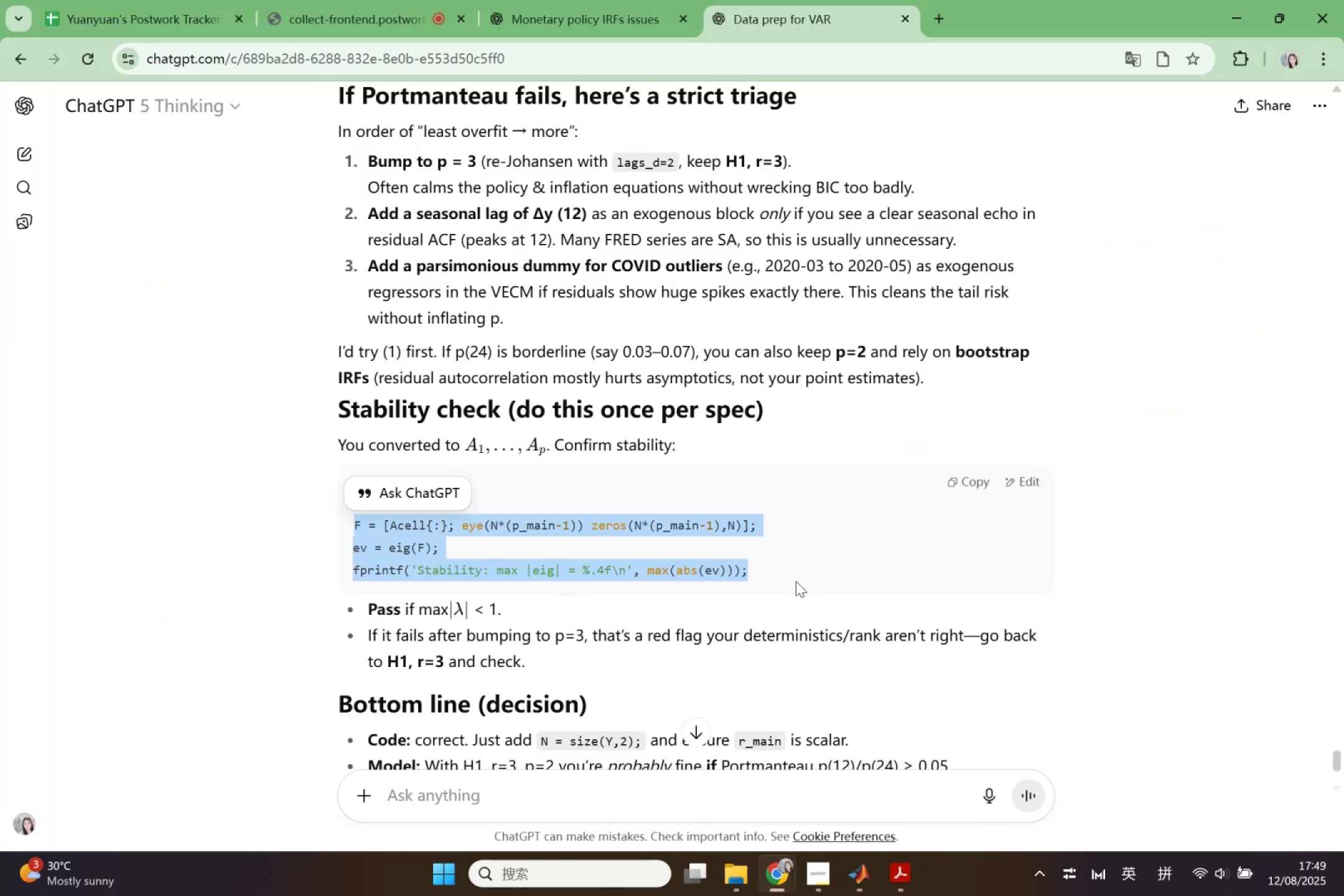 
key(Control+C)
 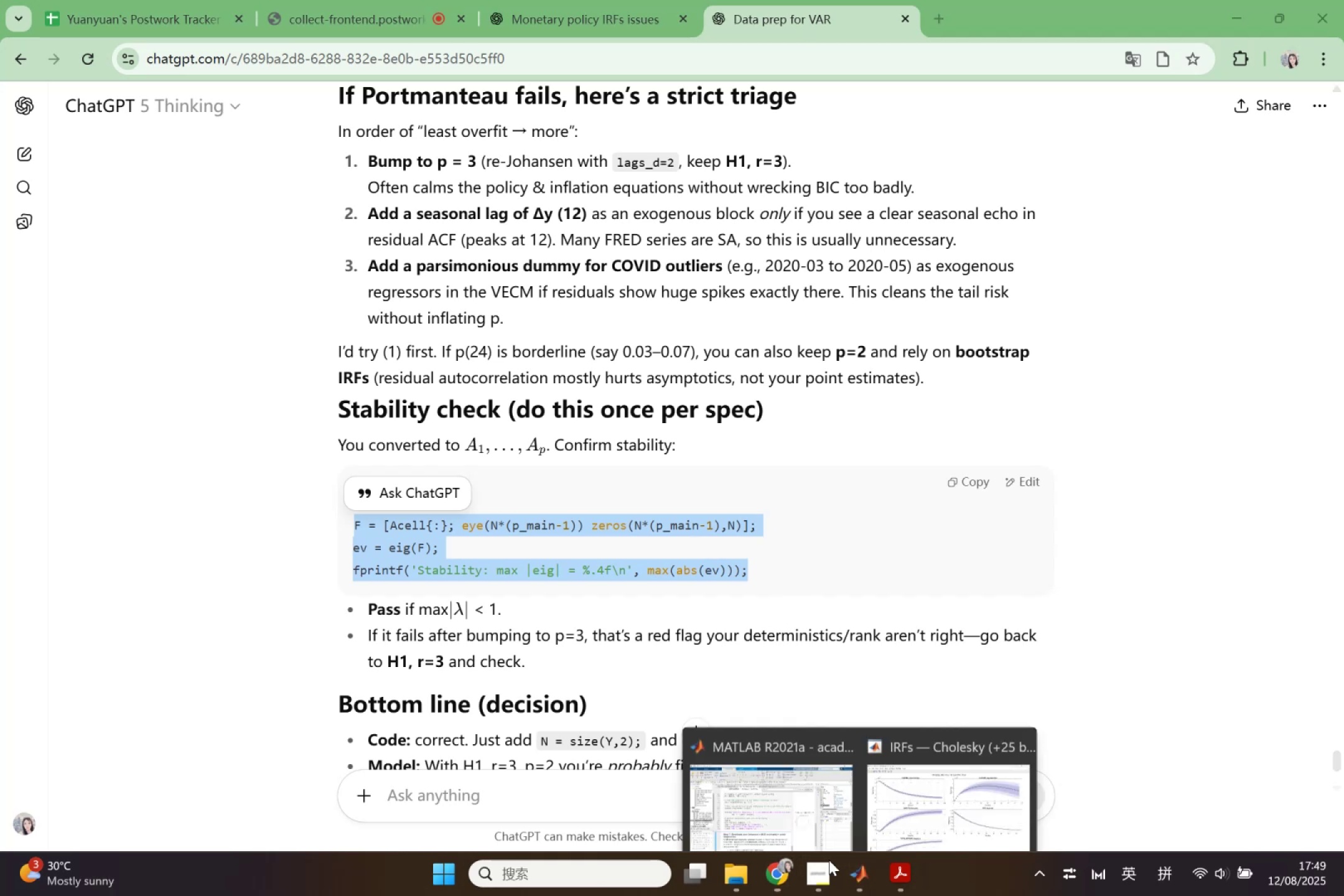 
left_click([722, 811])
 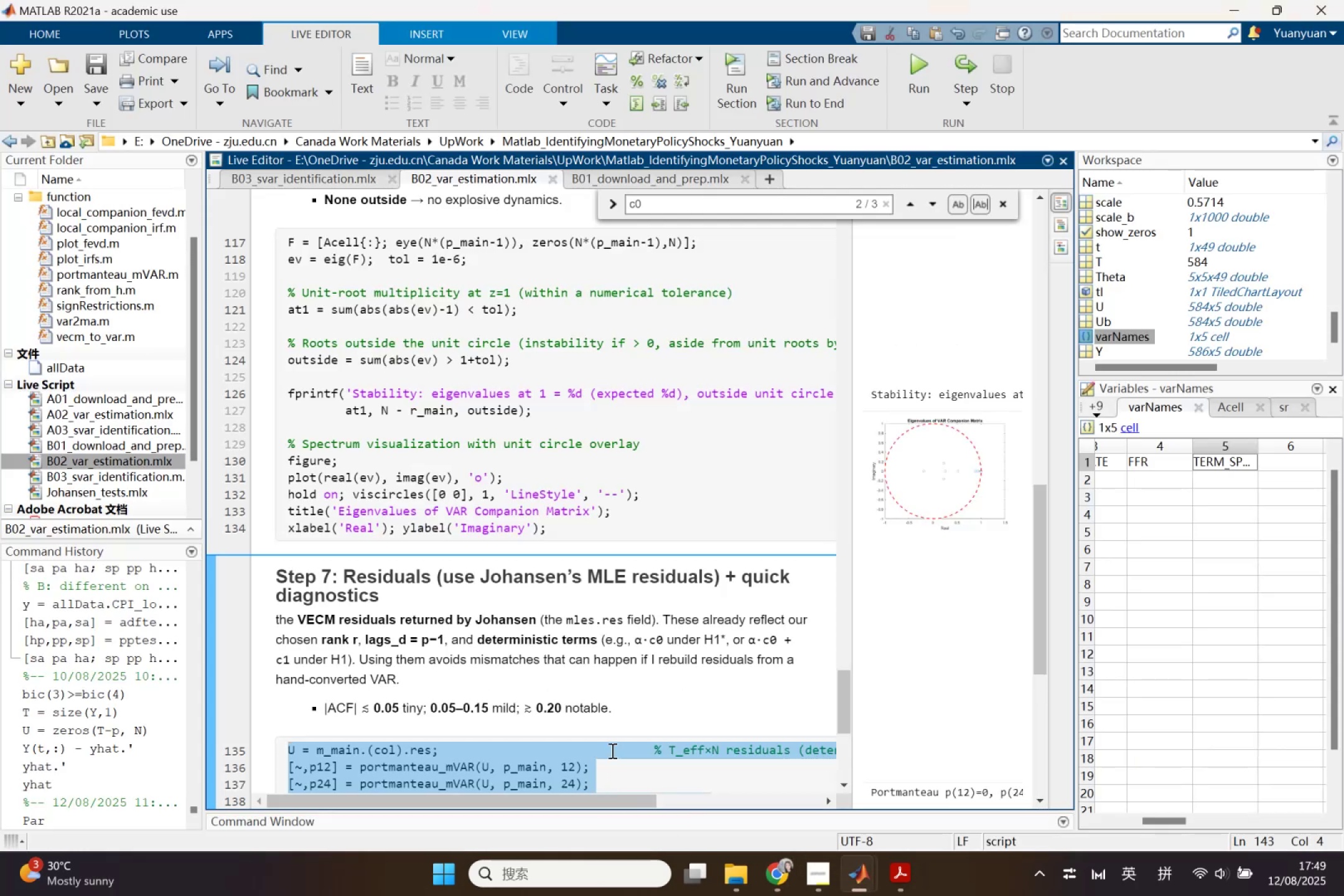 
scroll: coordinate [617, 738], scroll_direction: down, amount: 5.0
 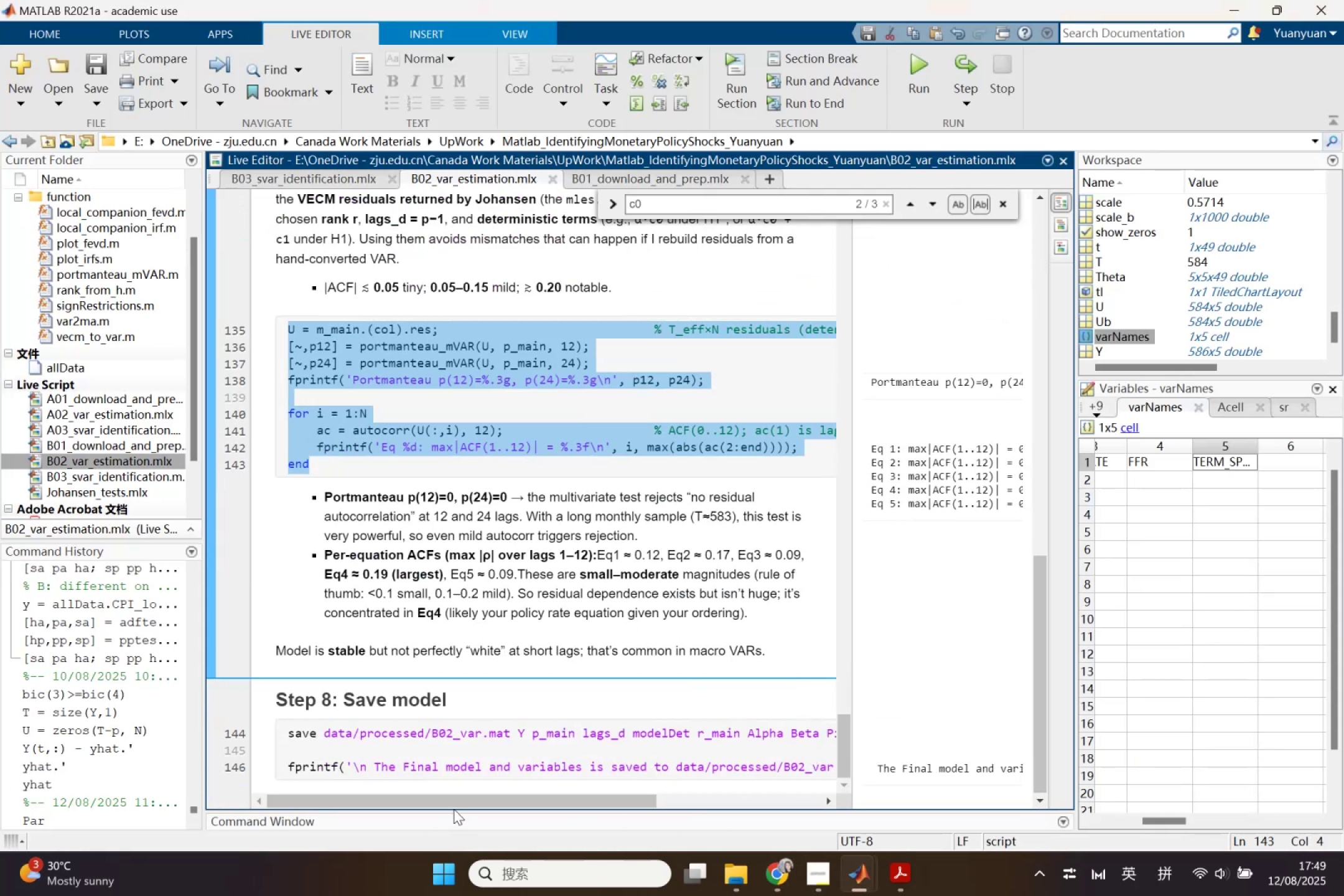 
left_click_drag(start_coordinate=[454, 811], to_coordinate=[509, 585])
 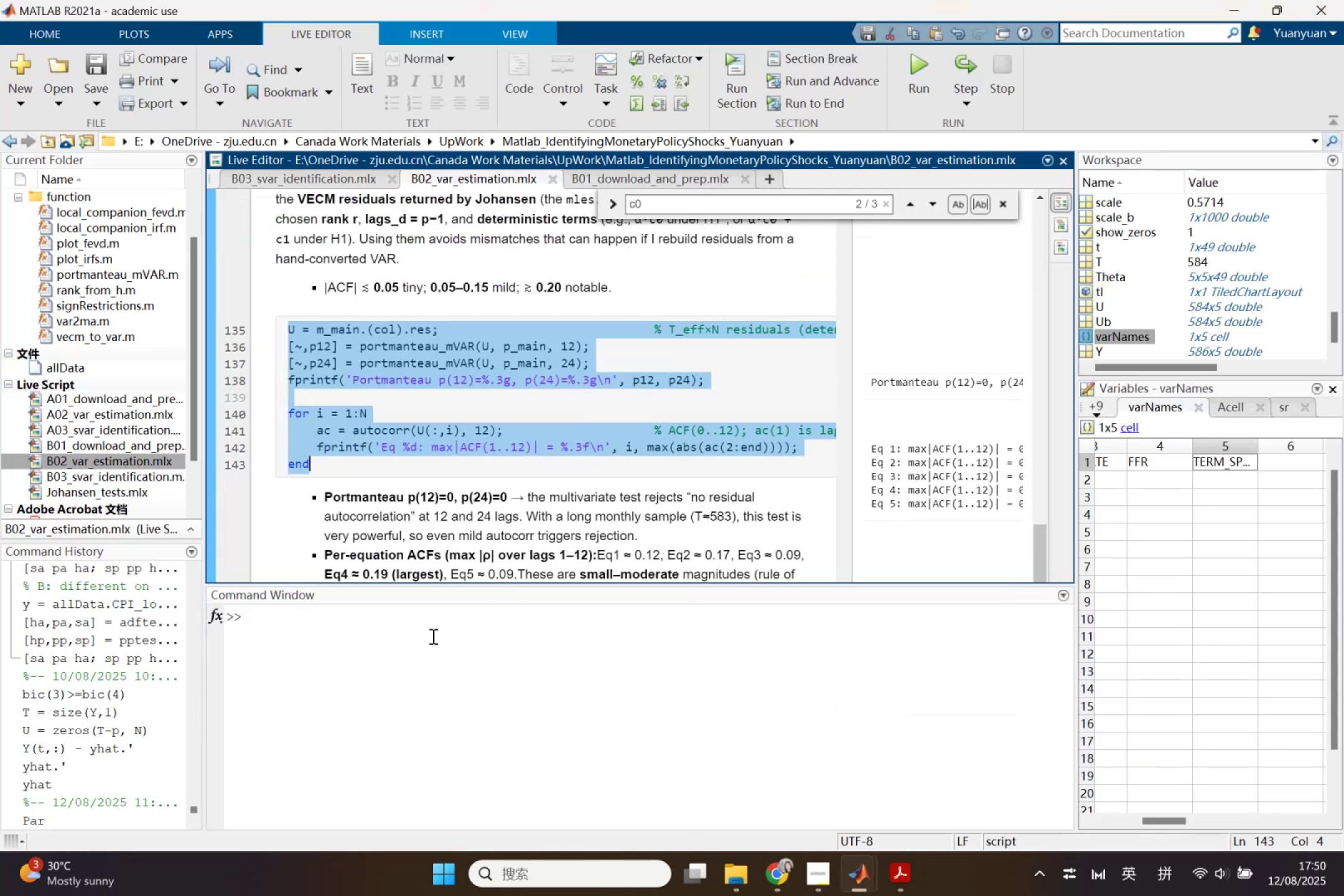 
left_click_drag(start_coordinate=[432, 637], to_coordinate=[433, 640])
 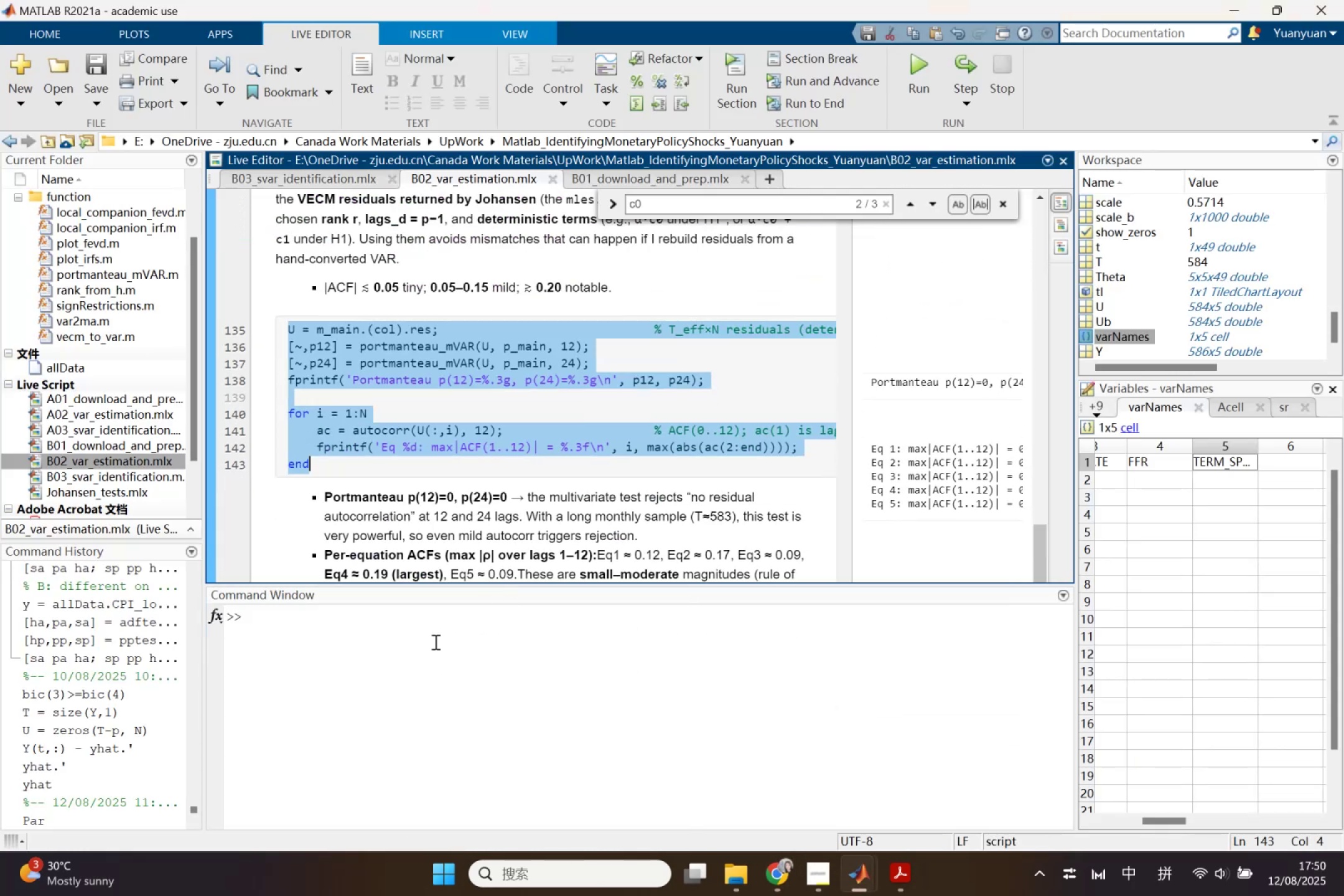 
key(Control+V)
 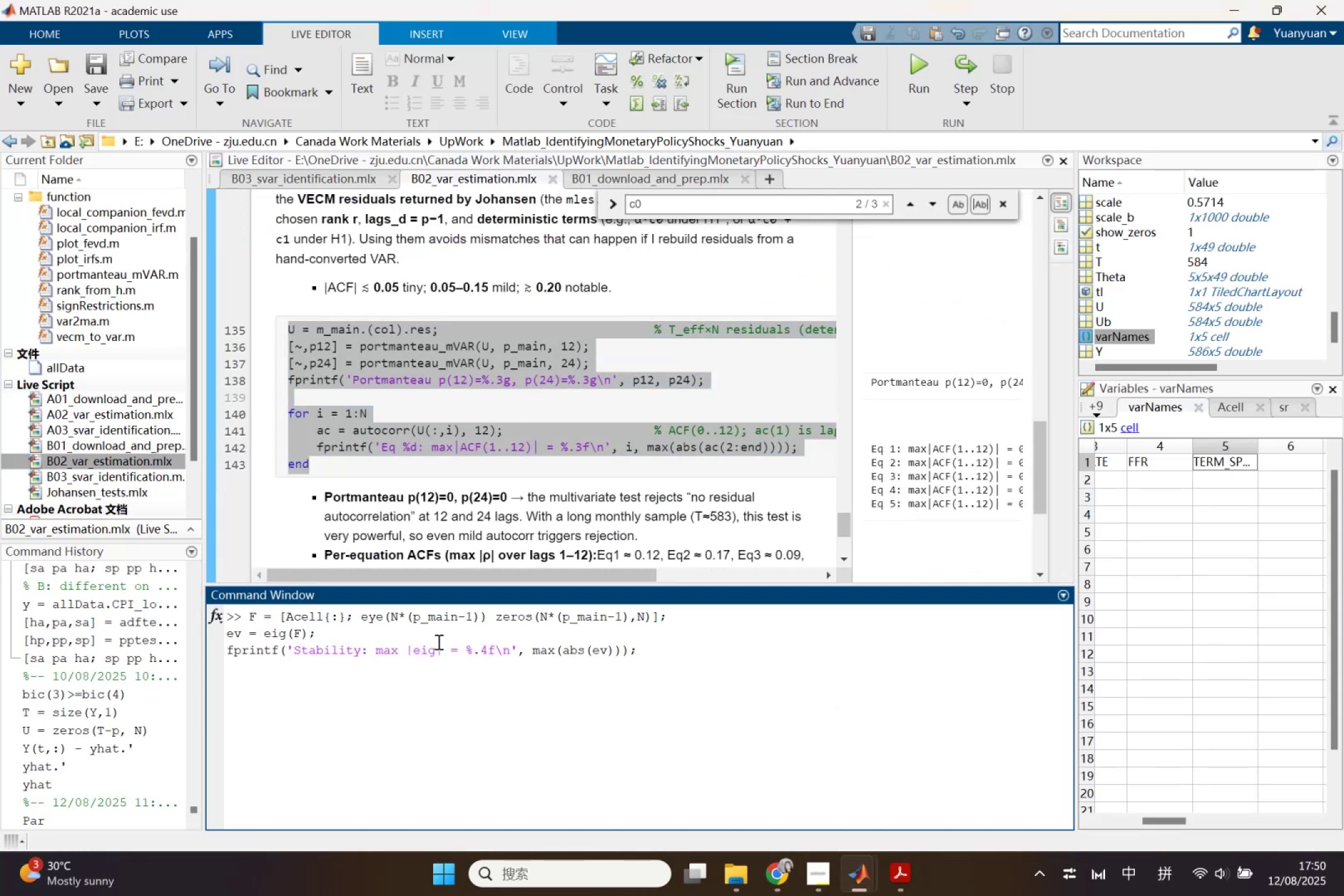 
key(Enter)
 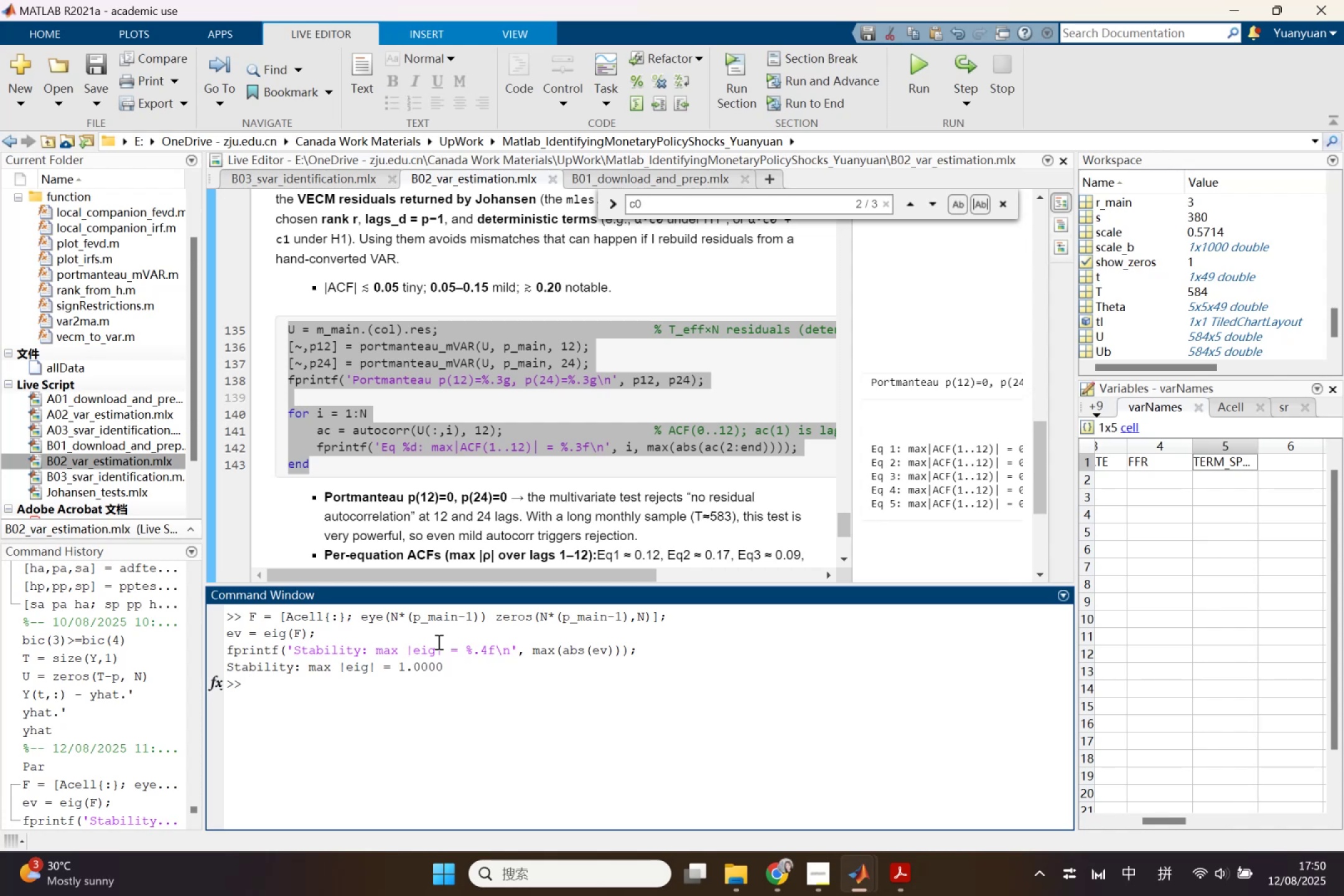 
wait(5.83)
 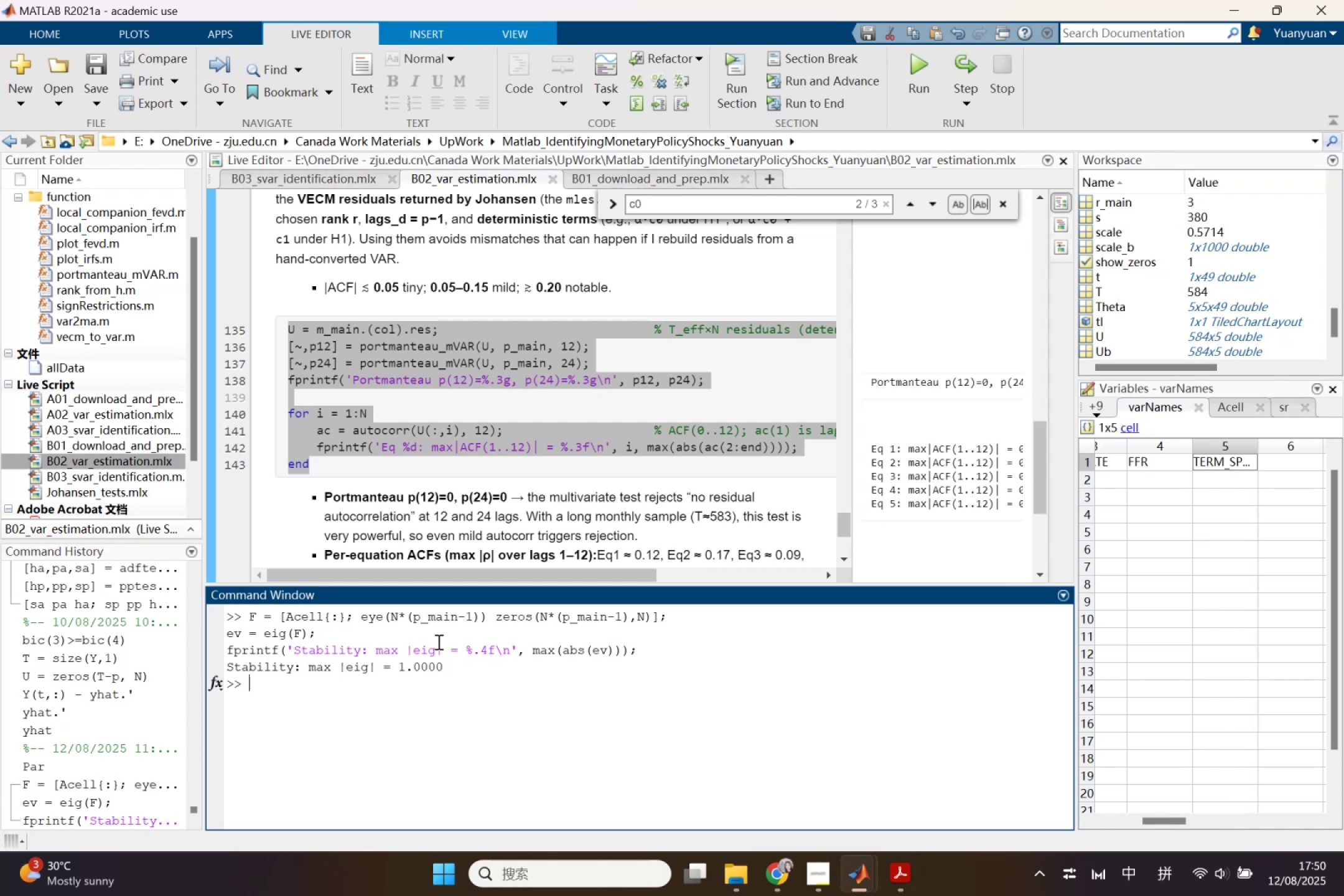 
left_click_drag(start_coordinate=[449, 671], to_coordinate=[225, 668])
 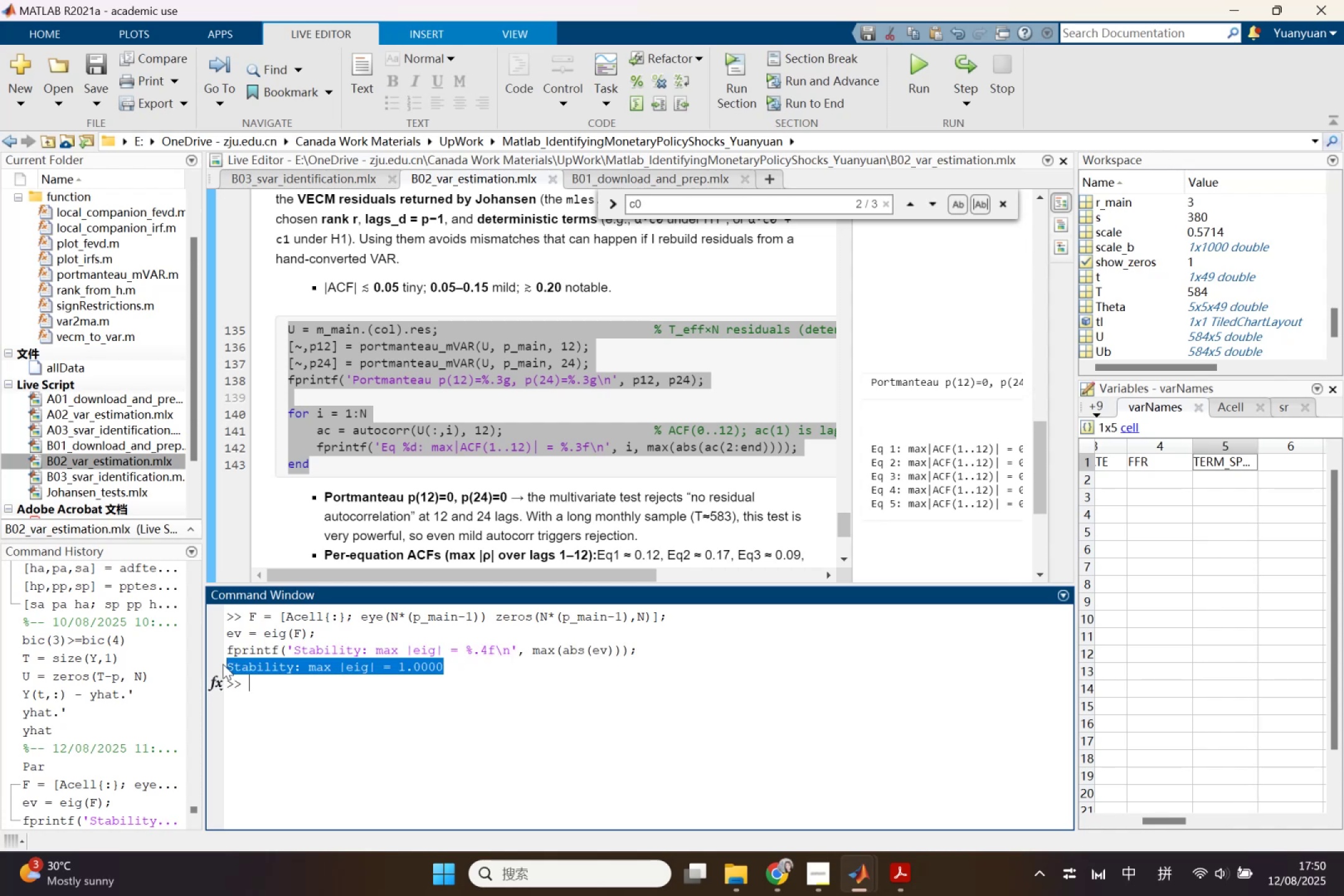 
key(Control+C)
 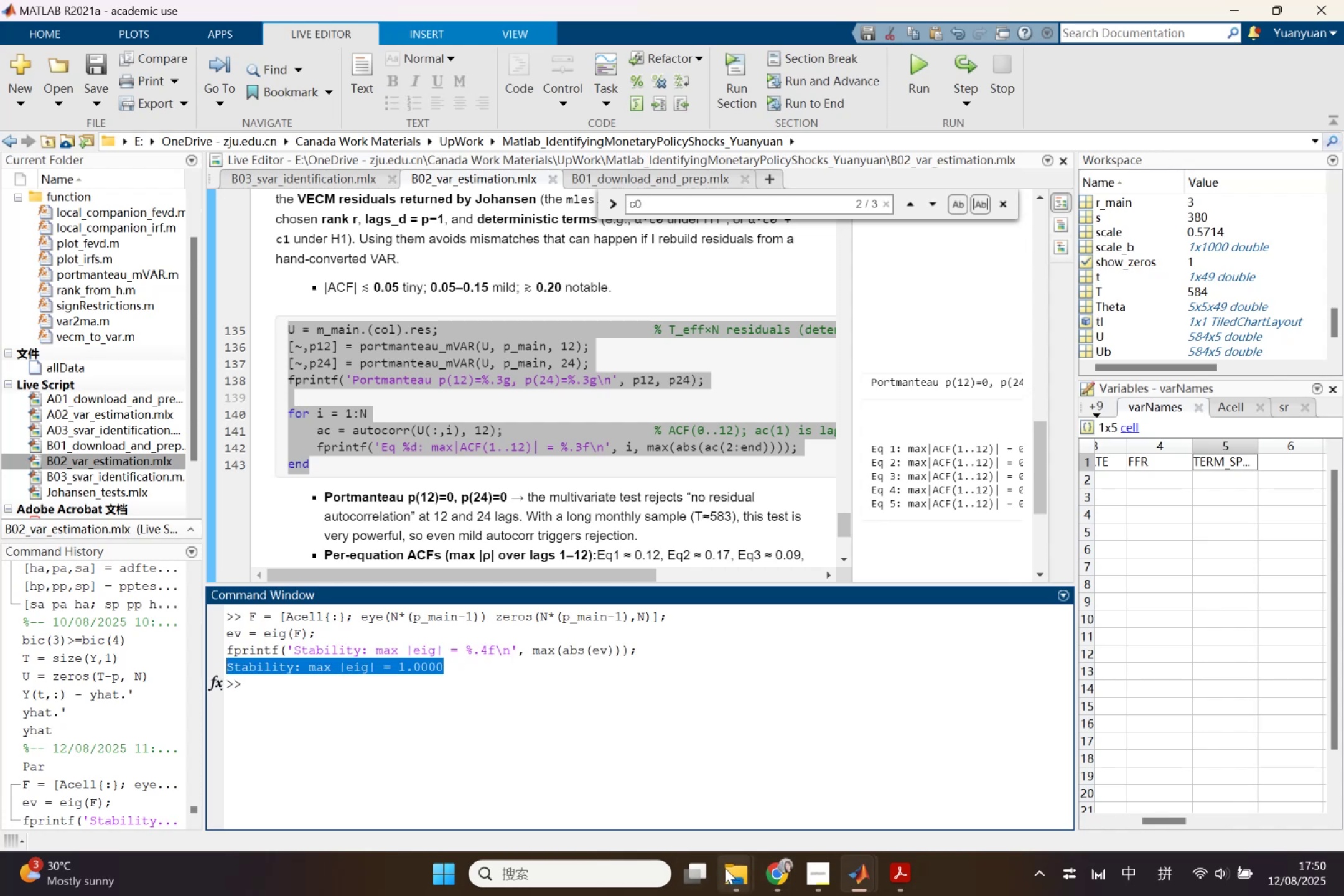 
left_click([725, 868])
 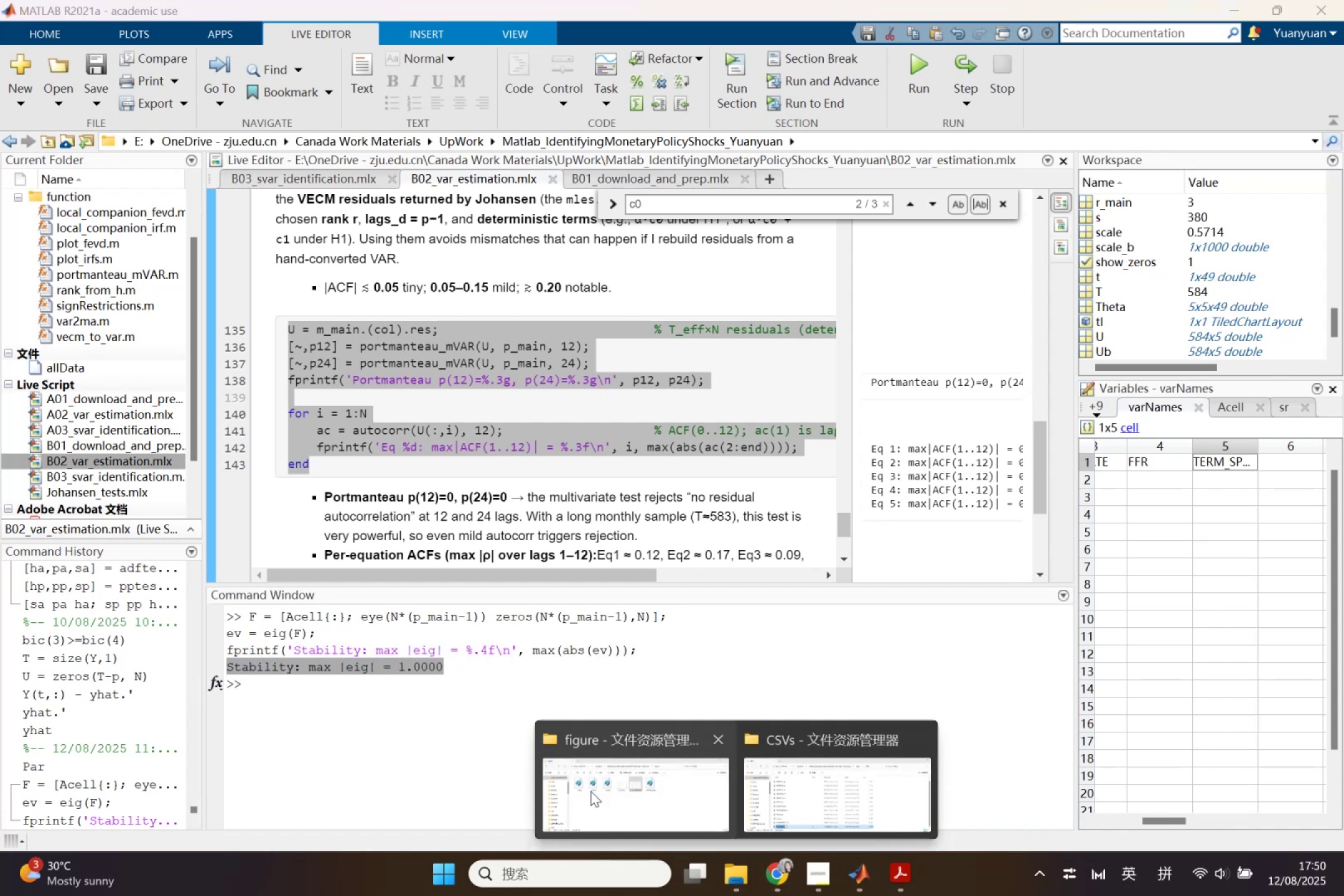 
left_click([590, 790])
 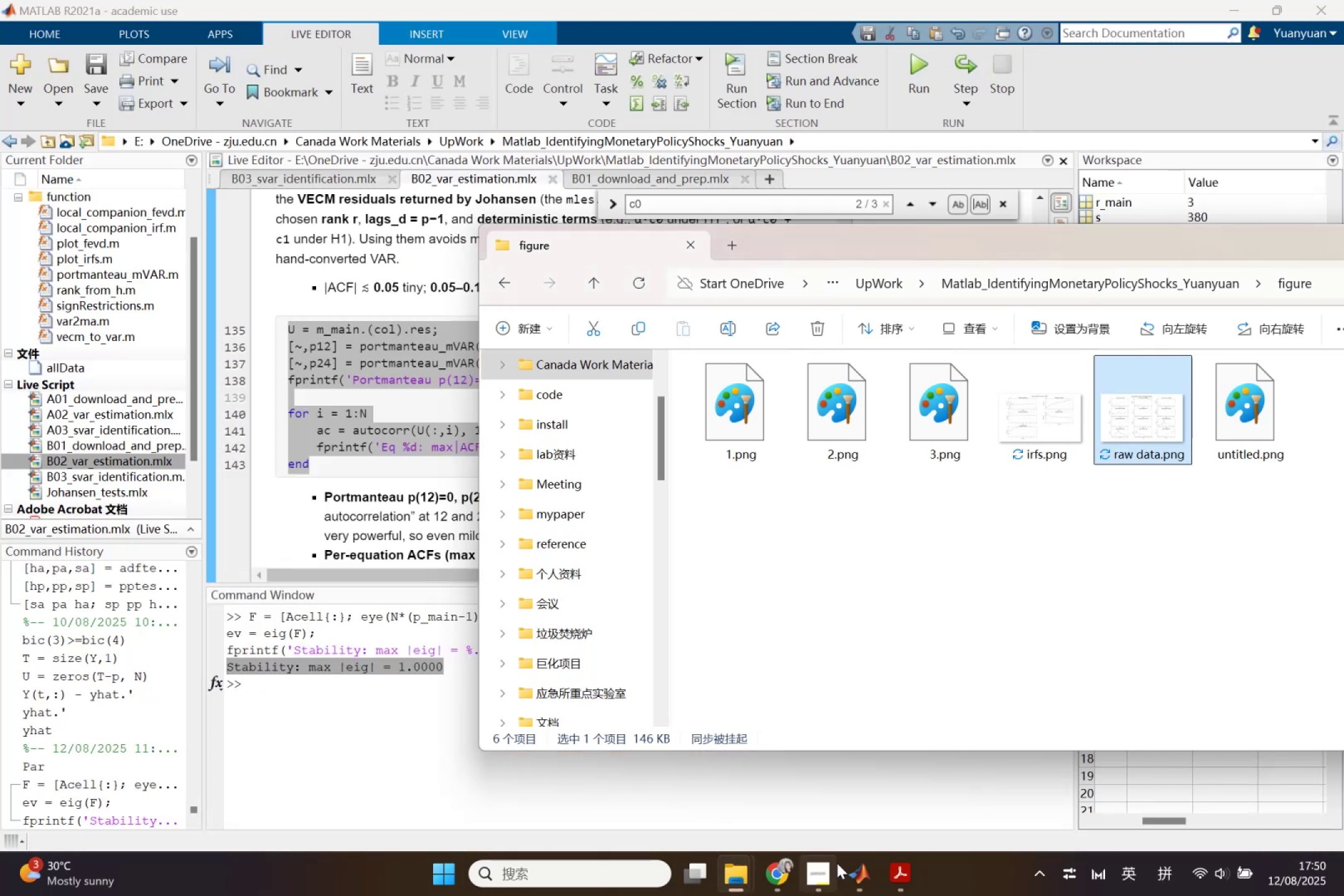 
left_click([862, 867])
 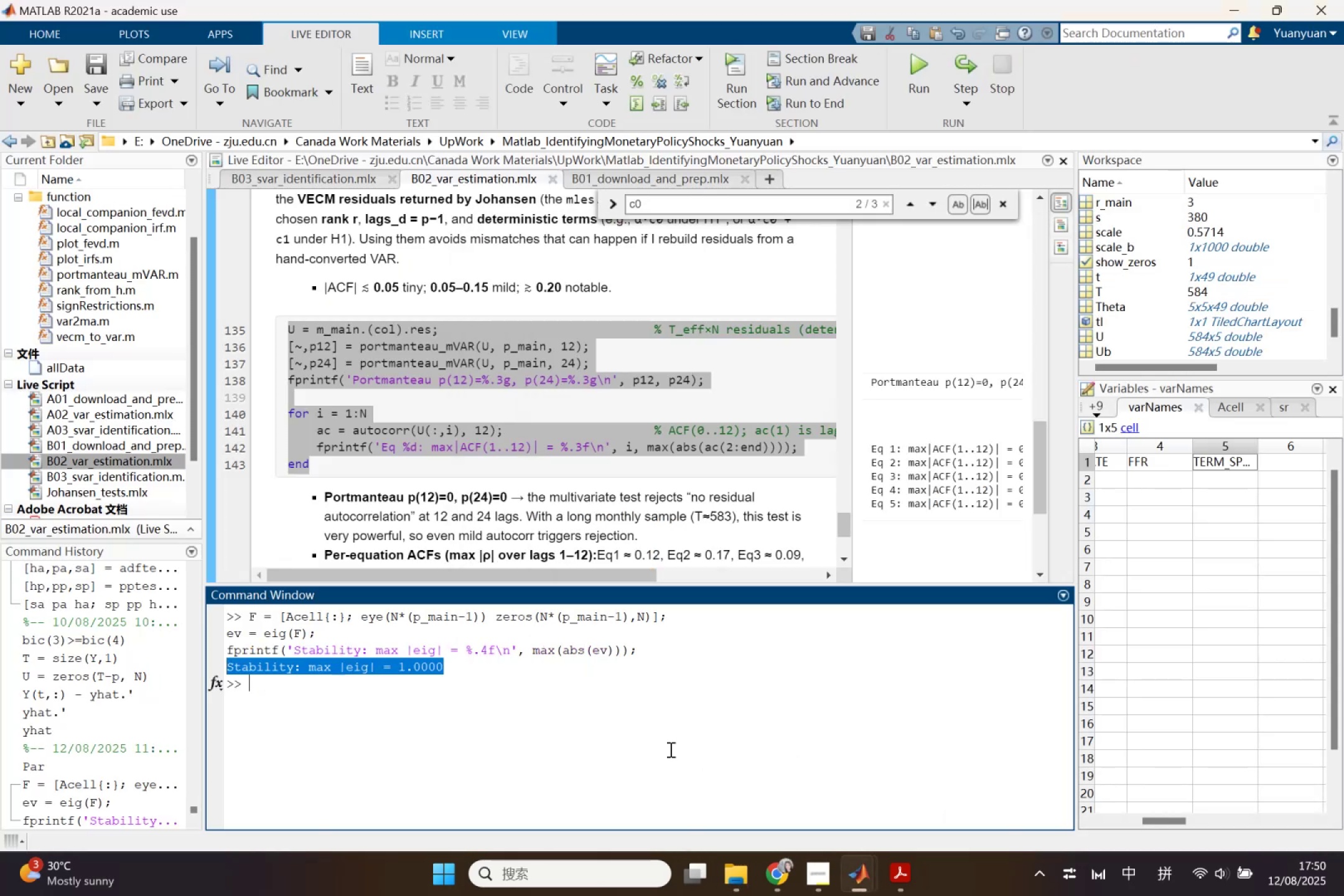 
key(Control+ControlLeft)
 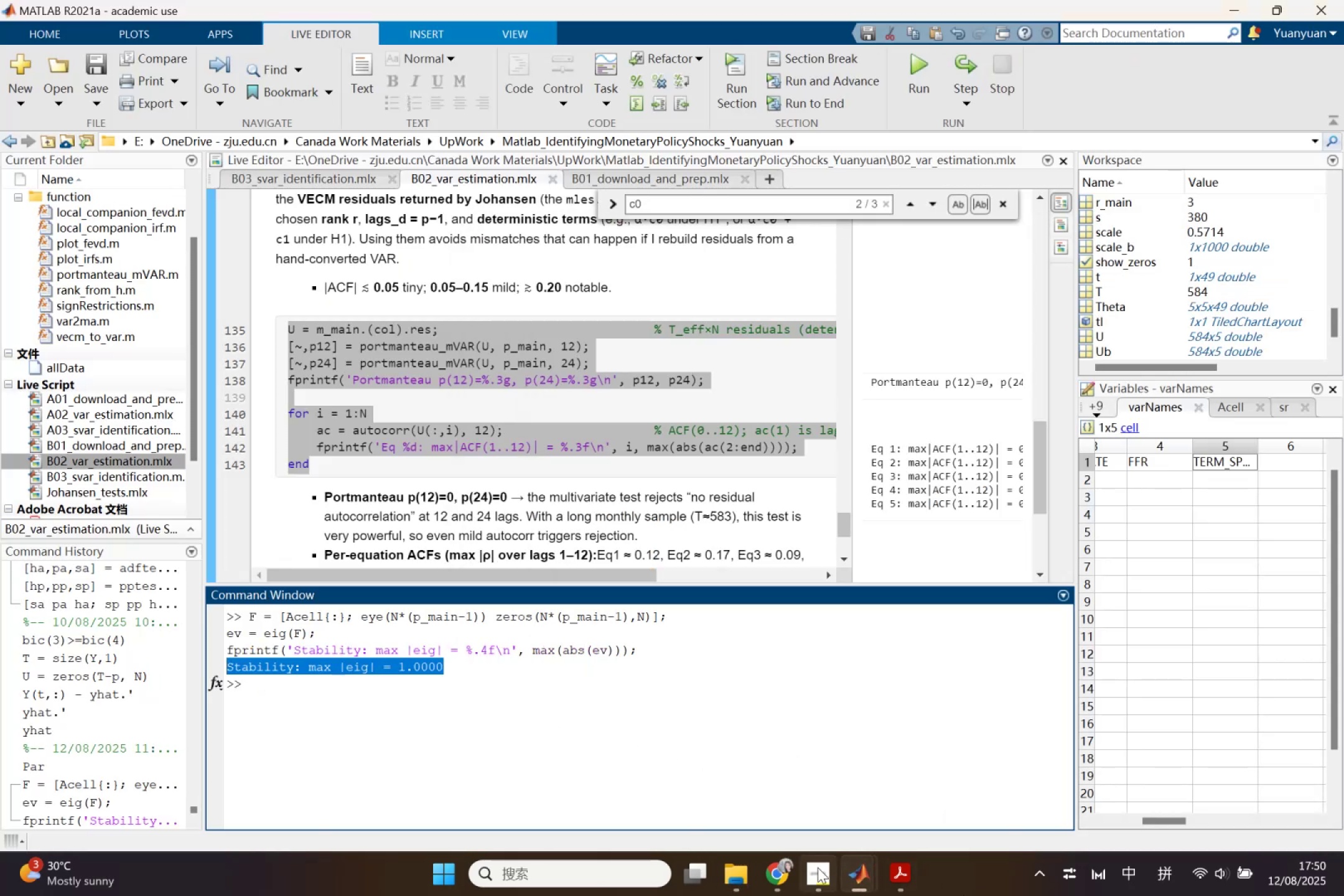 
left_click([775, 874])
 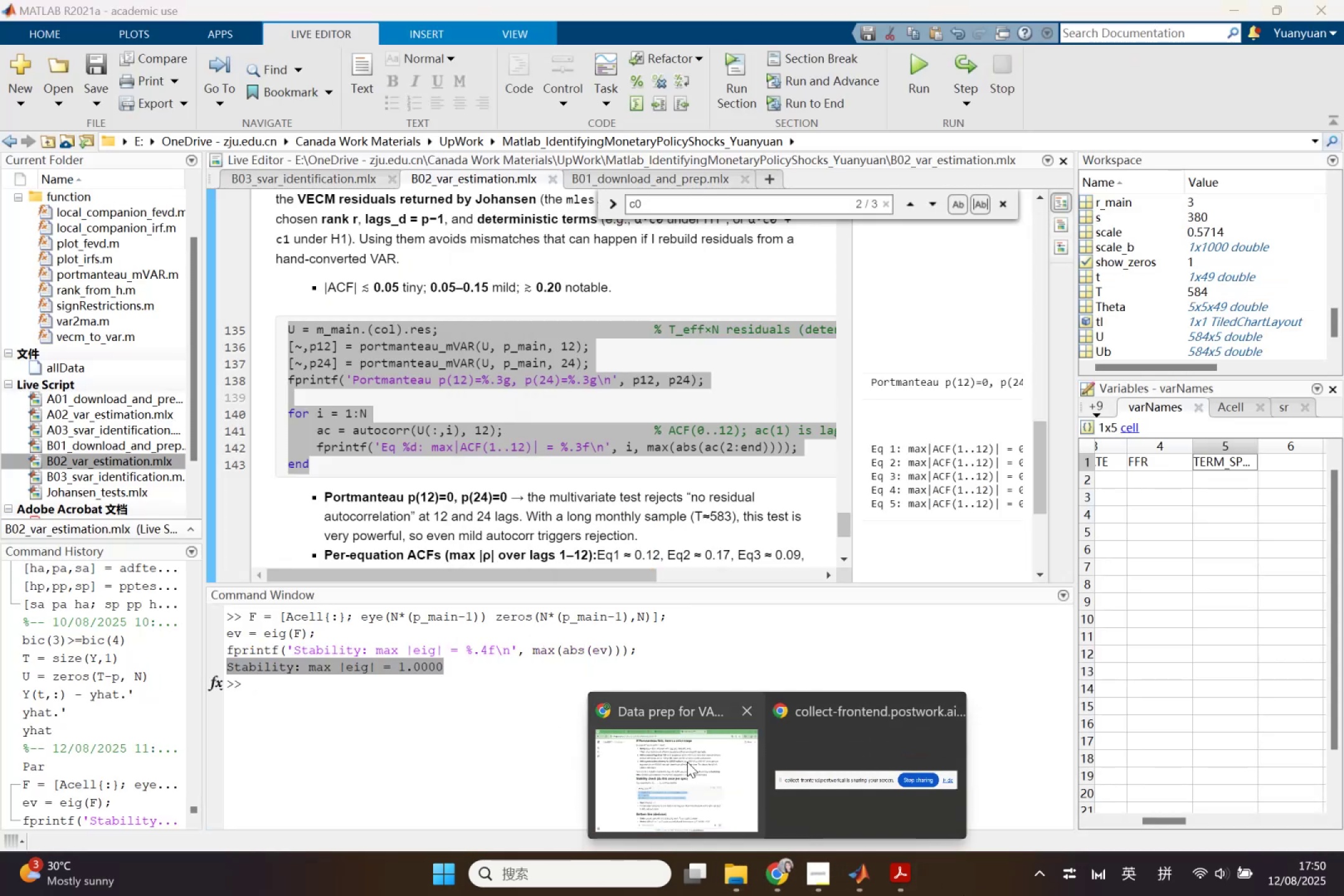 
left_click([687, 762])
 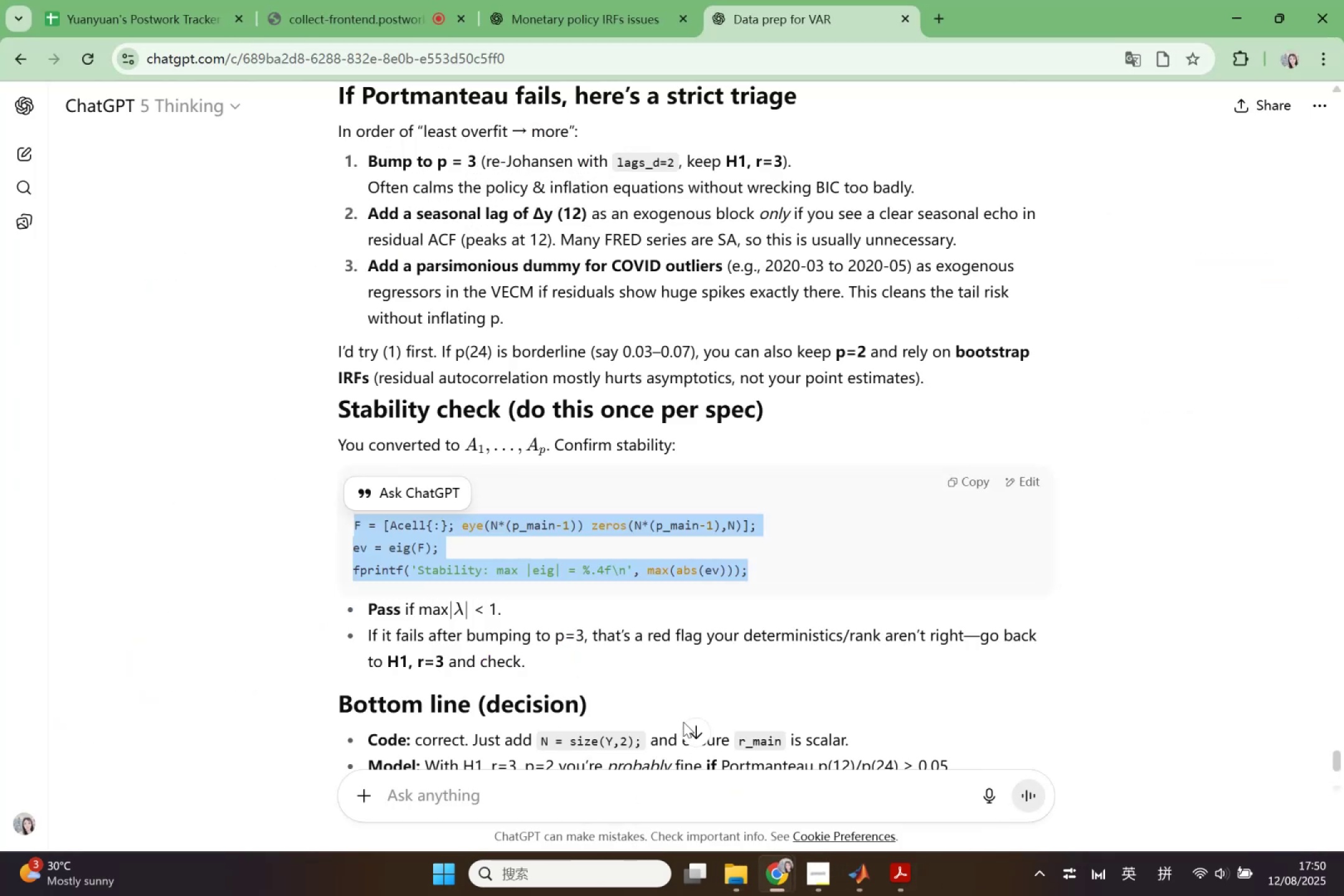 
scroll: coordinate [683, 689], scroll_direction: down, amount: 2.0
 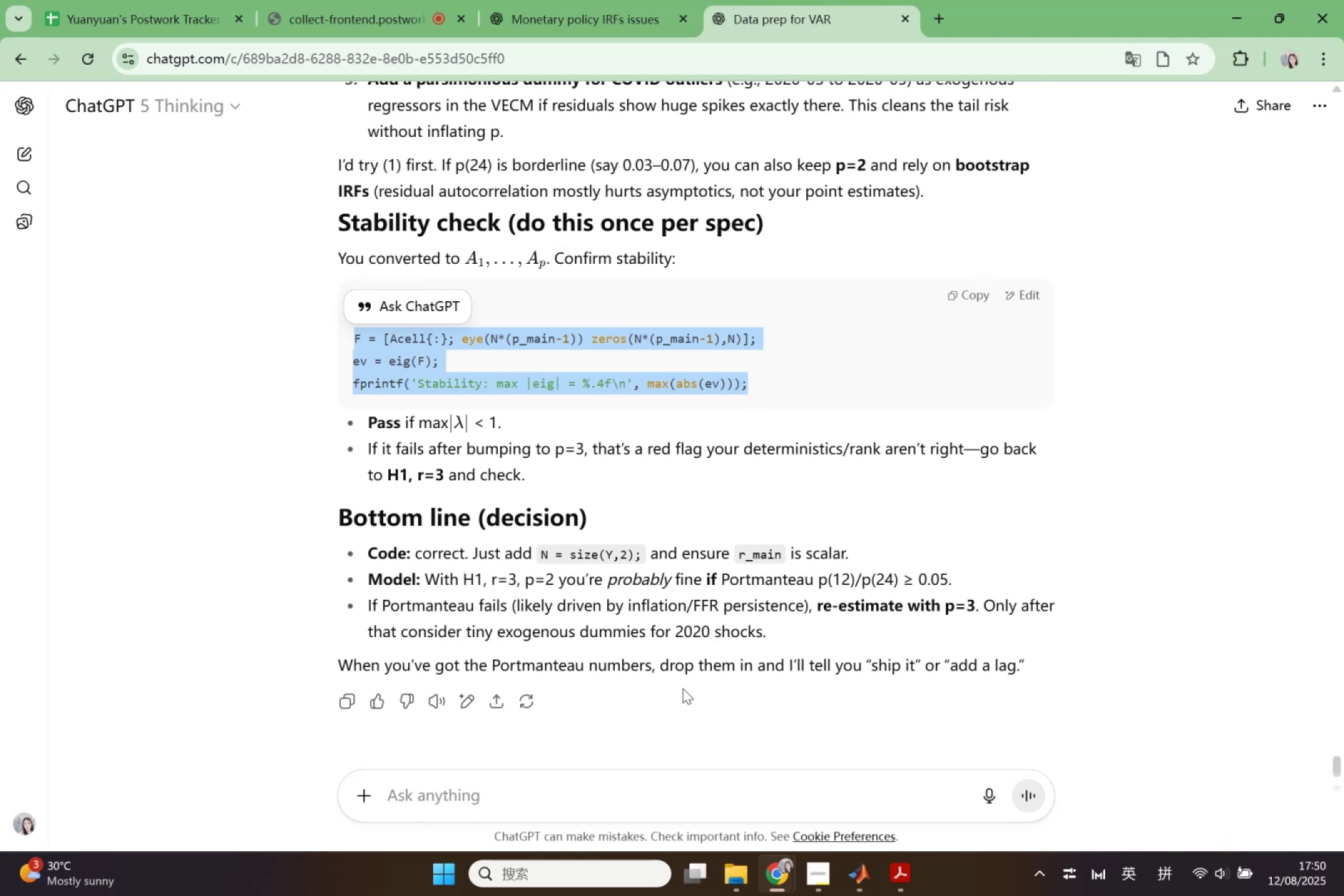 
wait(11.23)
 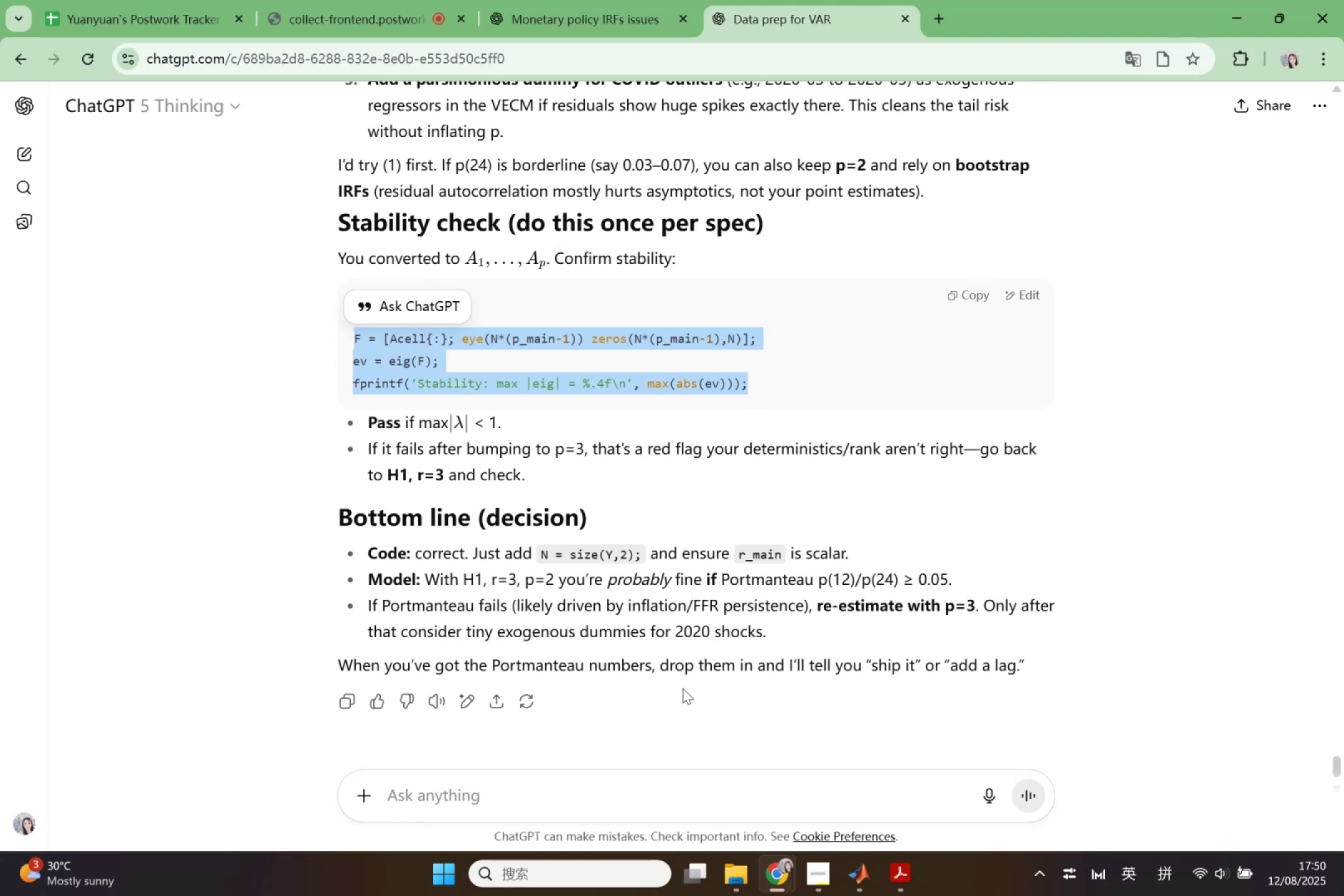 
left_click([633, 784])
 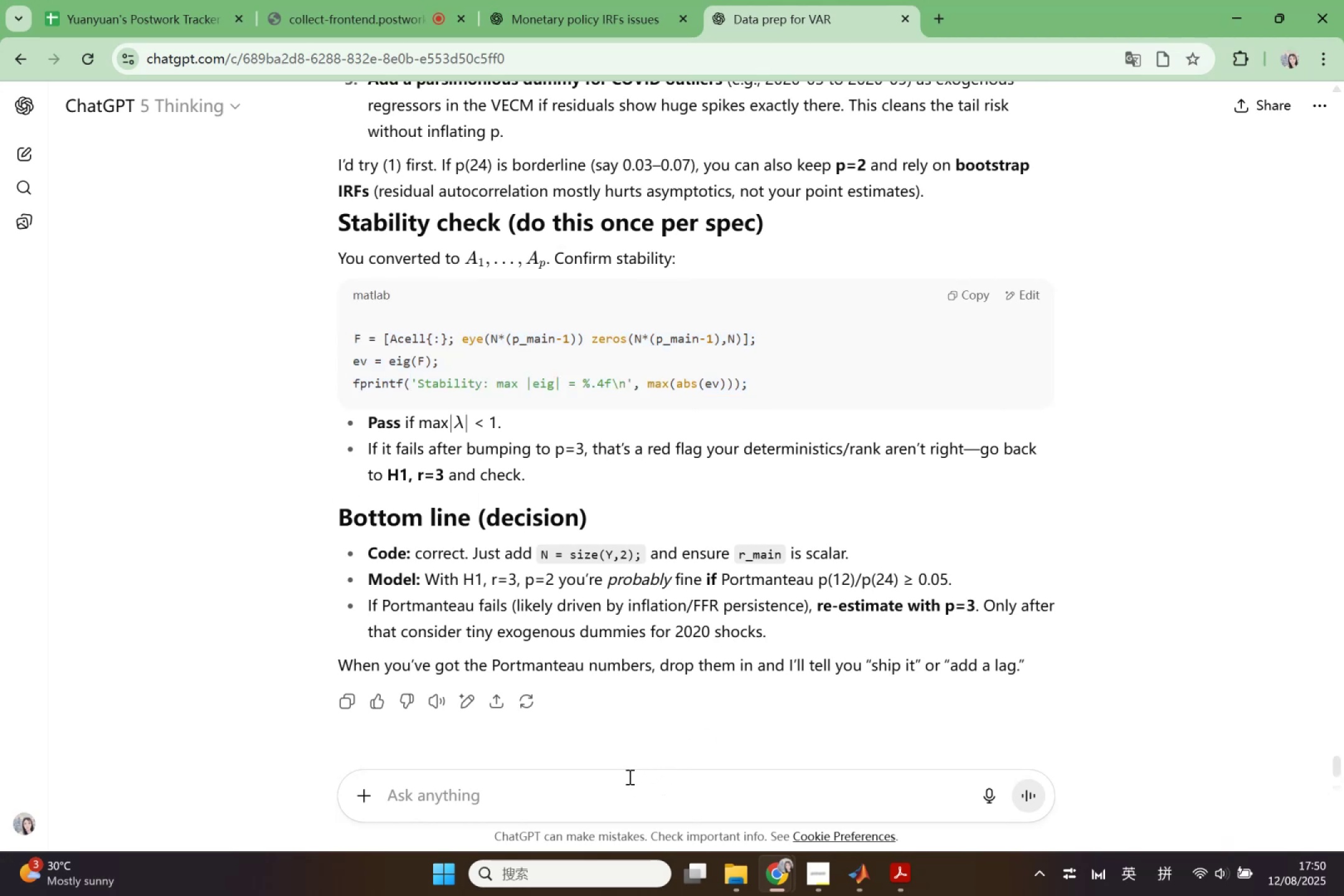 
key(Control+V)
 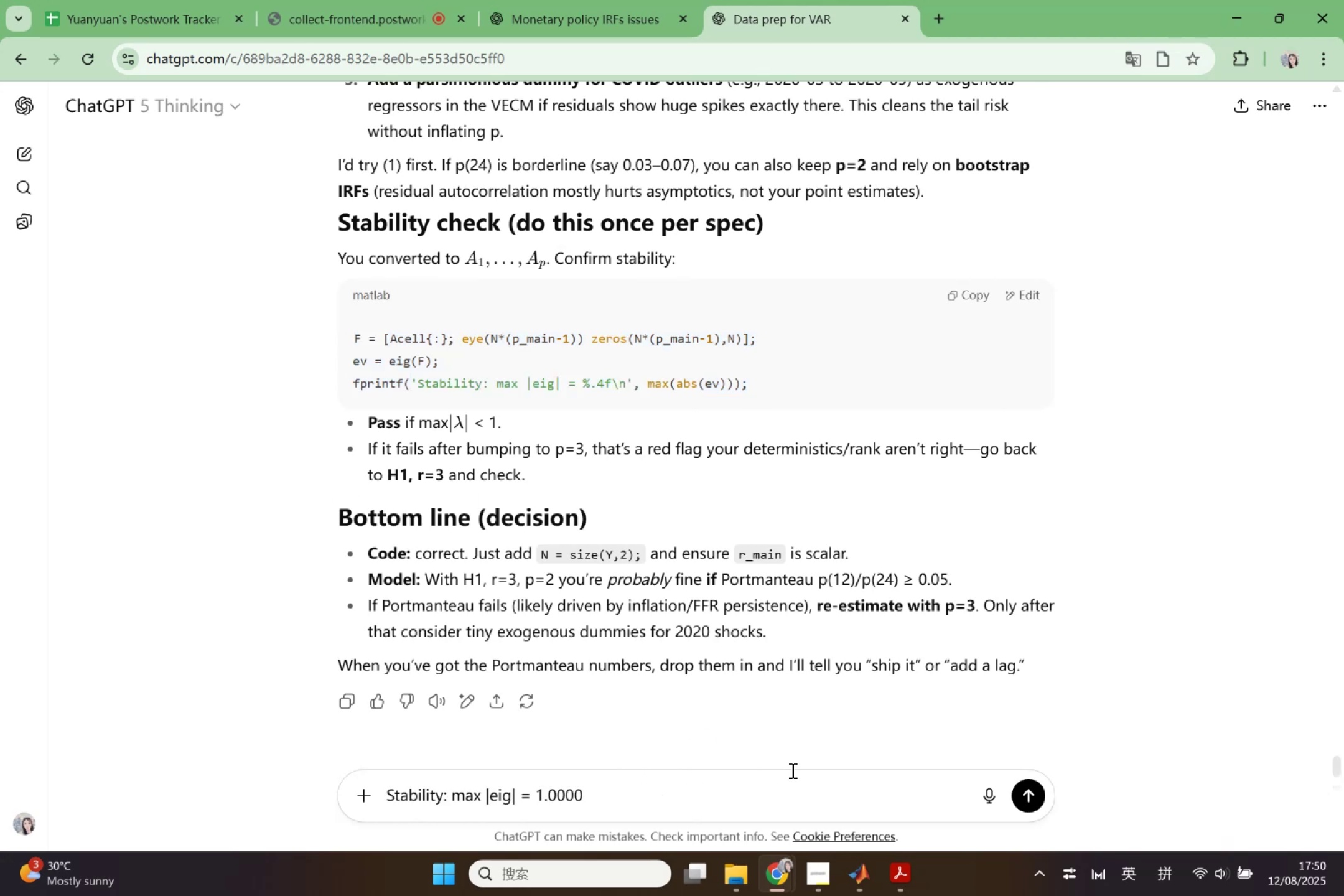 
key(Shift+Enter)
 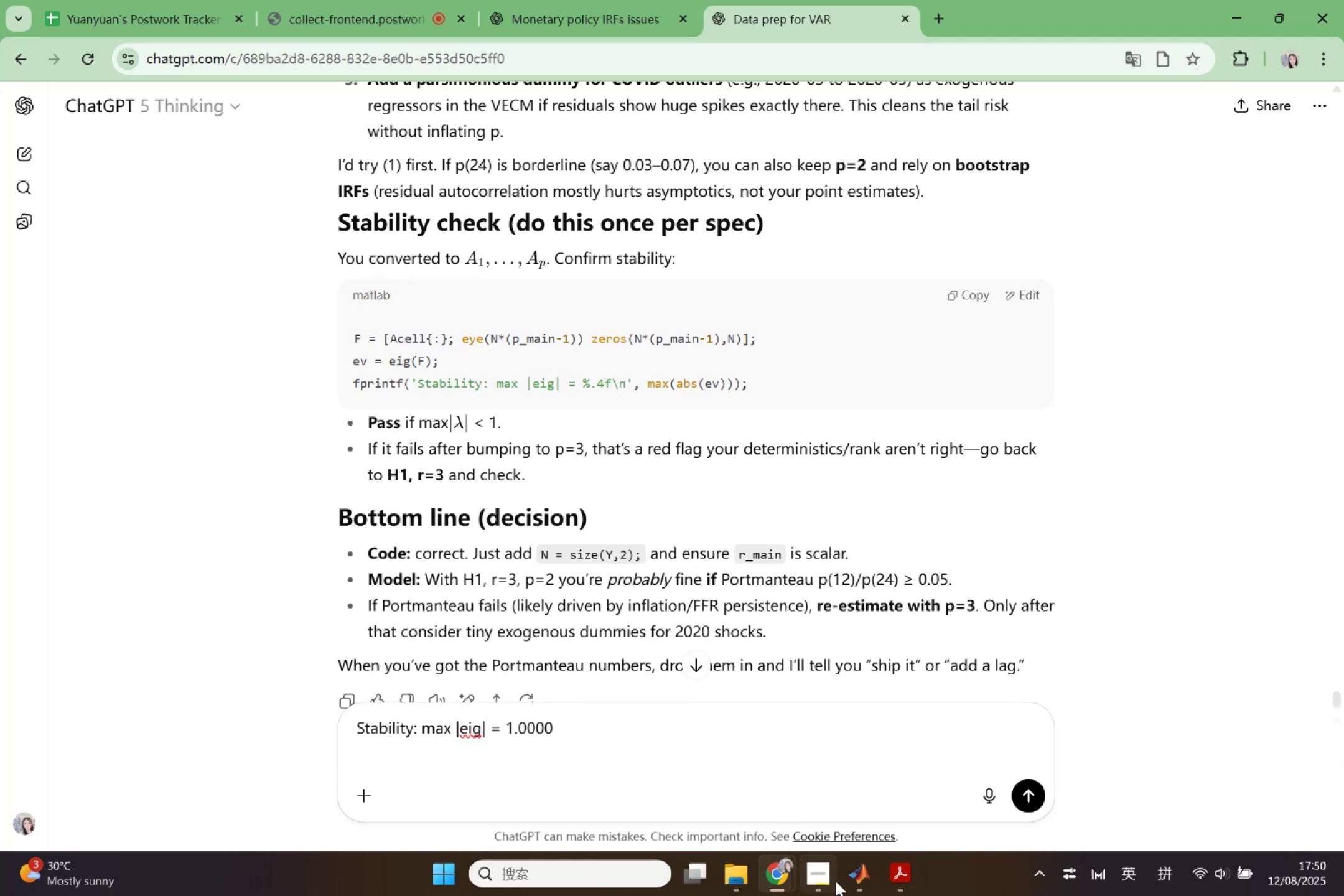 
left_click([857, 877])
 